 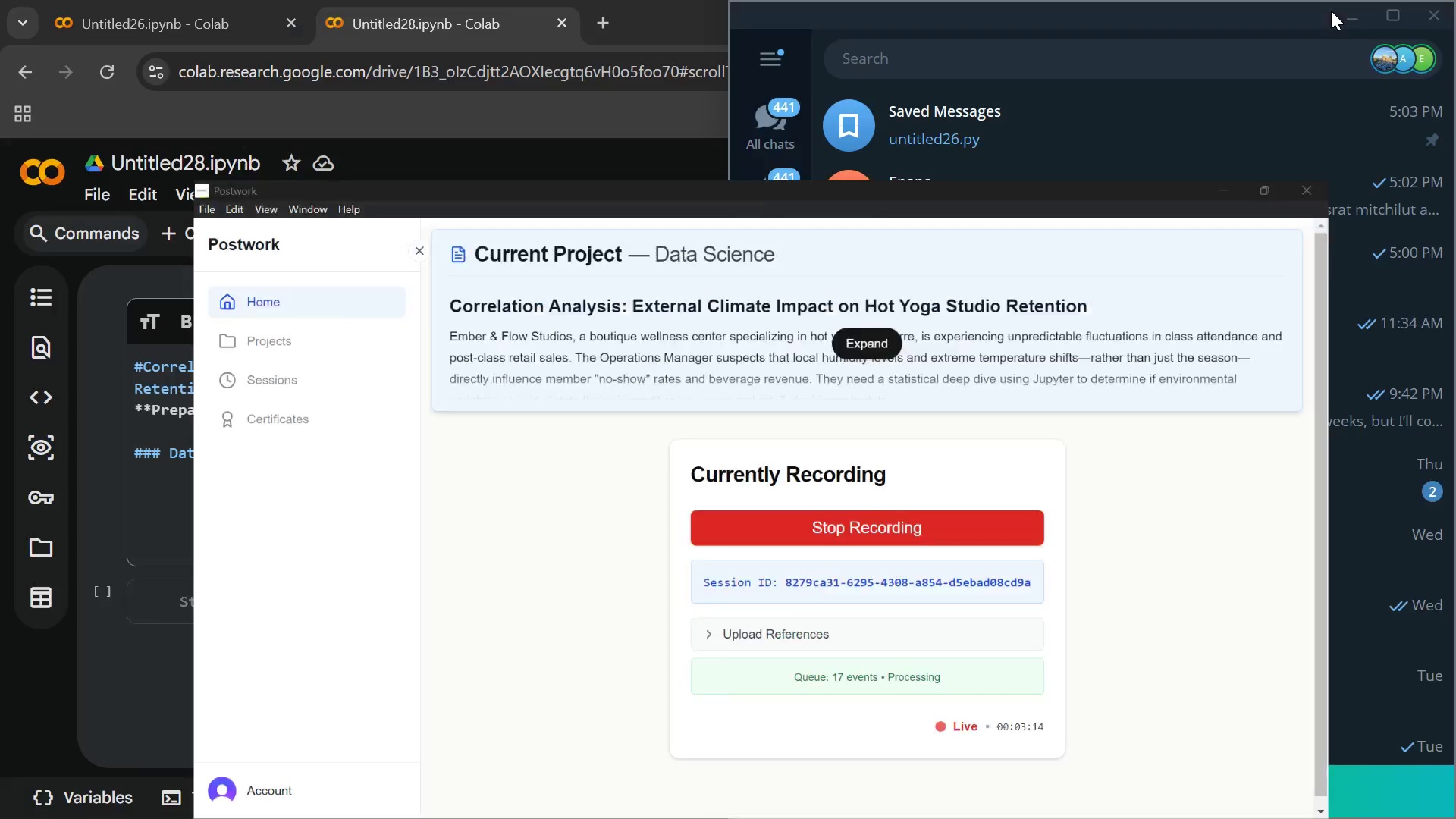 
left_click([585, 444])
 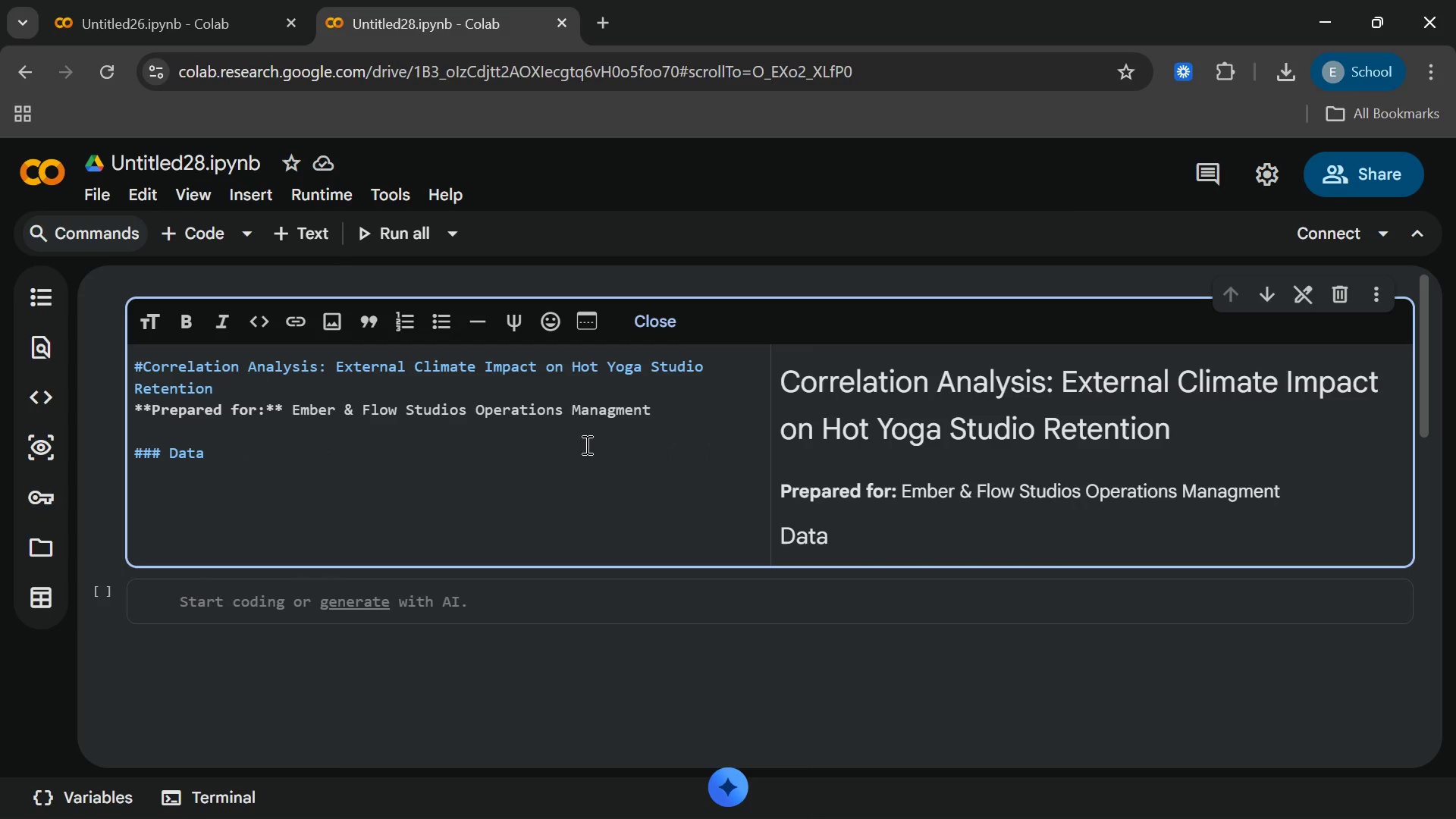 
type( Source )
 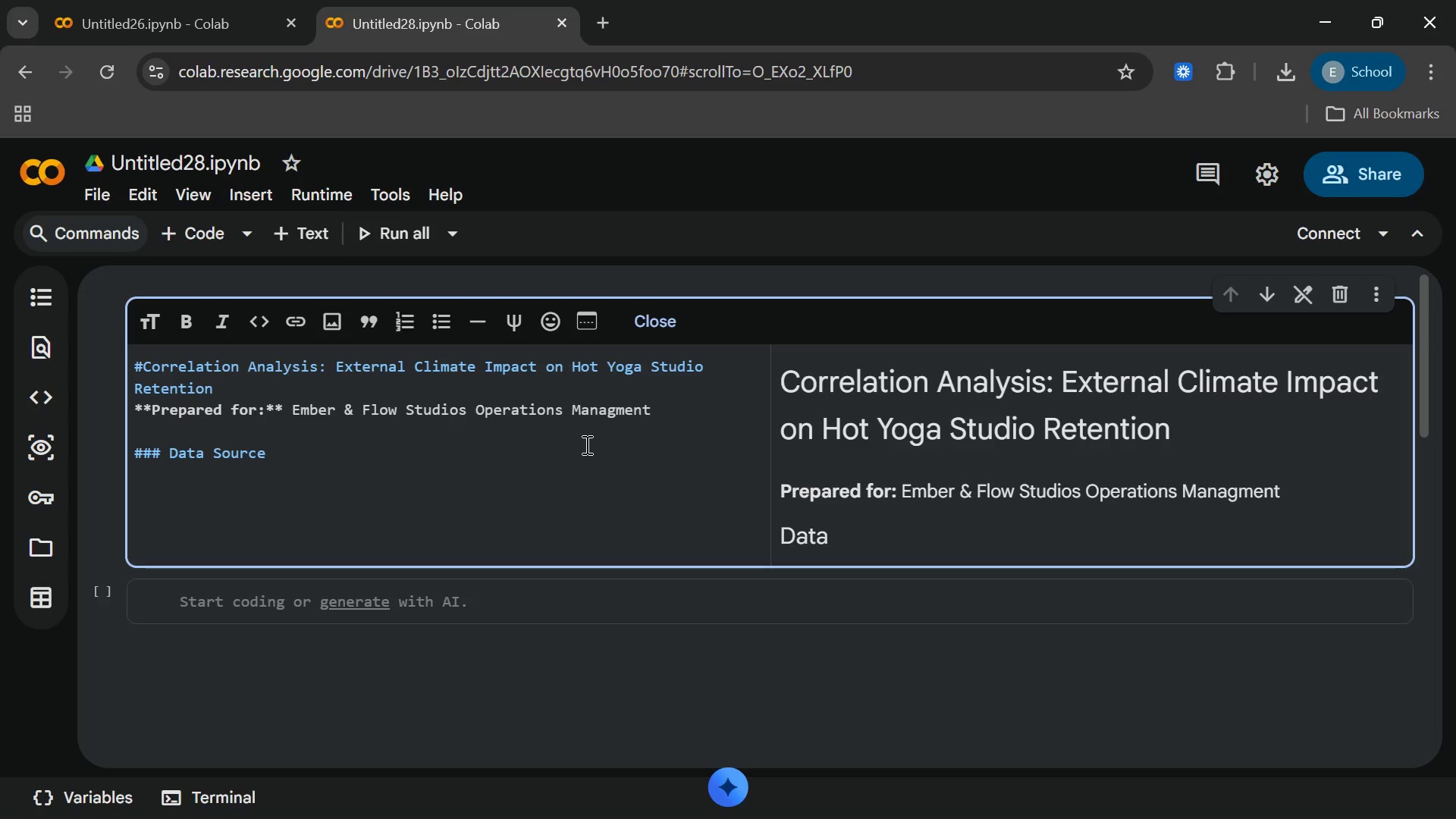 
wait(7.06)
 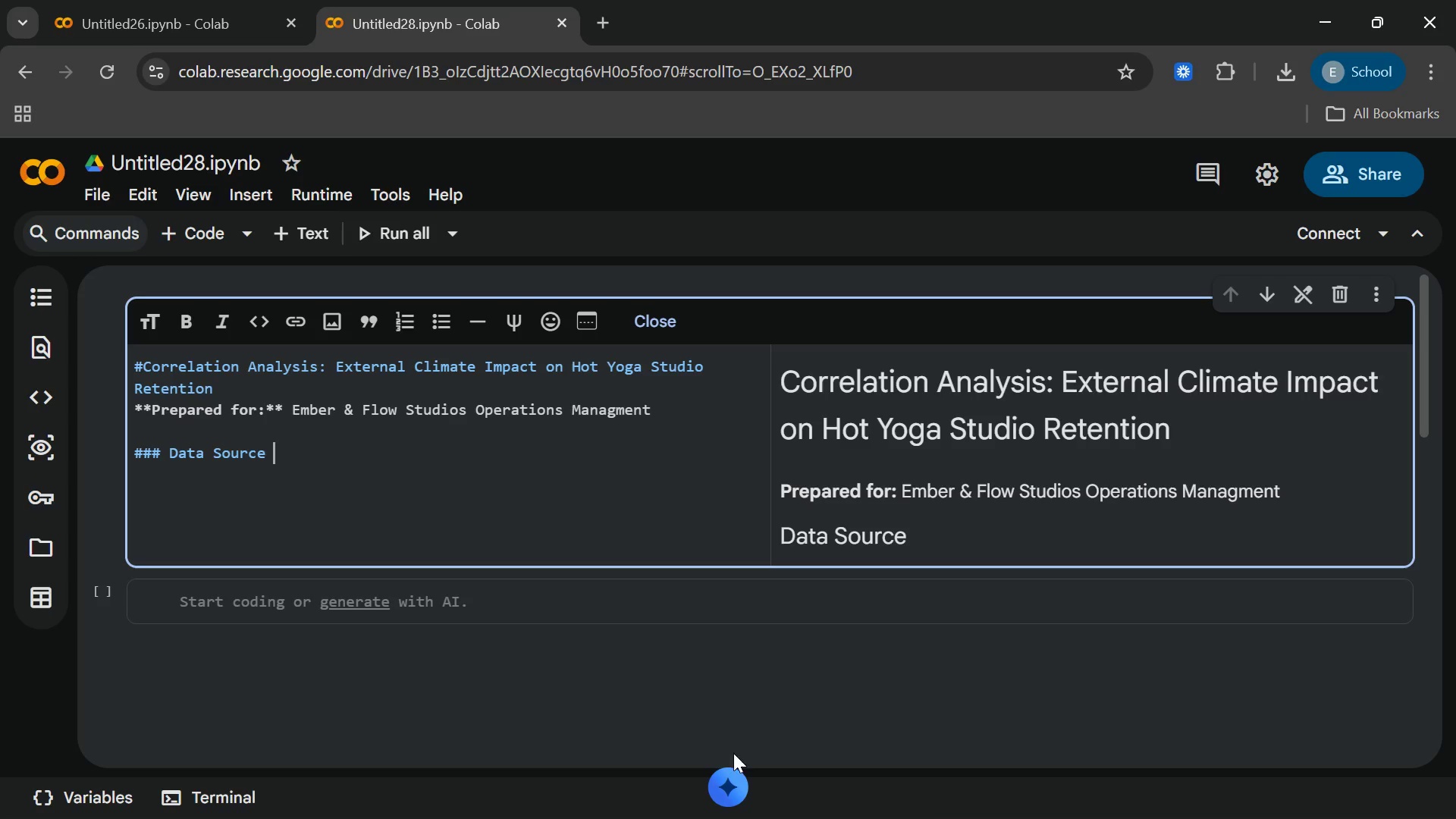 
hold_key(key=ShiftLeft, duration=1.08)
 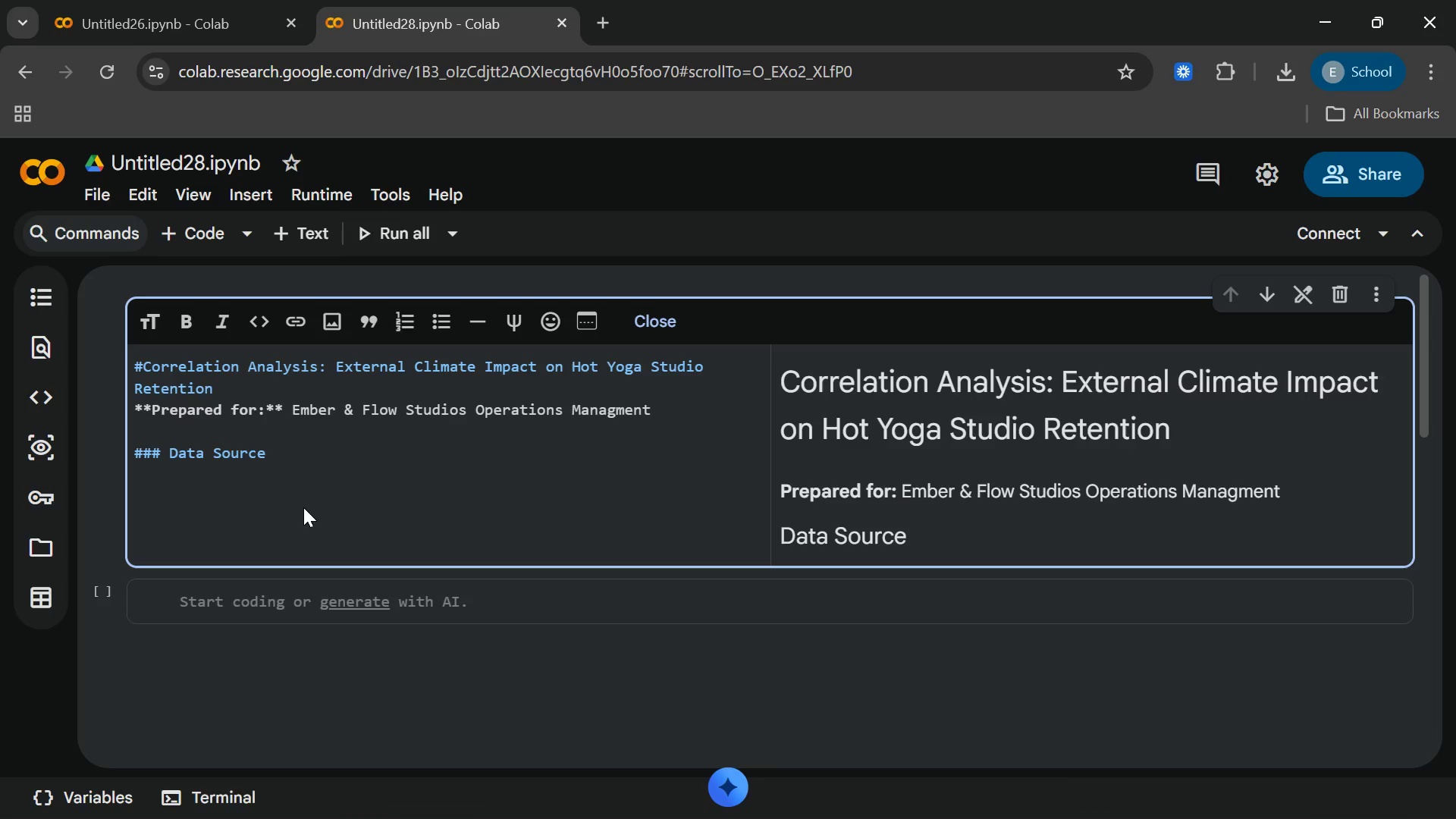 
key(Shift+7)
 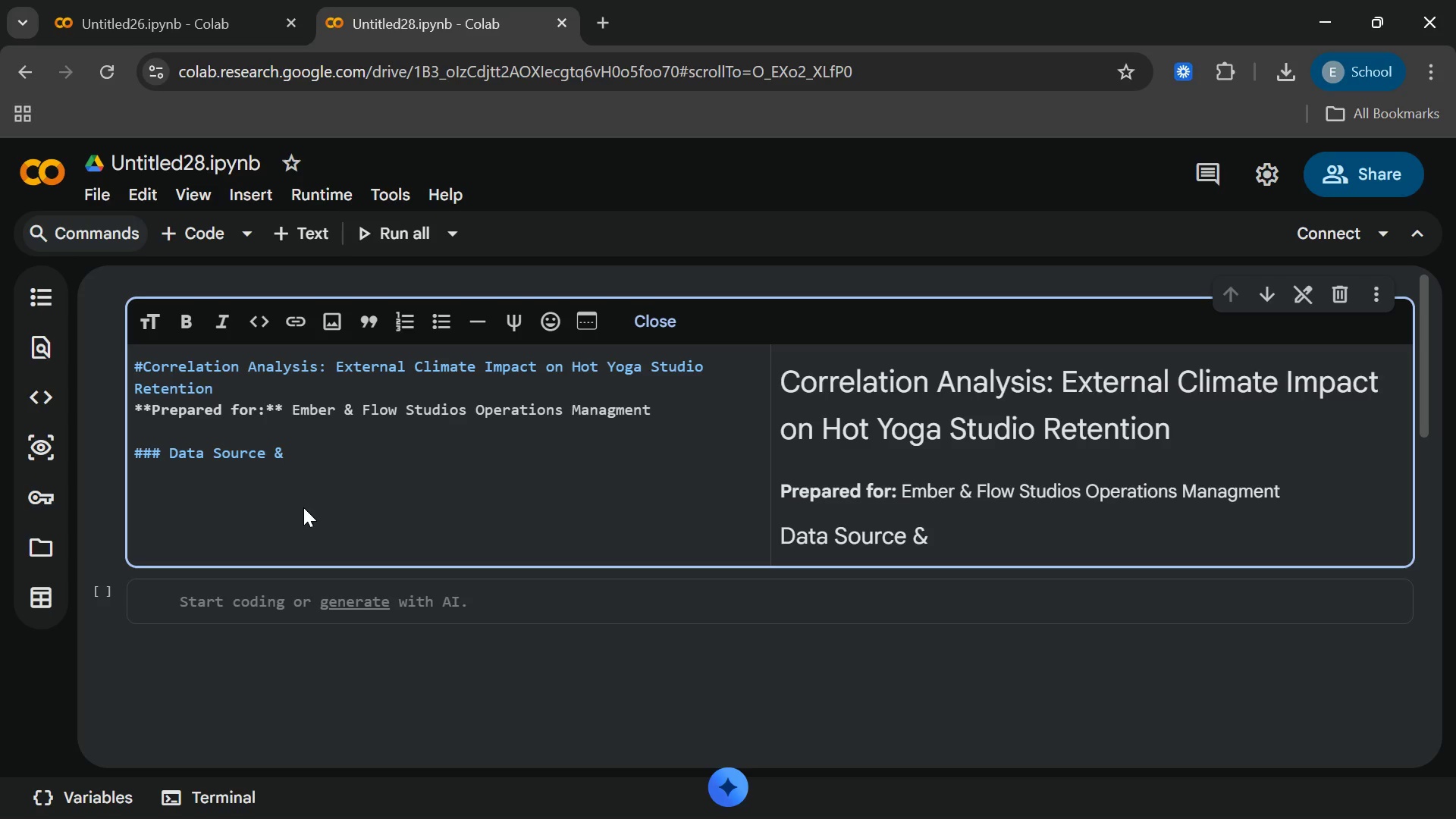 
wait(10.73)
 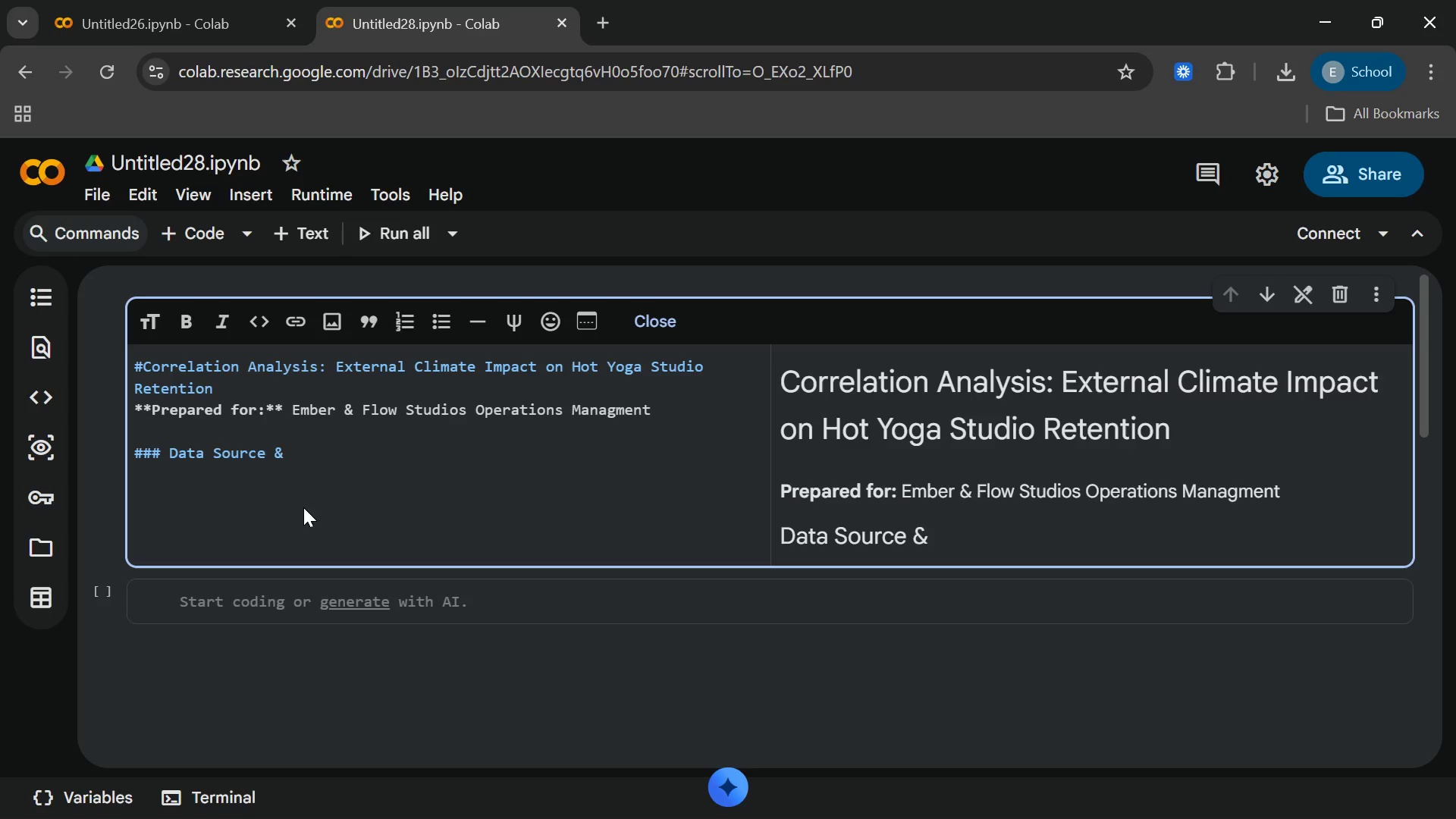 
left_click([1041, 802])
 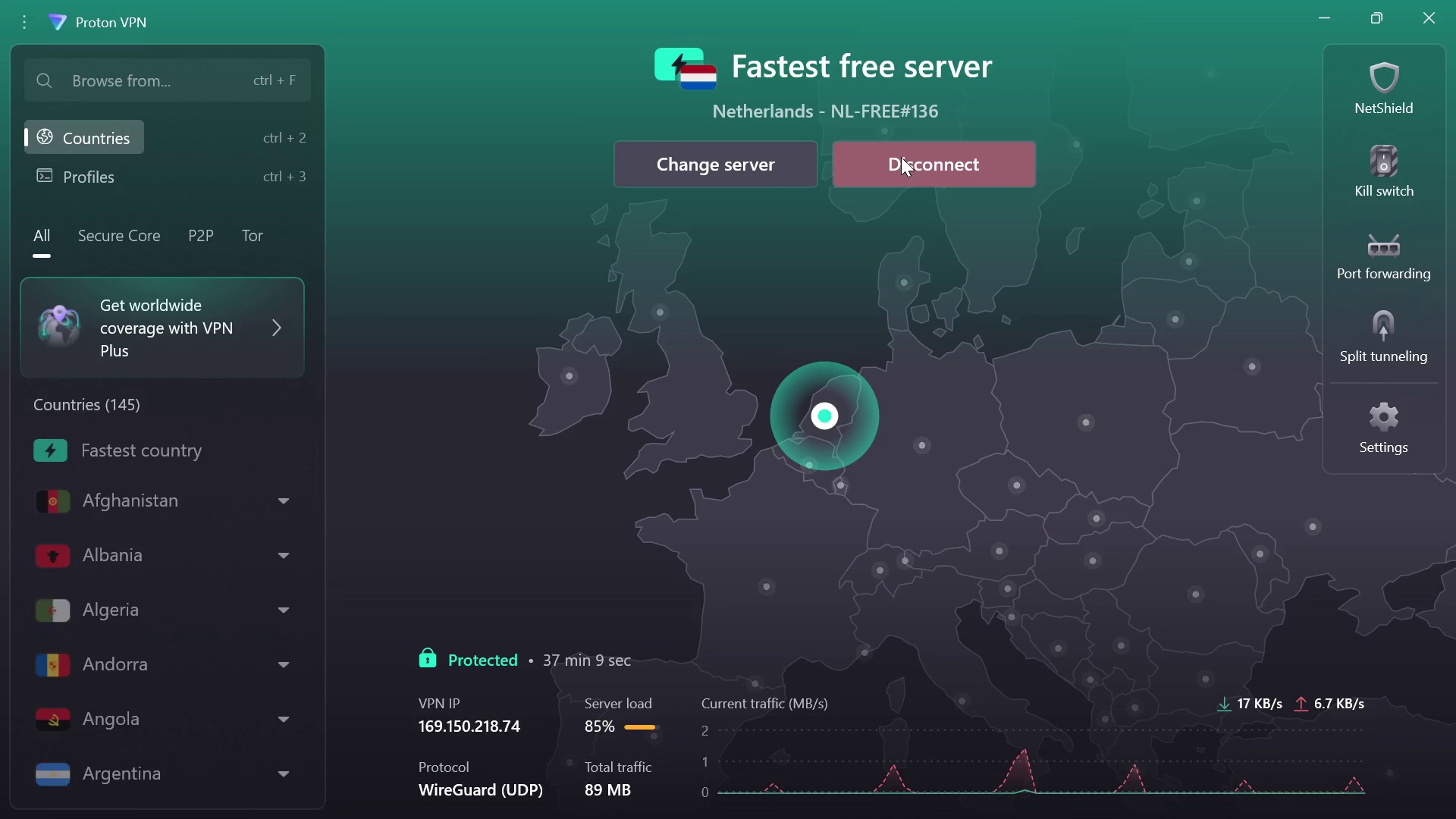 
left_click([901, 157])
 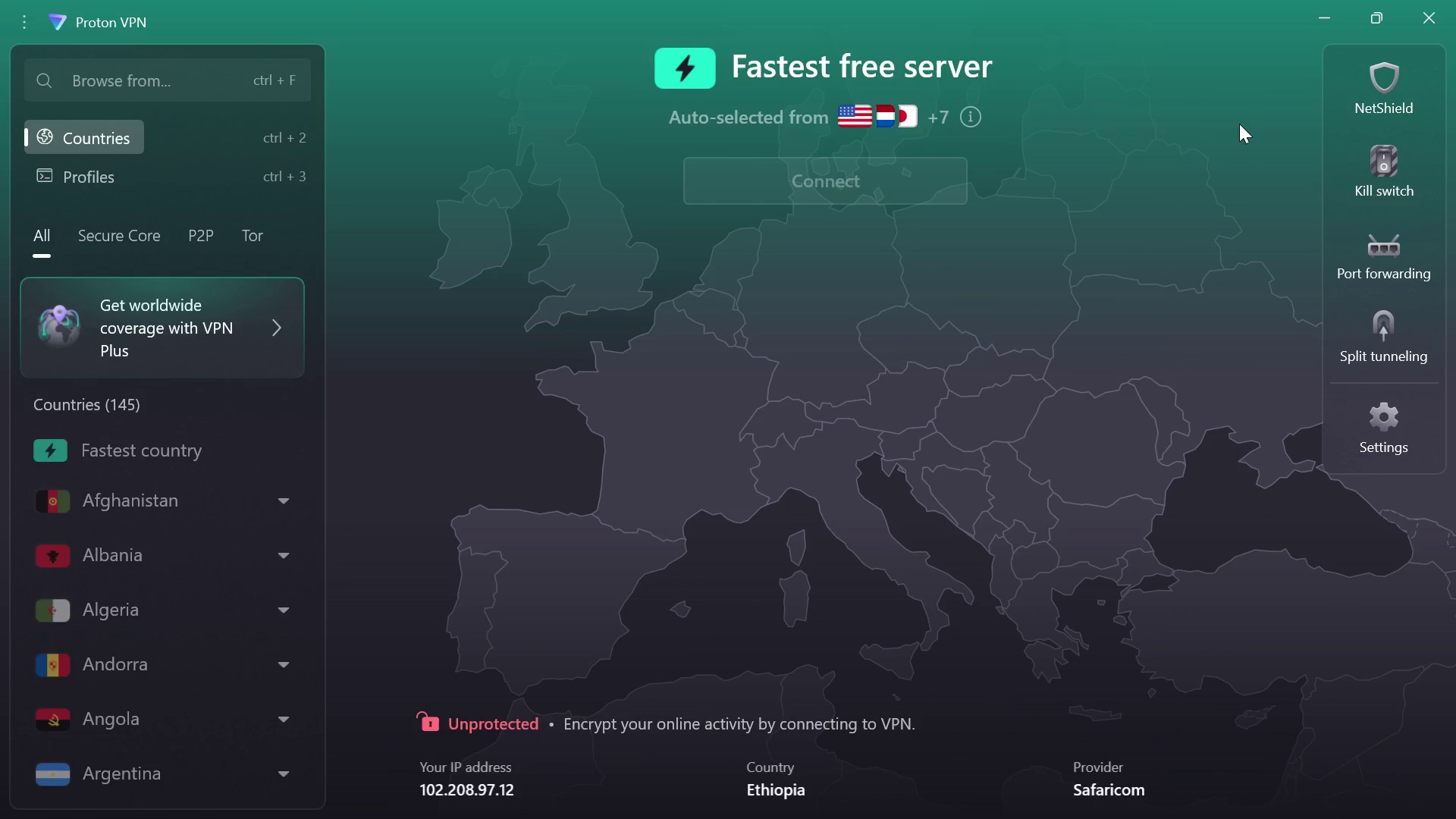 
left_click([1317, 0])
 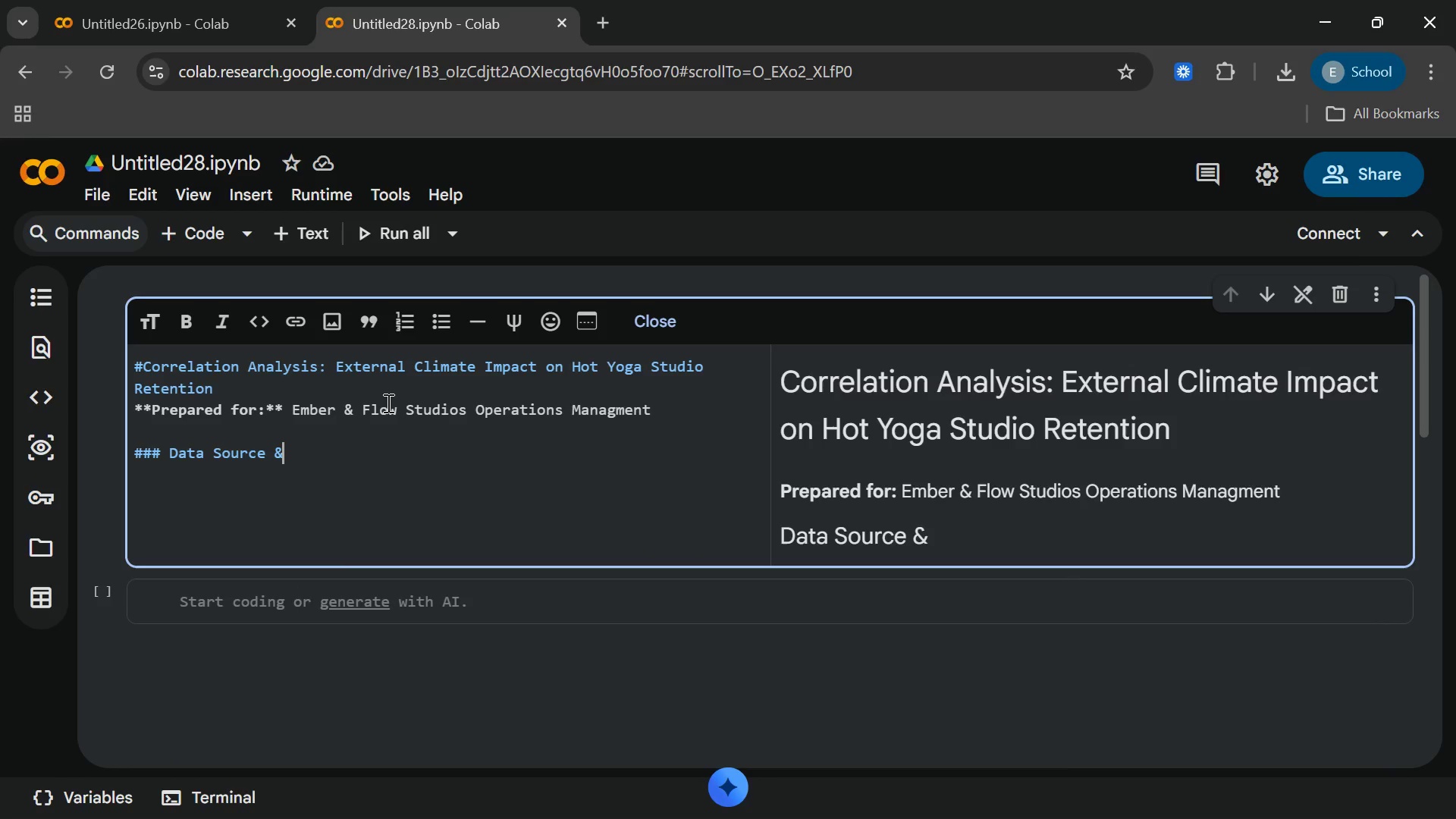 
type( Summaer)
key(Backspace)
key(Backspace)
type(ry)
 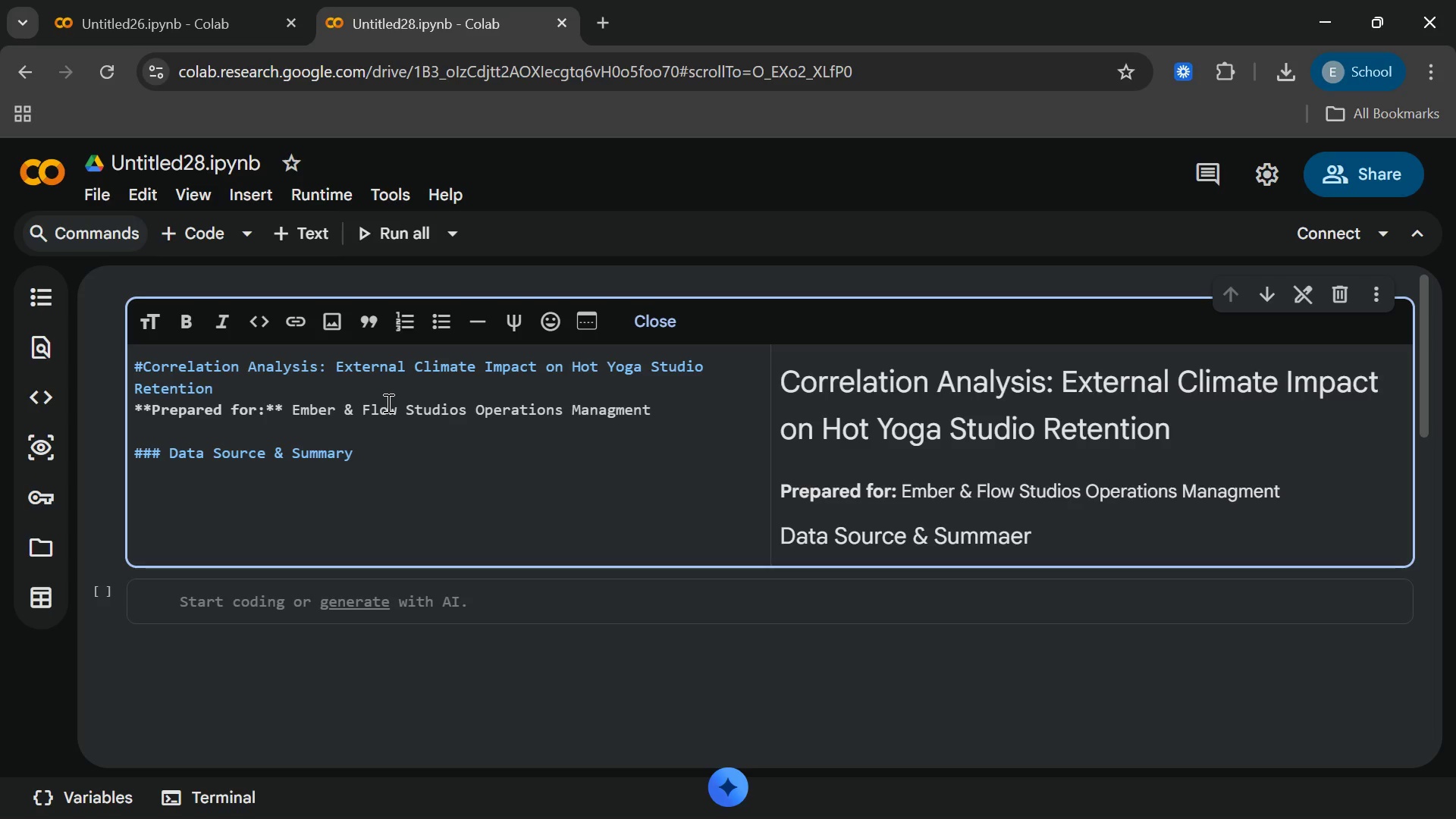 
key(Space)
 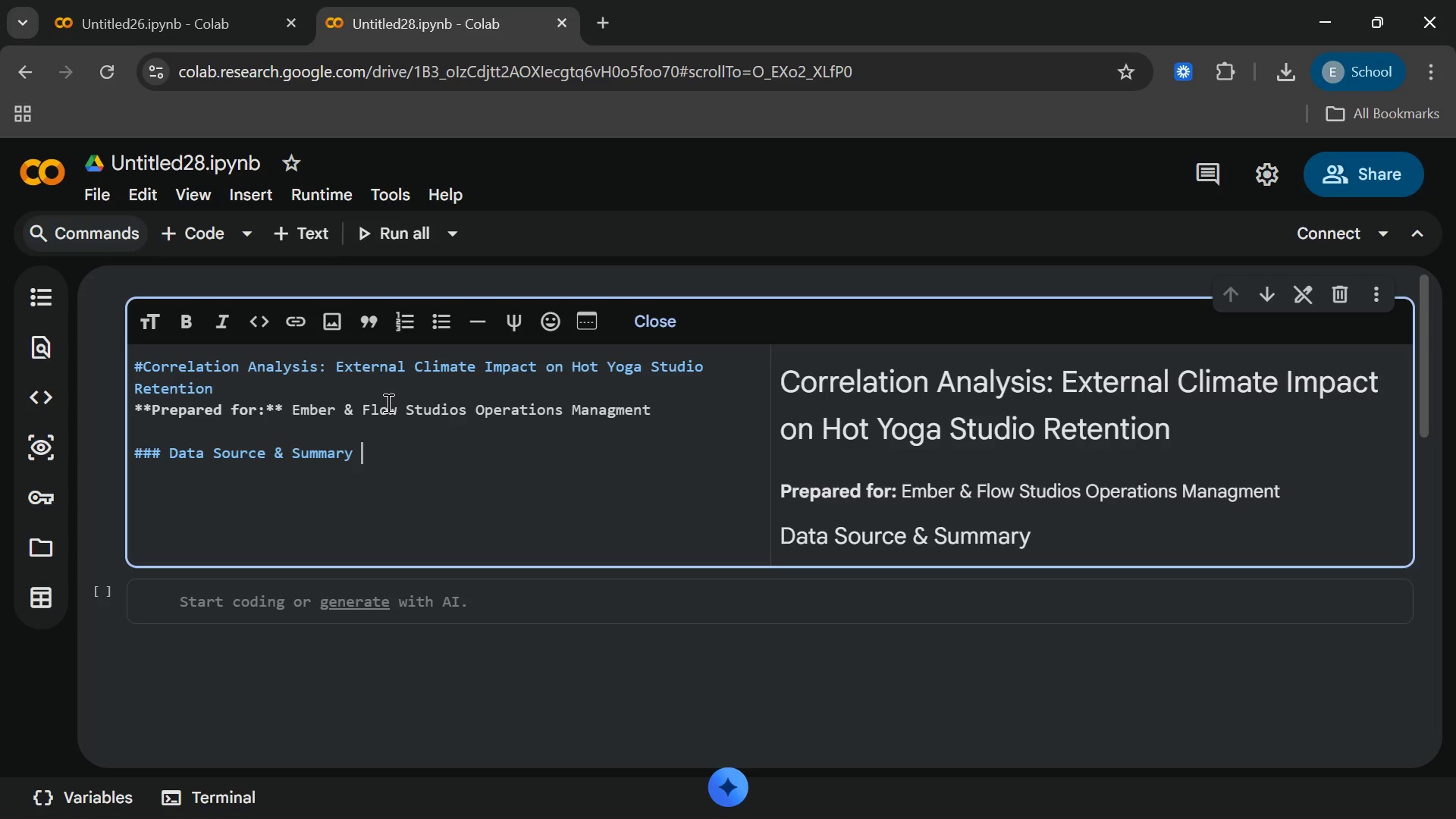 
key(Backspace)
 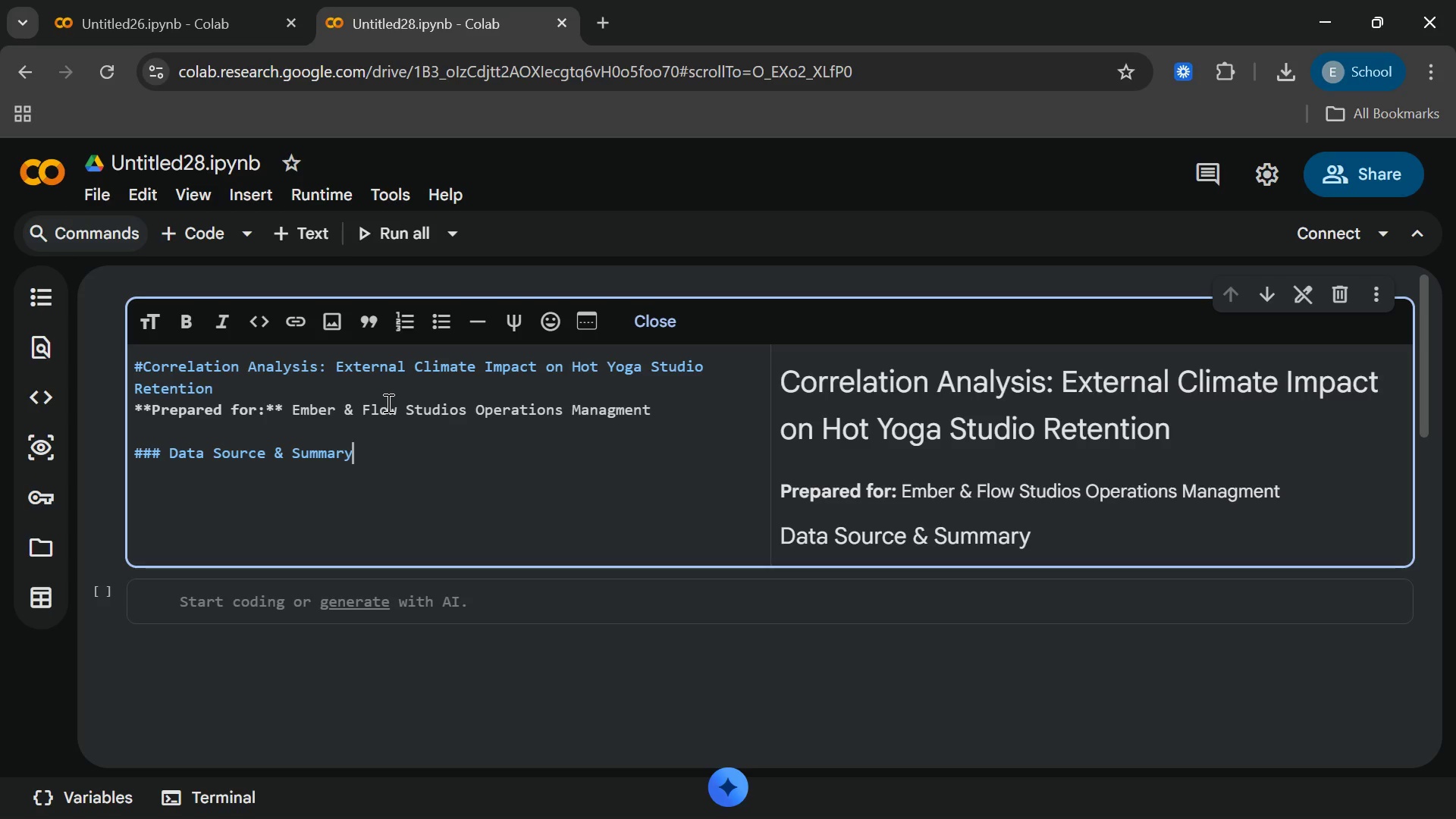 
key(Backspace)
 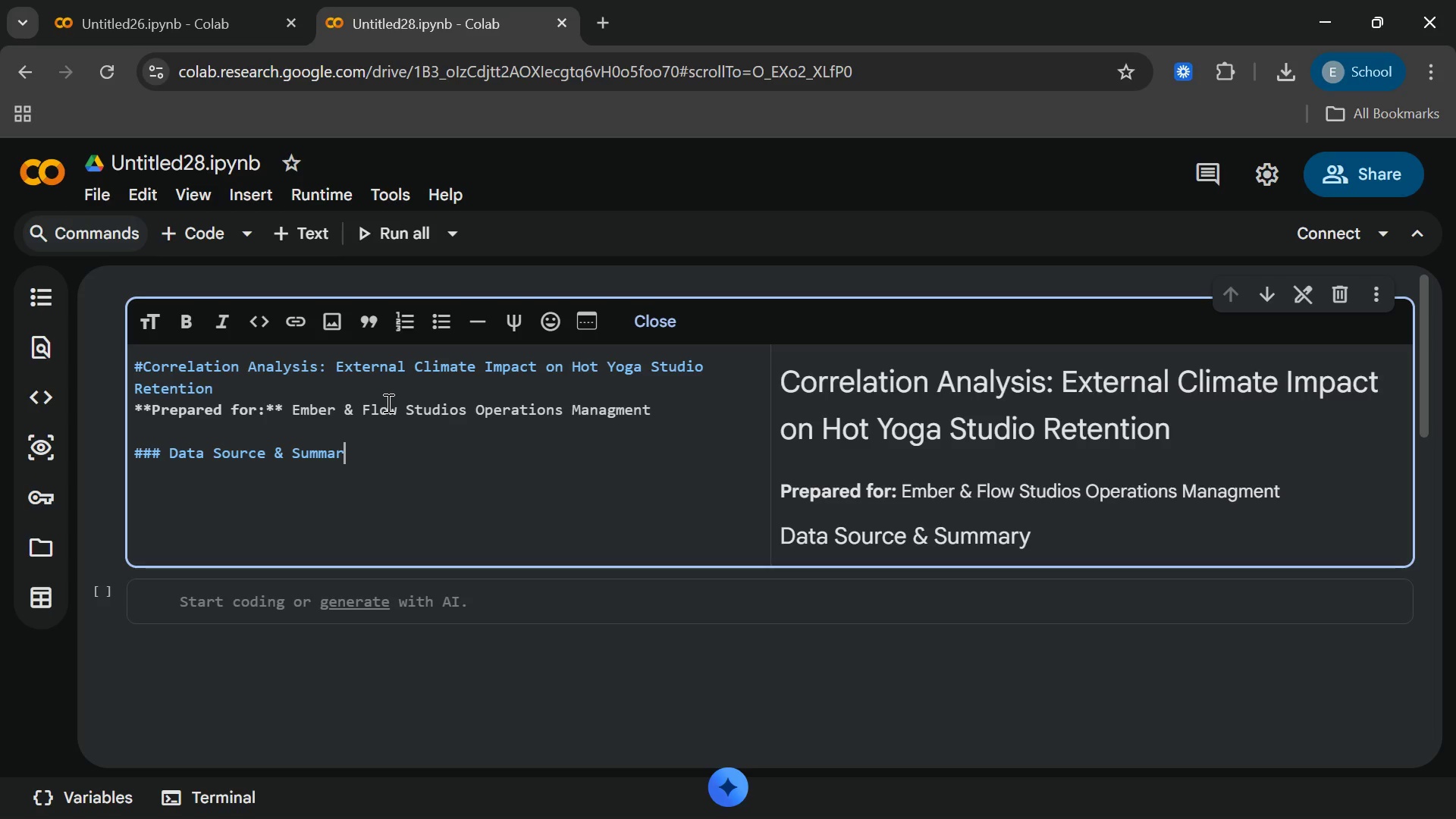 
key(Backspace)
 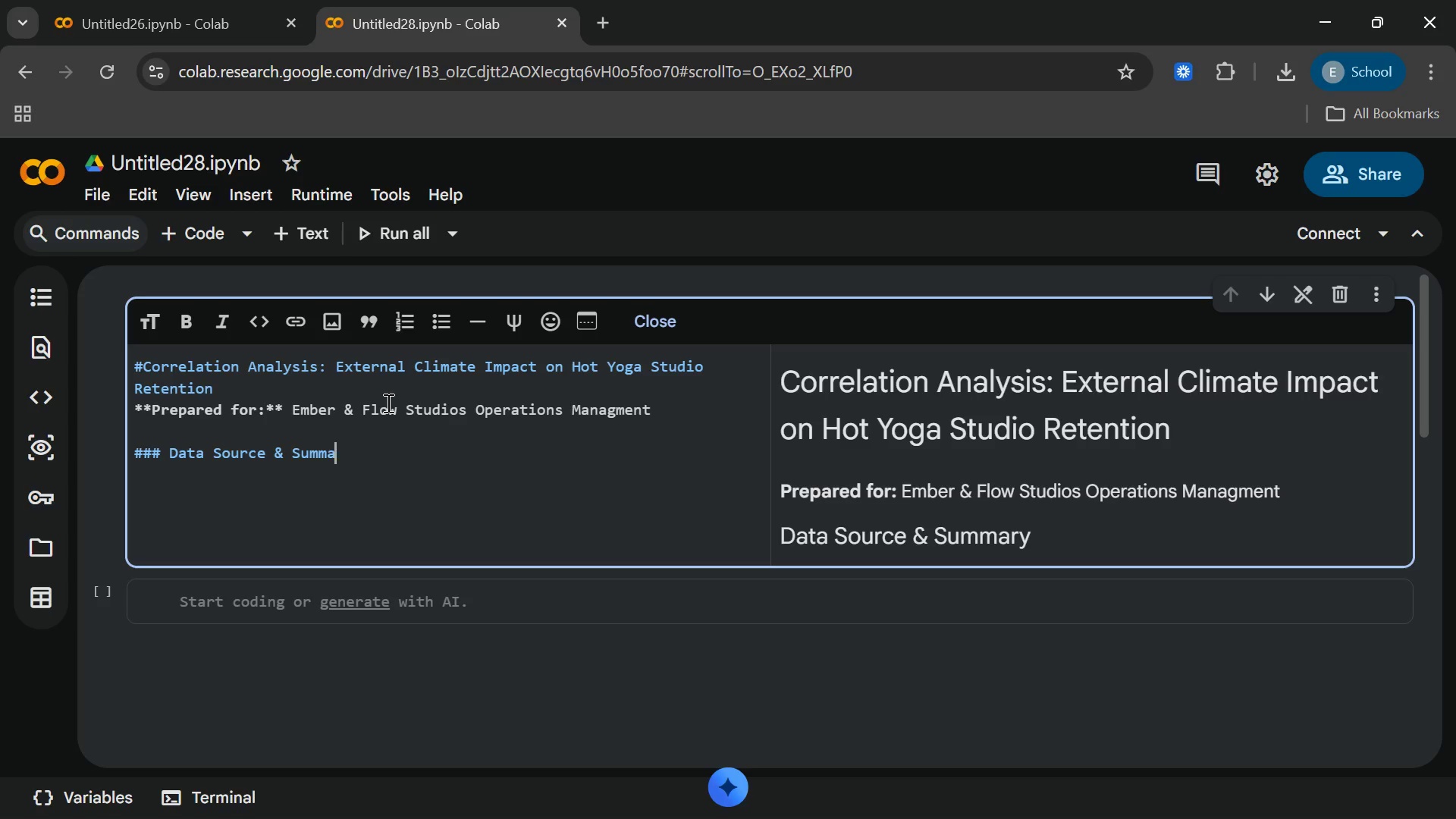 
key(Backspace)
 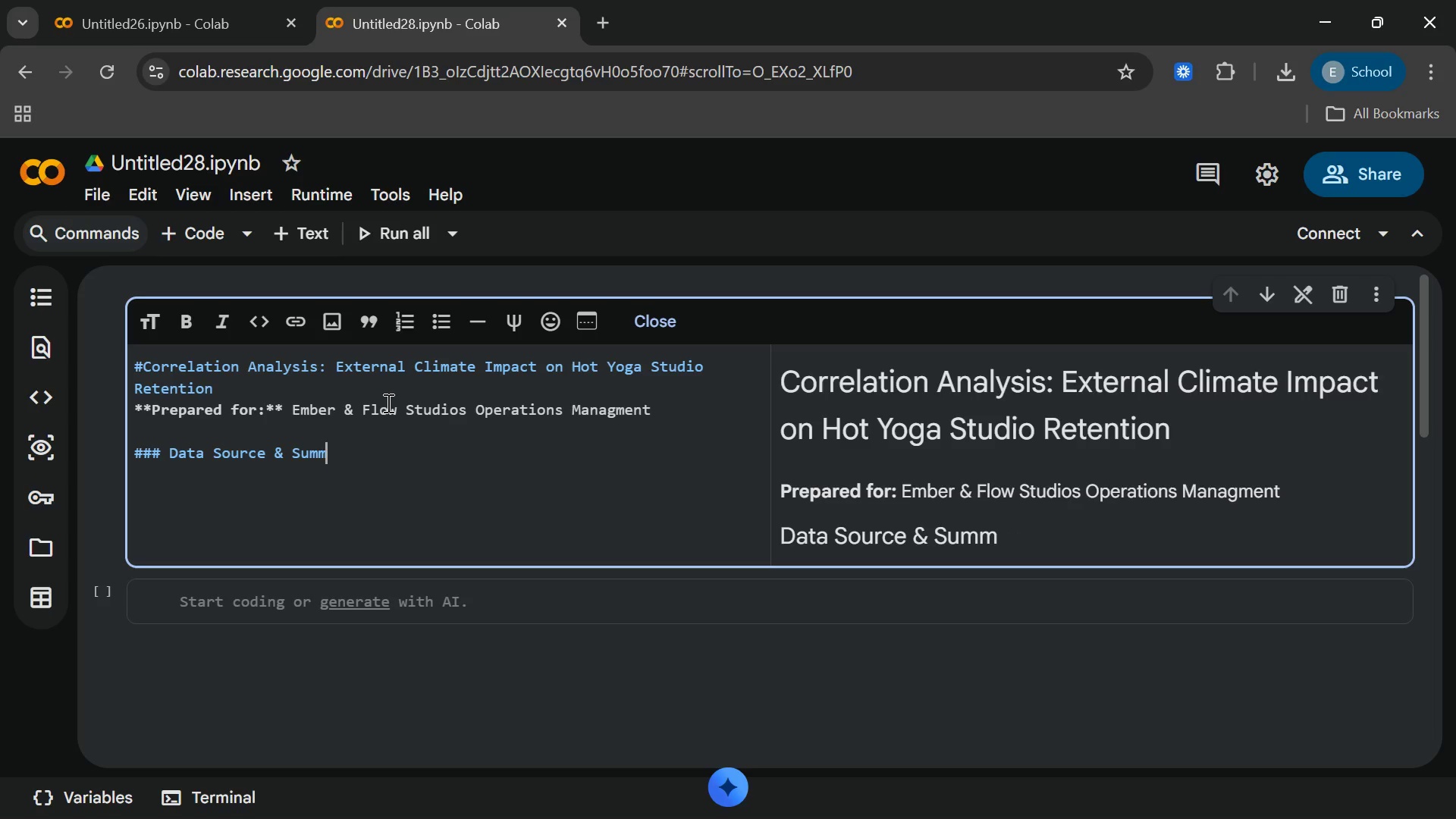 
key(Backspace)
 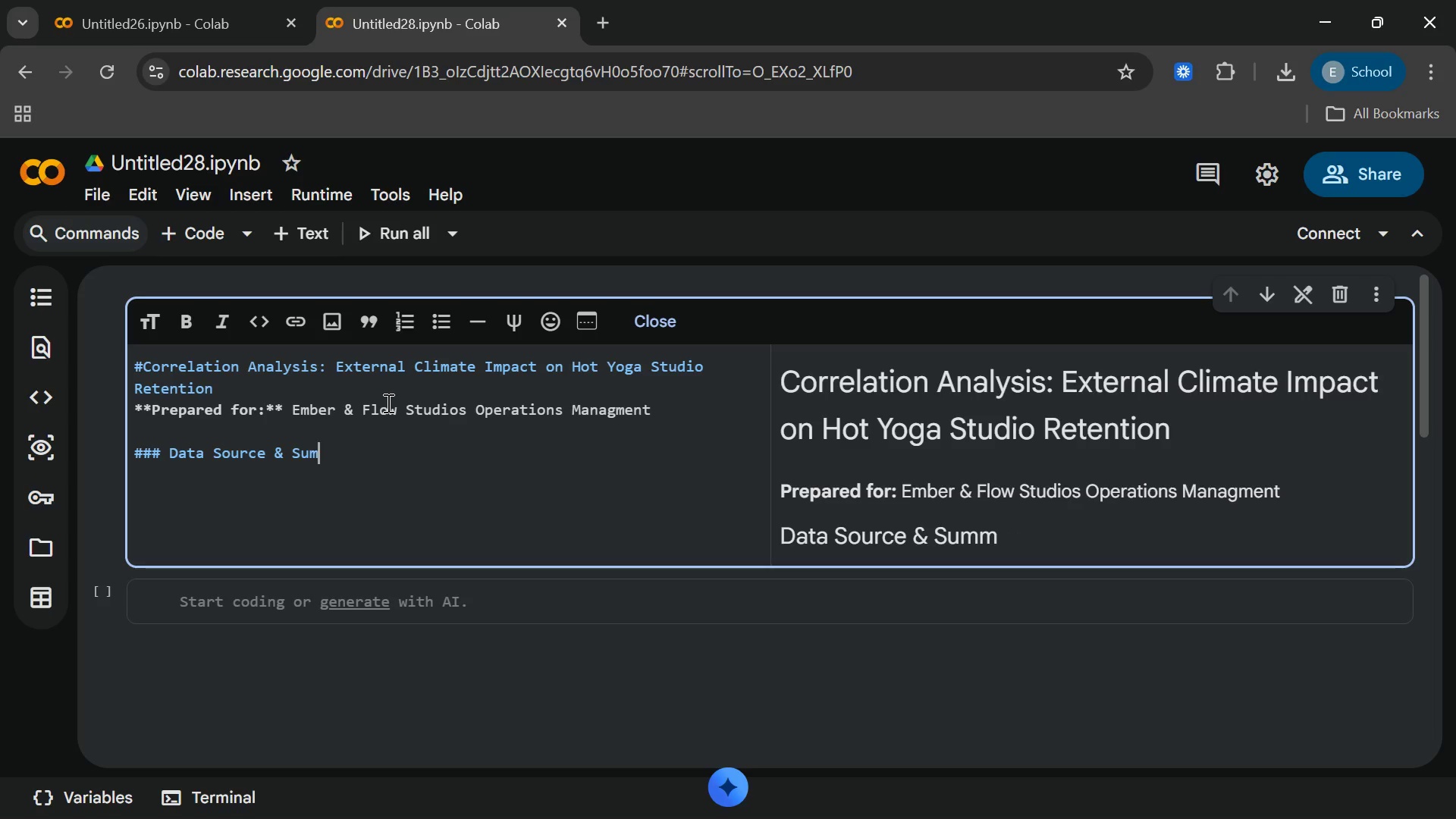 
key(Backspace)
 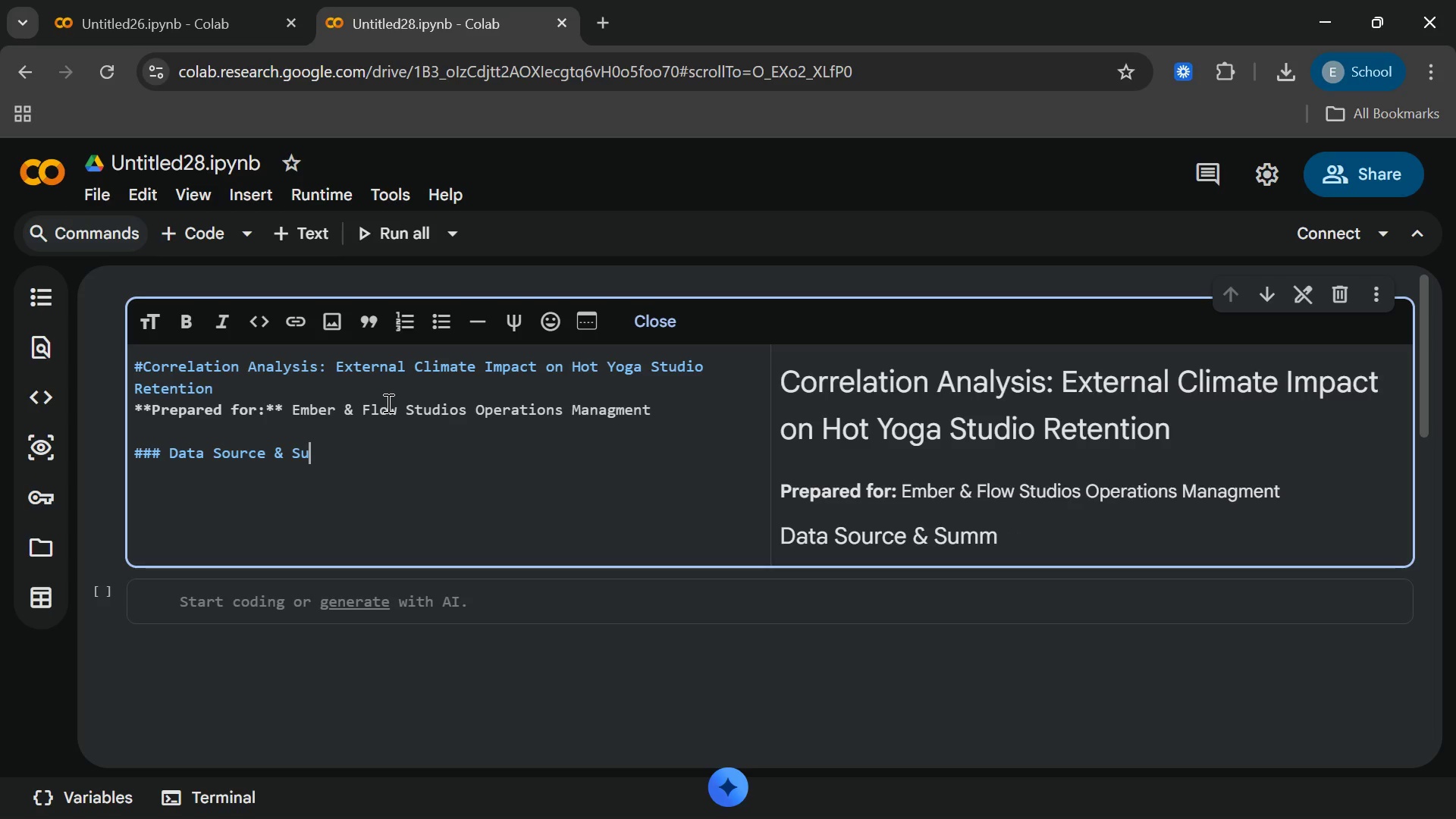 
key(Backspace)
 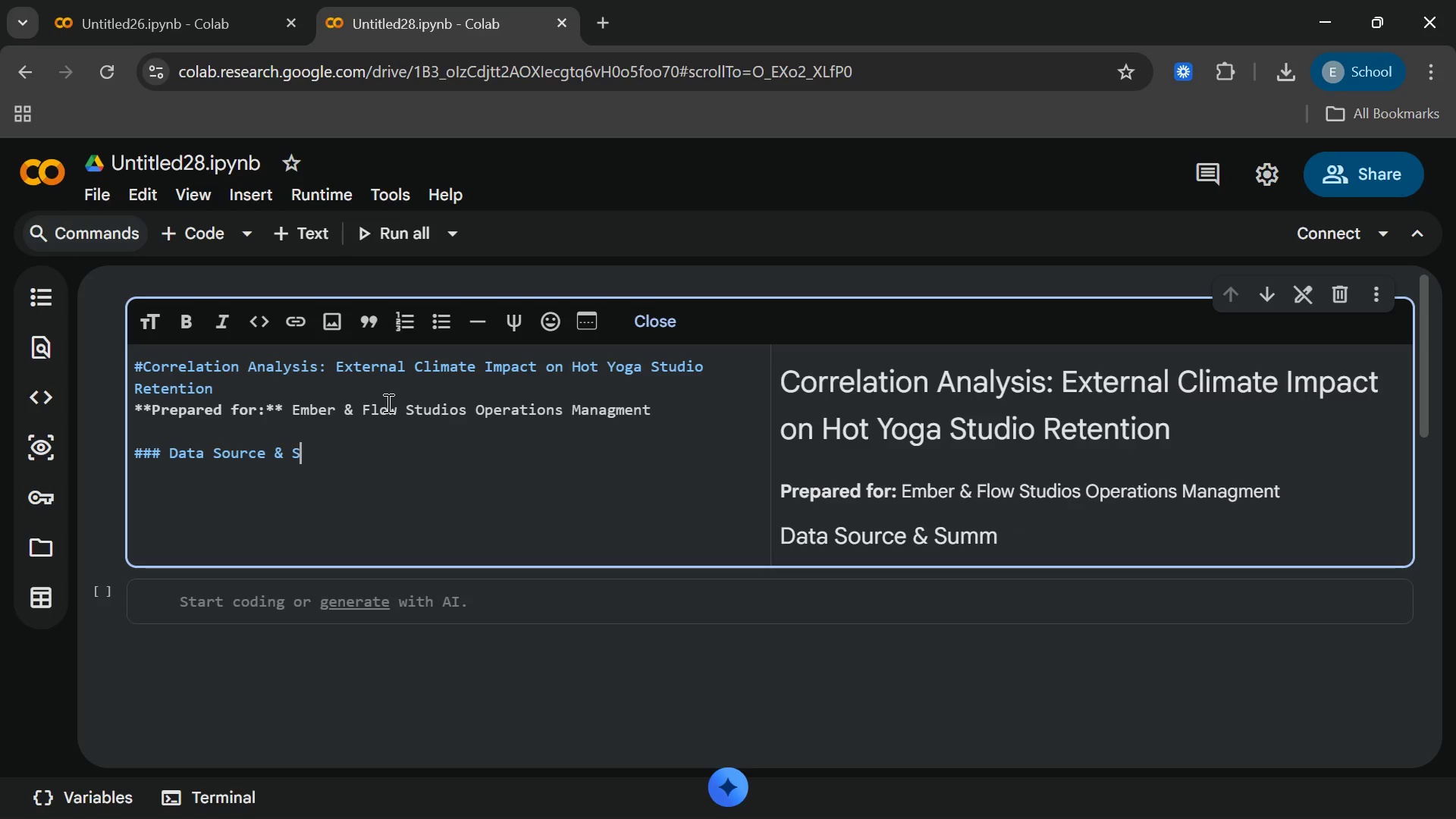 
key(Backspace)
 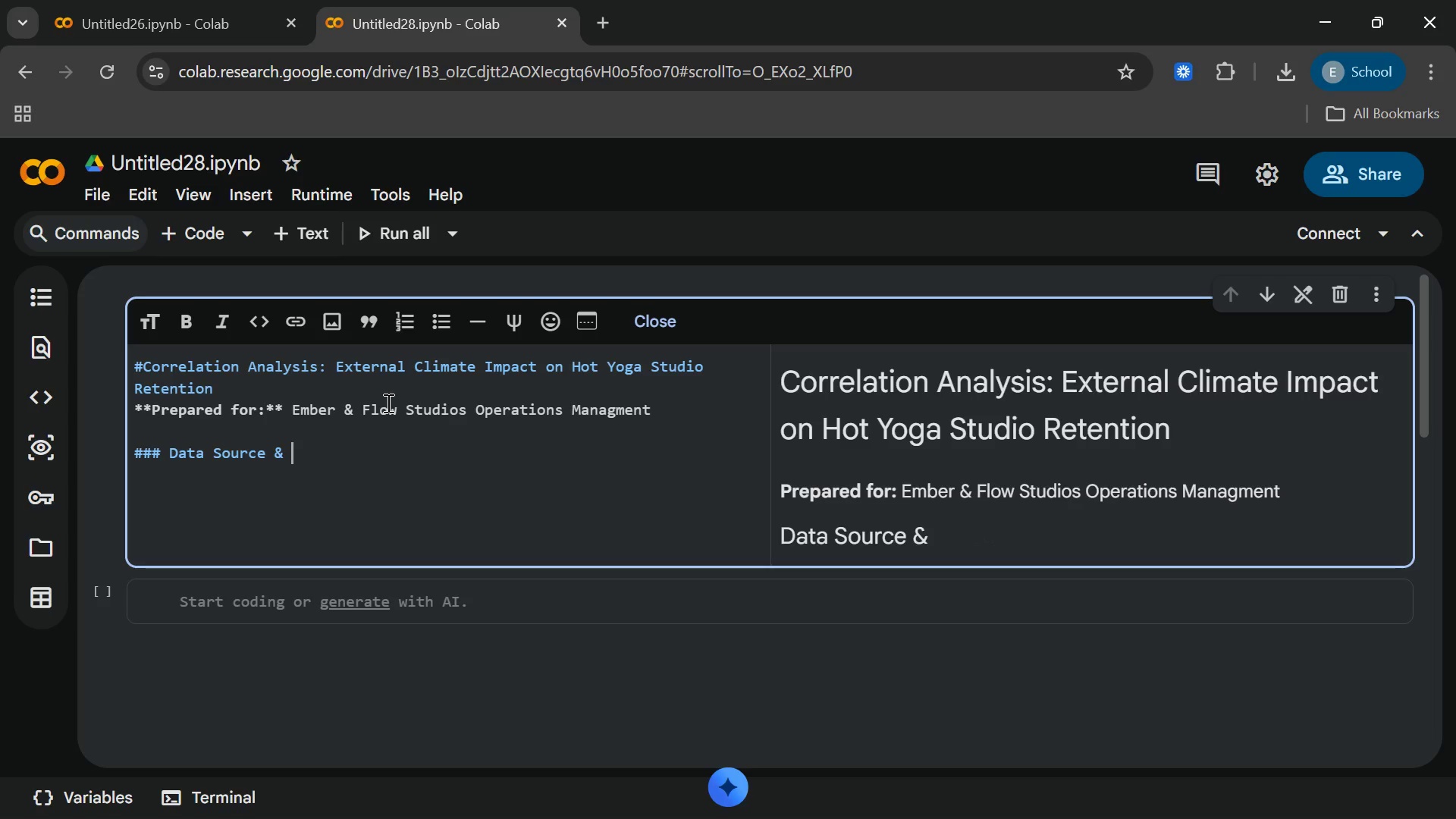 
key(ArrowLeft)
 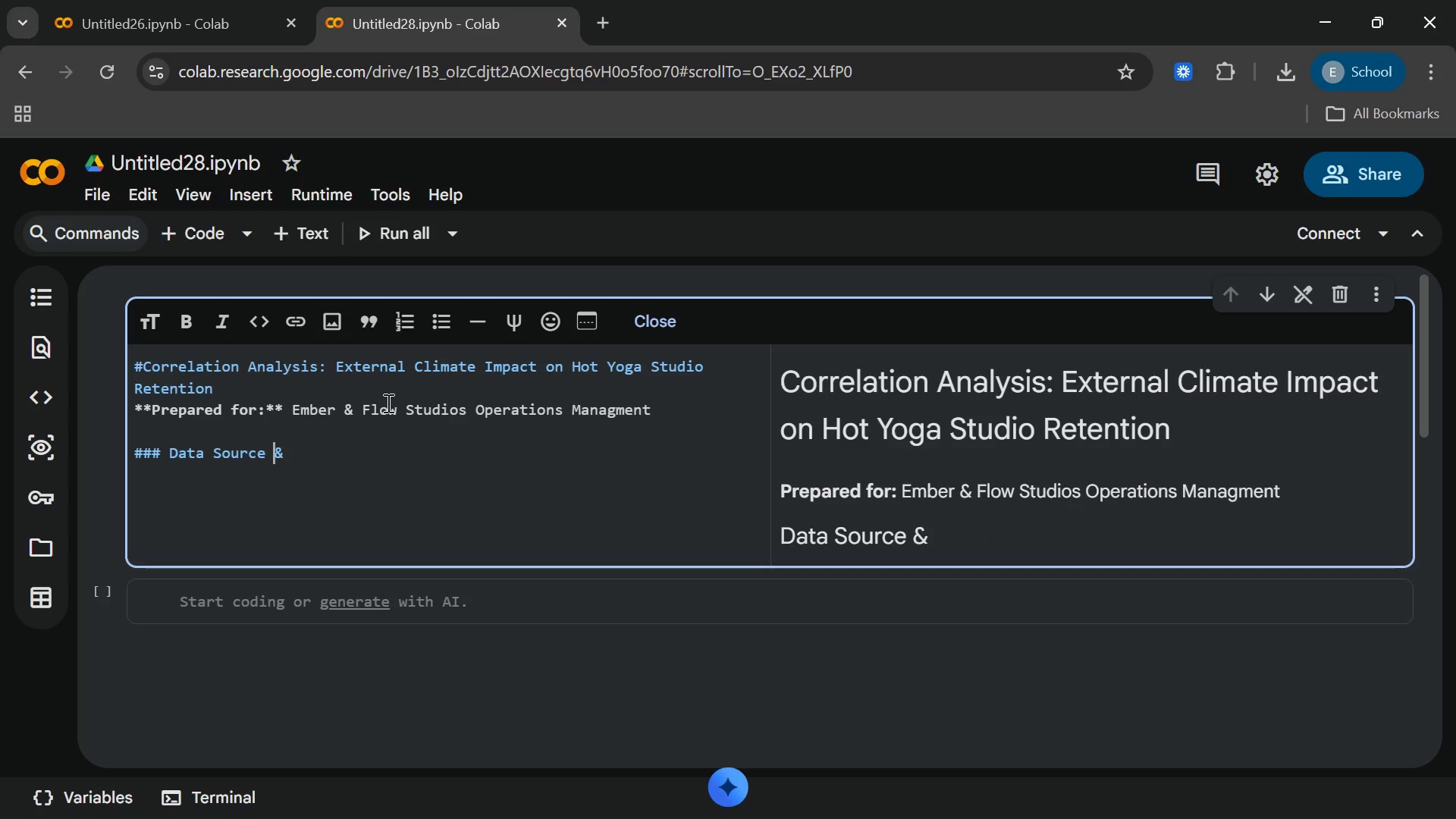 
key(ArrowLeft)
 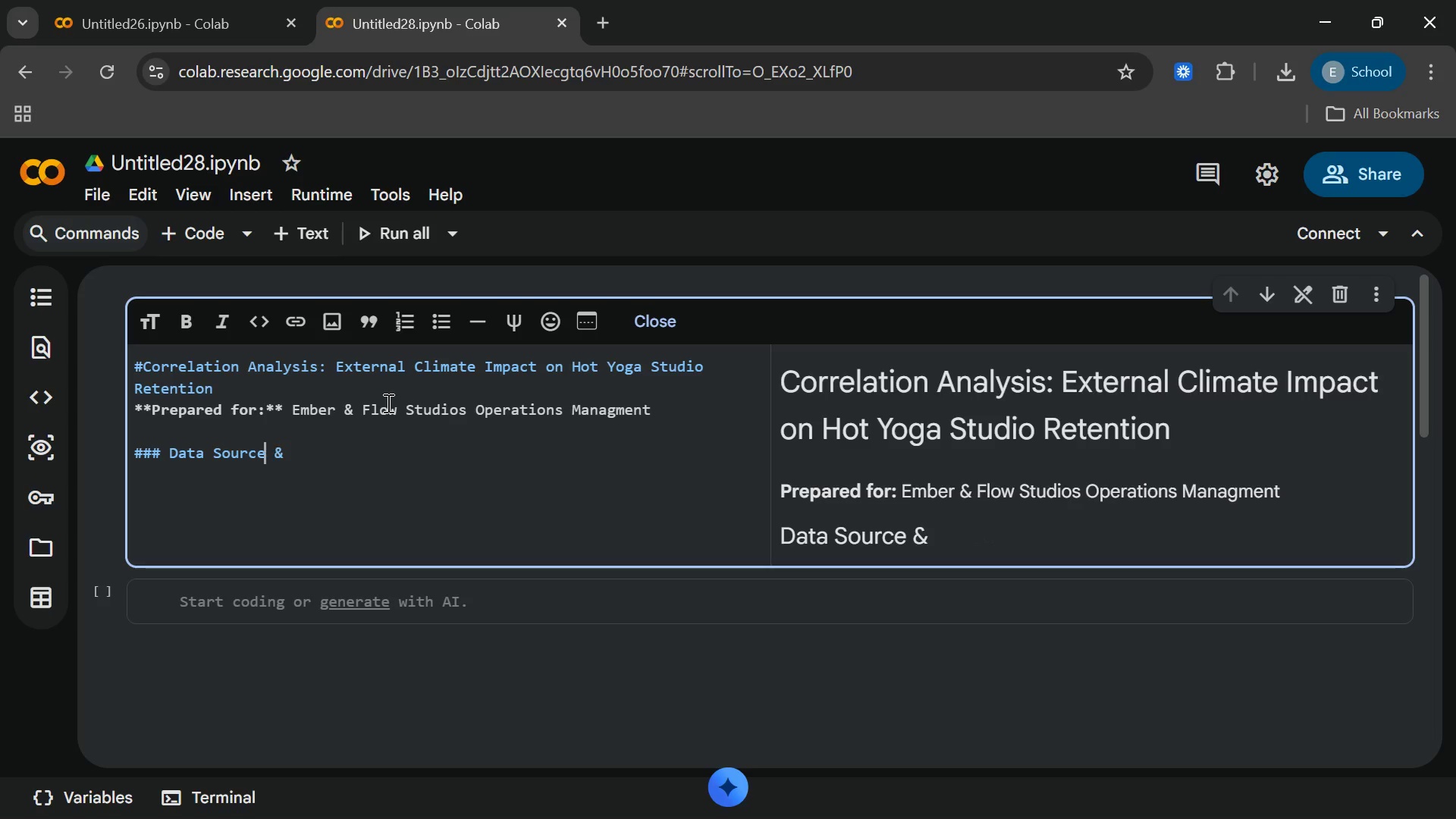 
key(ArrowLeft)
 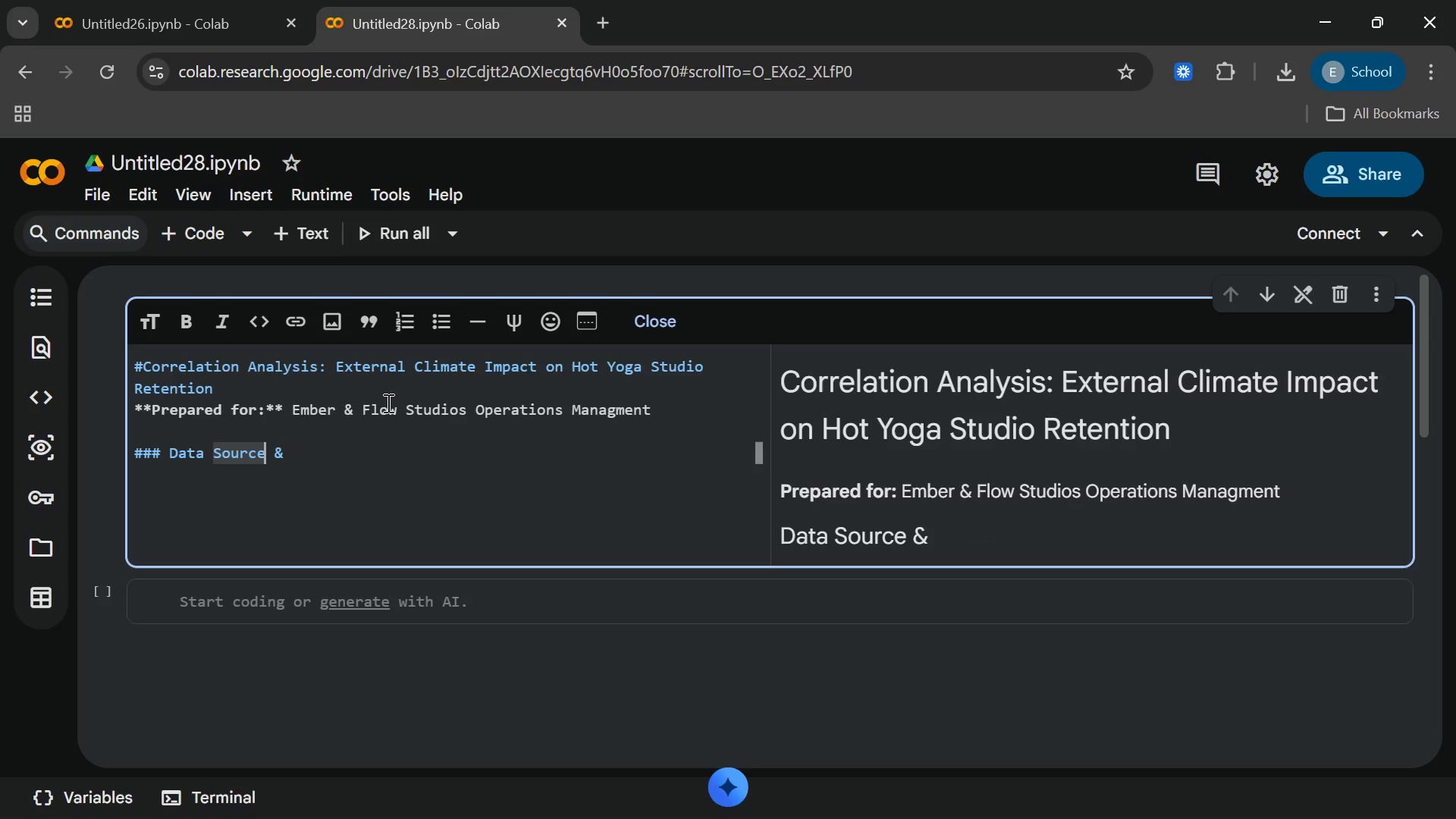 
key(ArrowRight)
 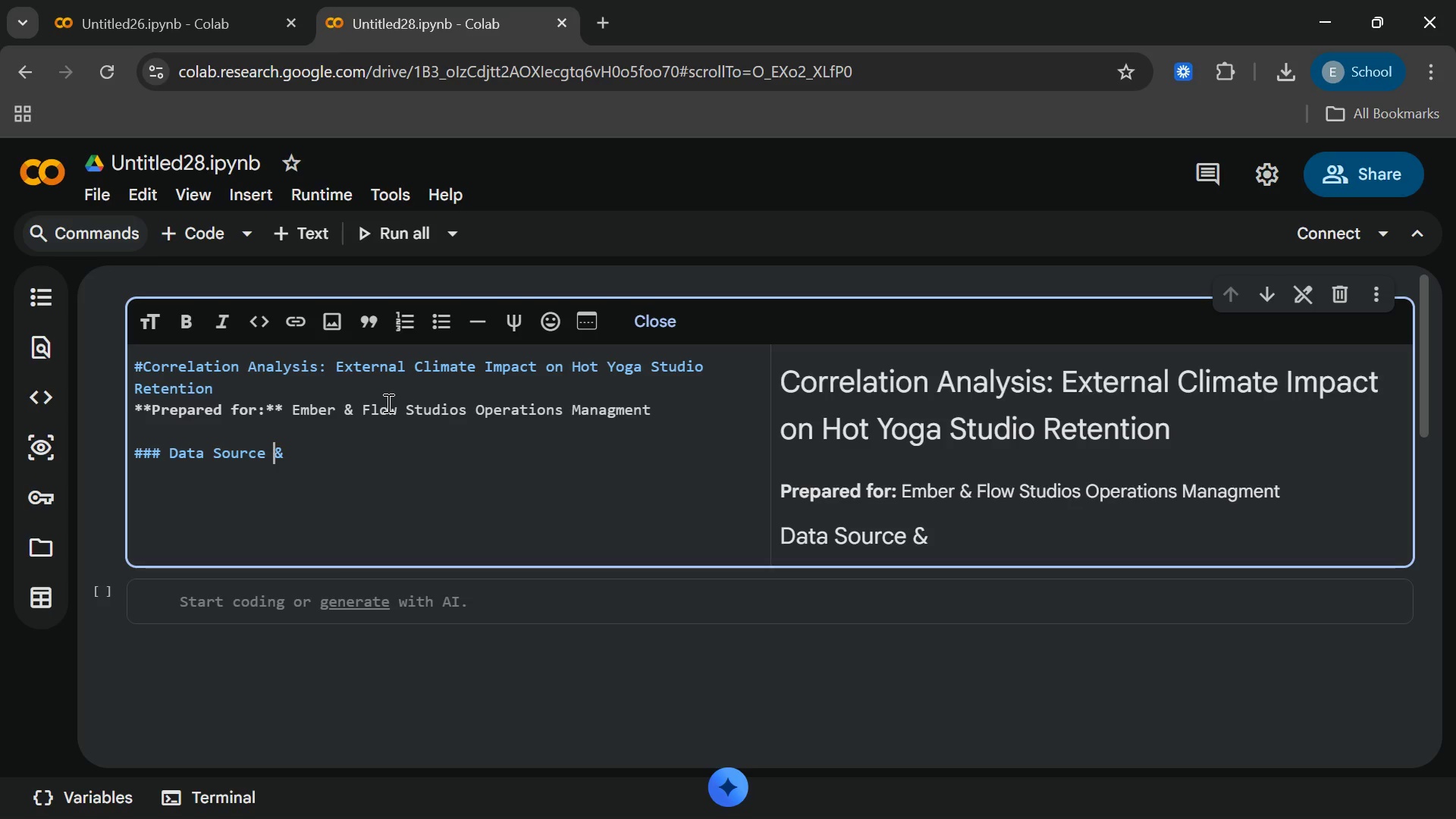 
key(ArrowLeft)
 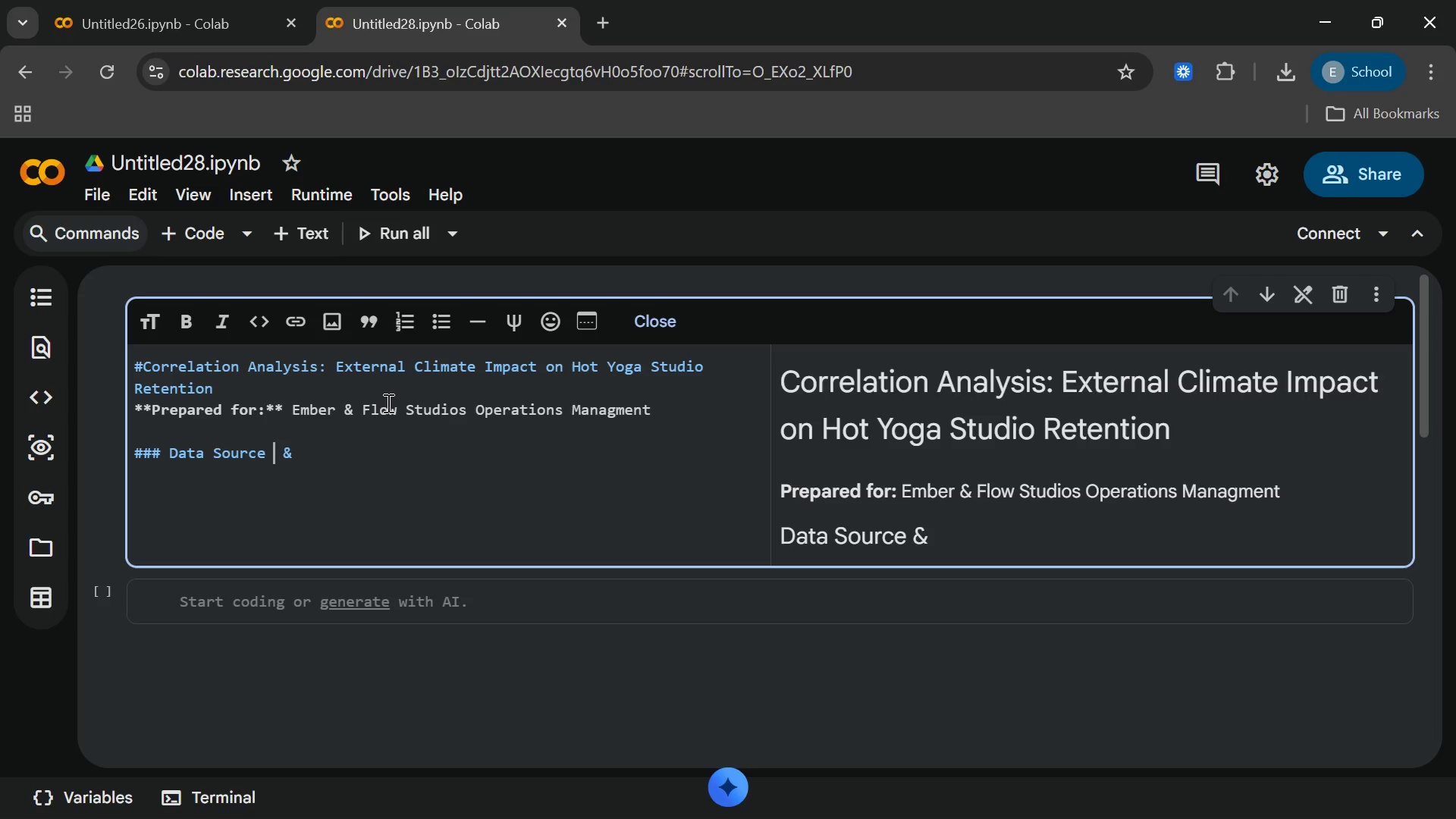 
type( Summary[End]SImulation)
 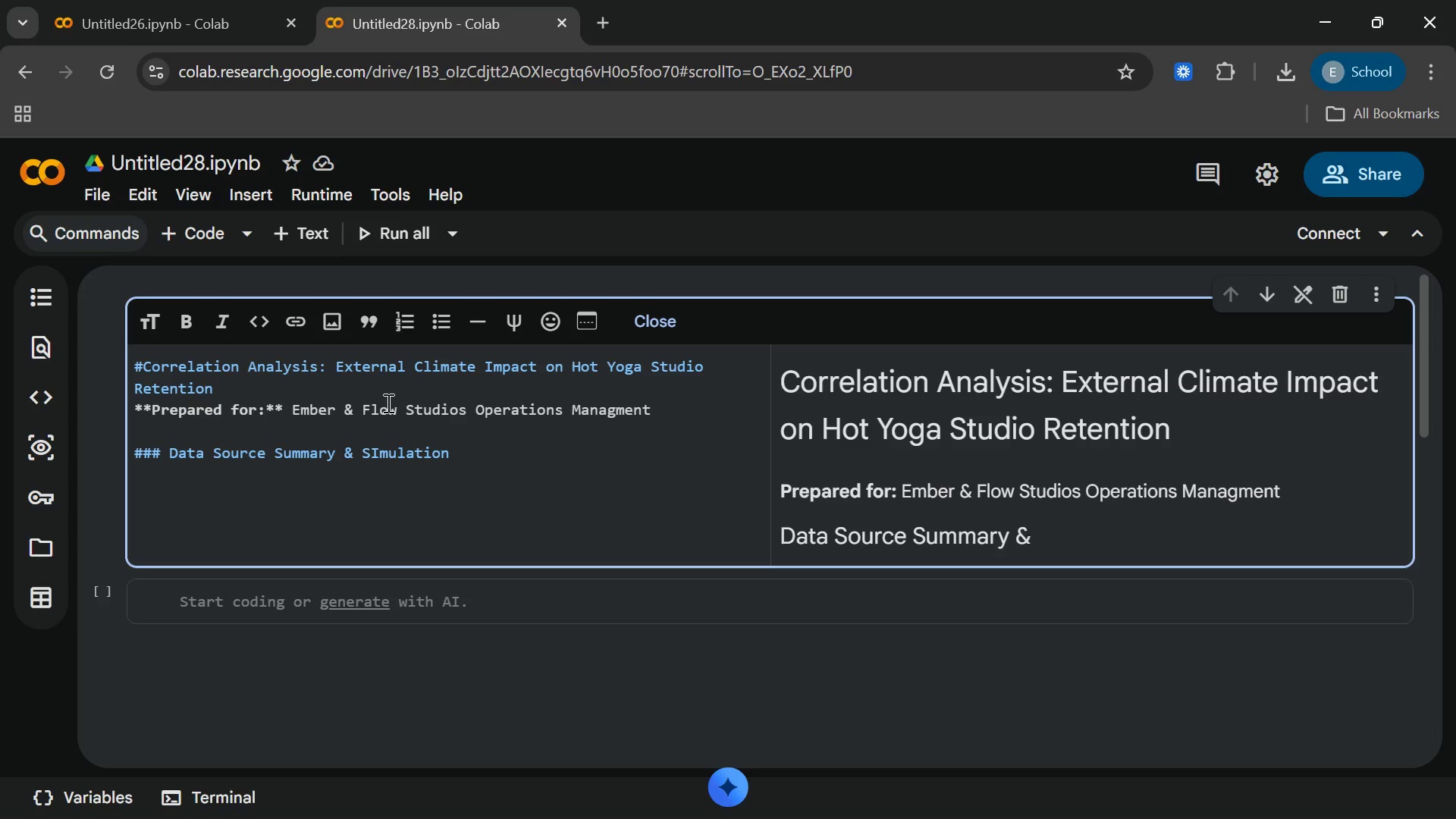 
hold_key(key=ArrowLeft, duration=0.72)
 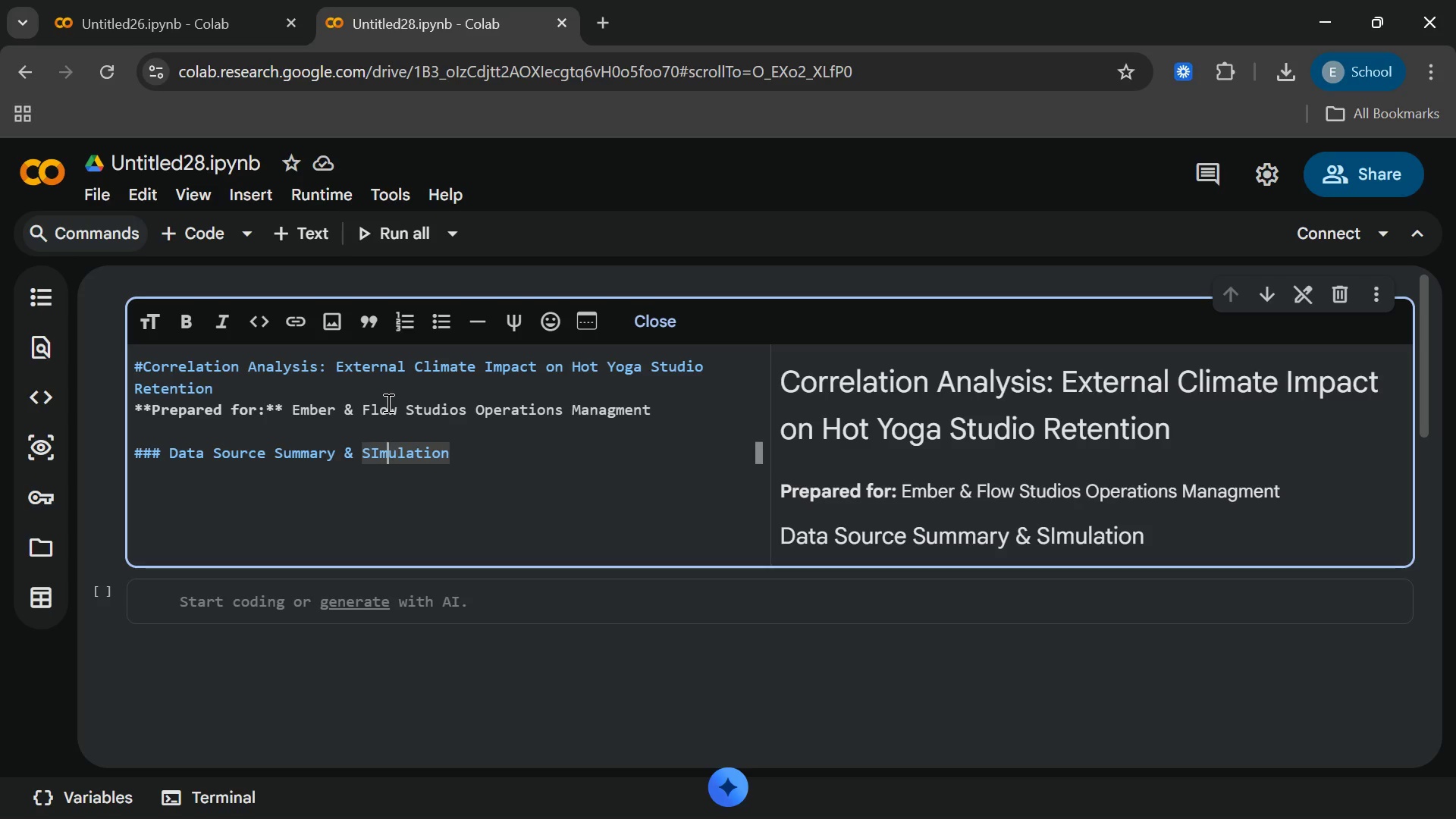 
key(ArrowLeft)
 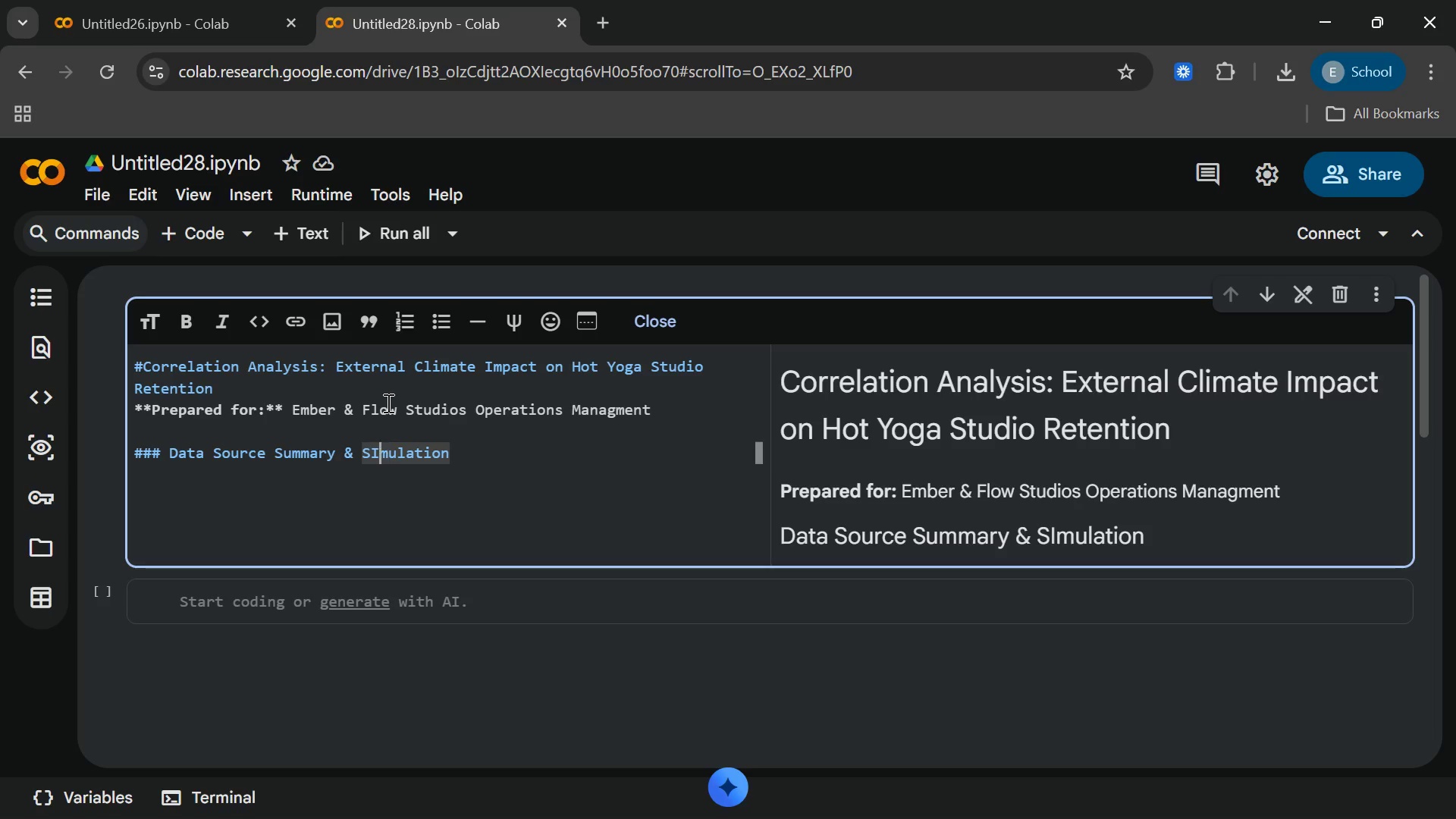 
key(ArrowLeft)
 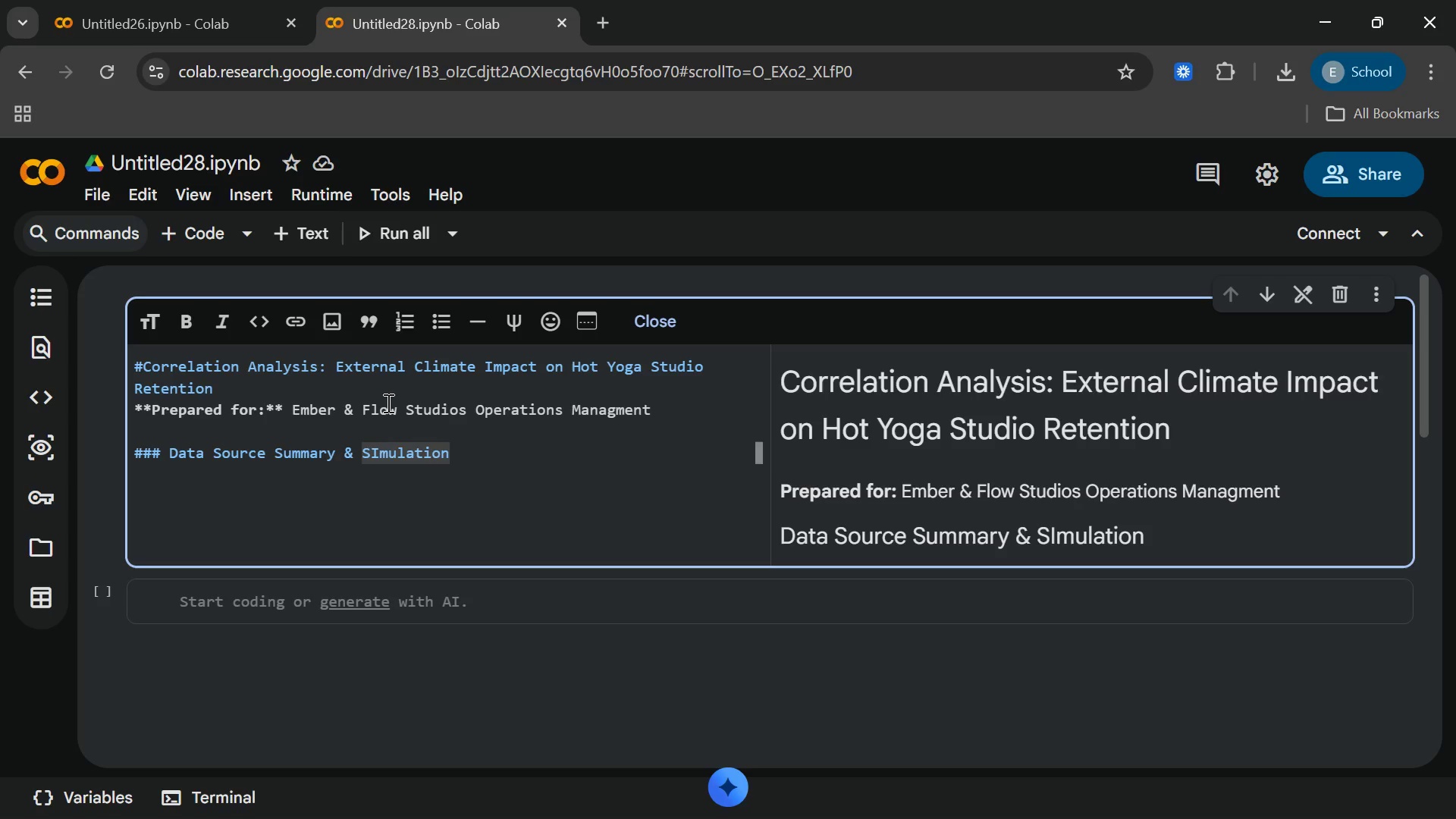 
key(Backspace)
type(i[End]LO)
key(Backspace)
key(Backspace)
type( Logic )
 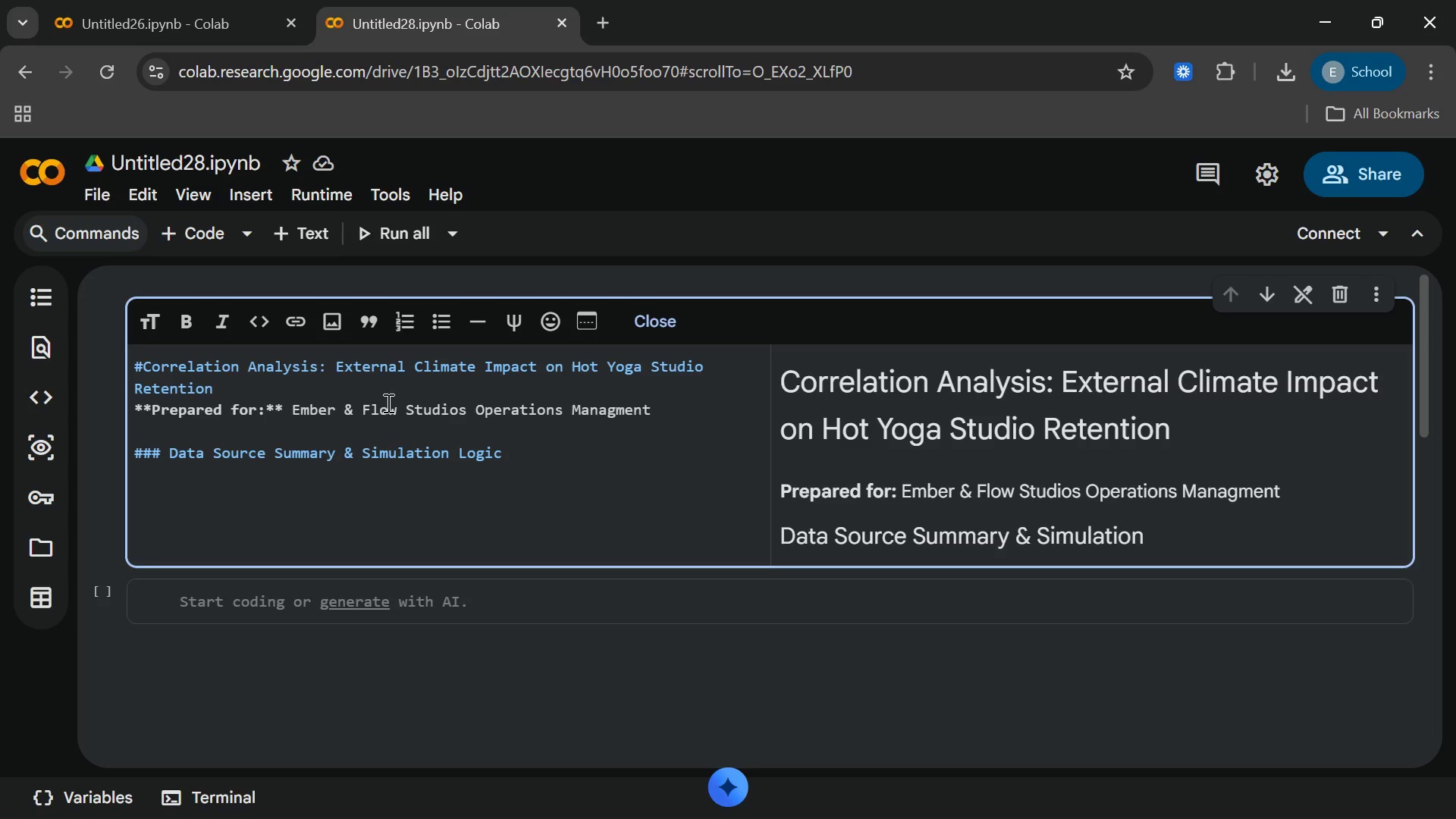 
key(ArrowDown)
 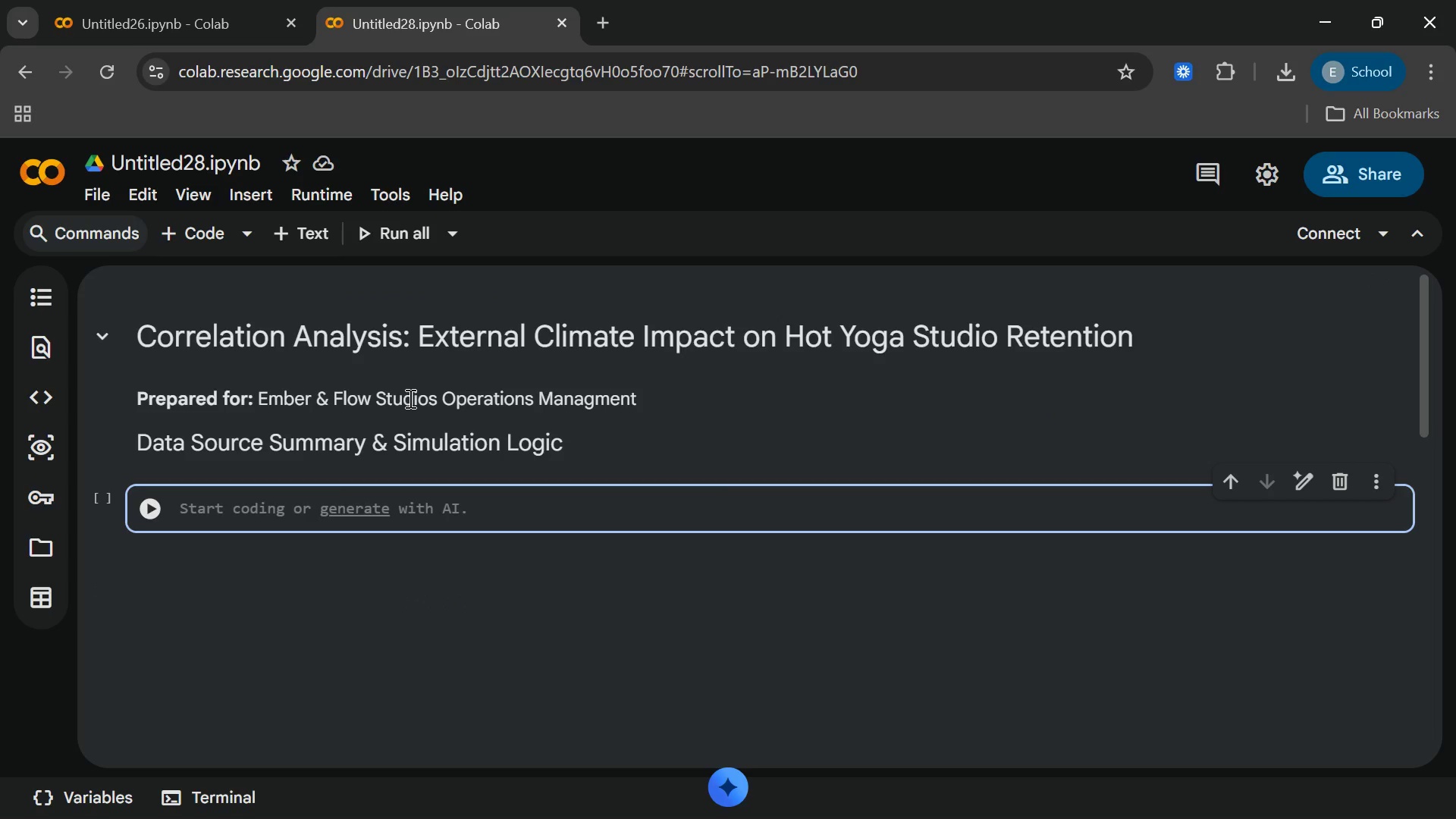 
left_click([409, 398])
 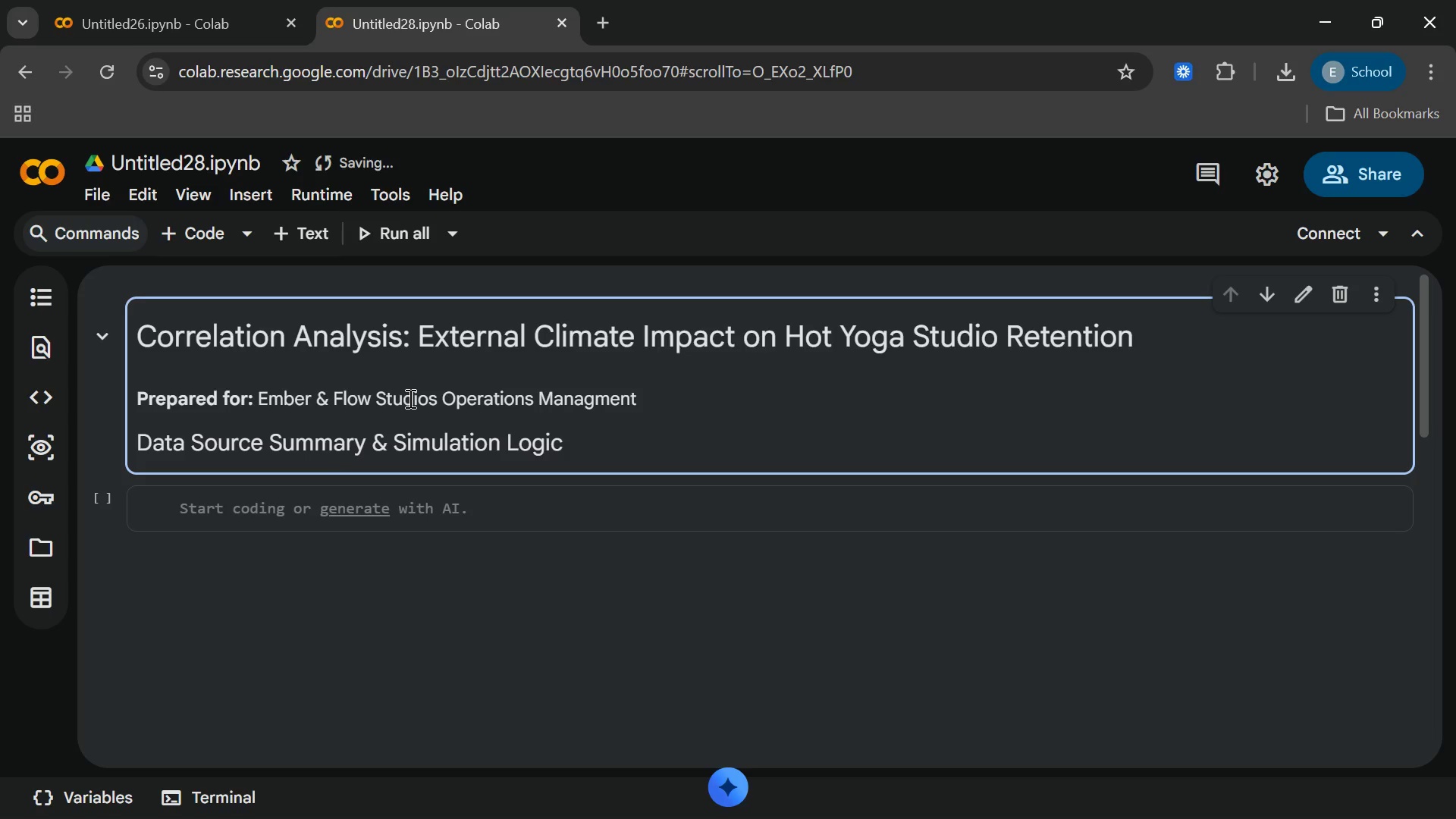 
double_click([409, 398])
 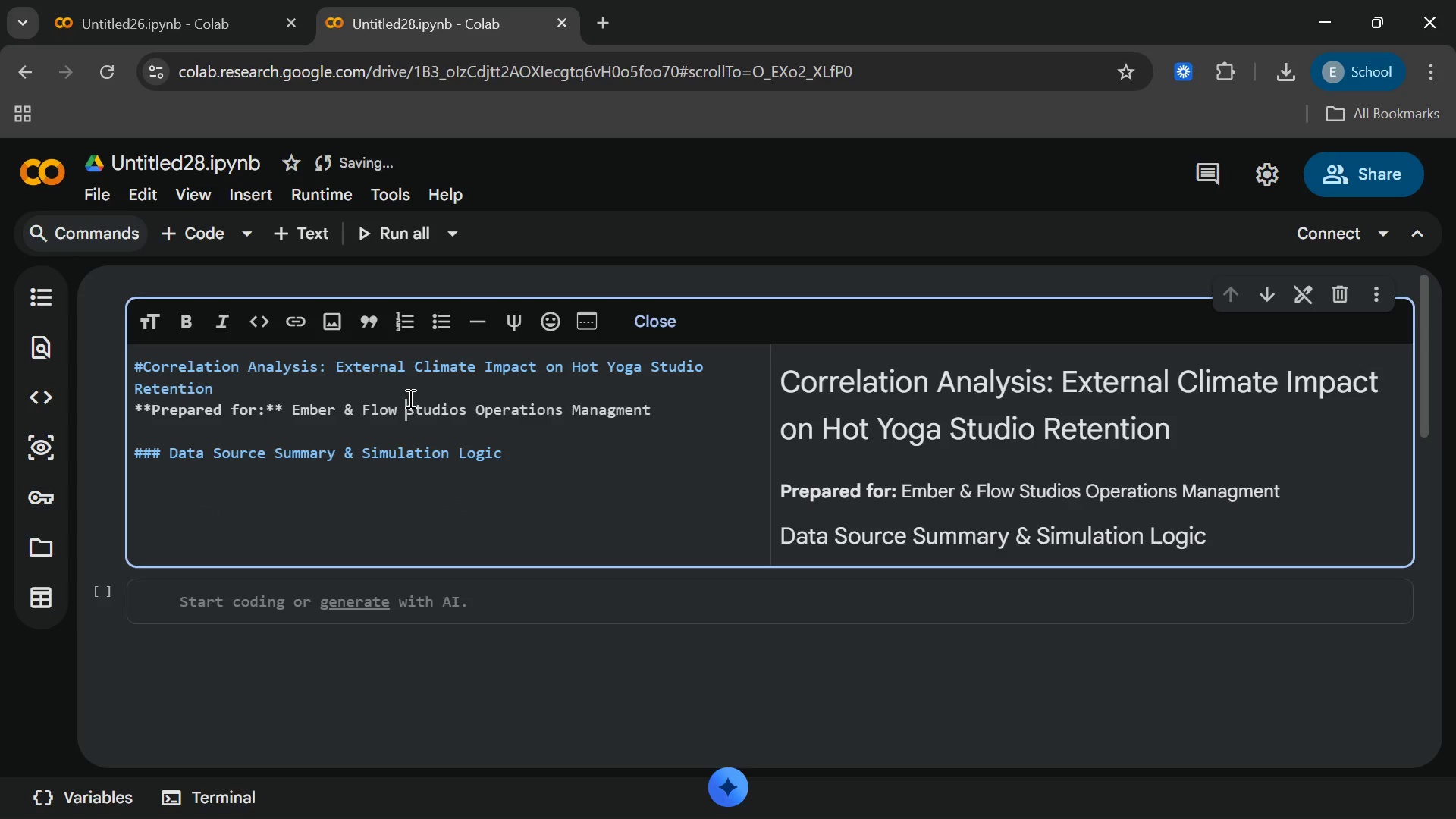 
triple_click([409, 398])
 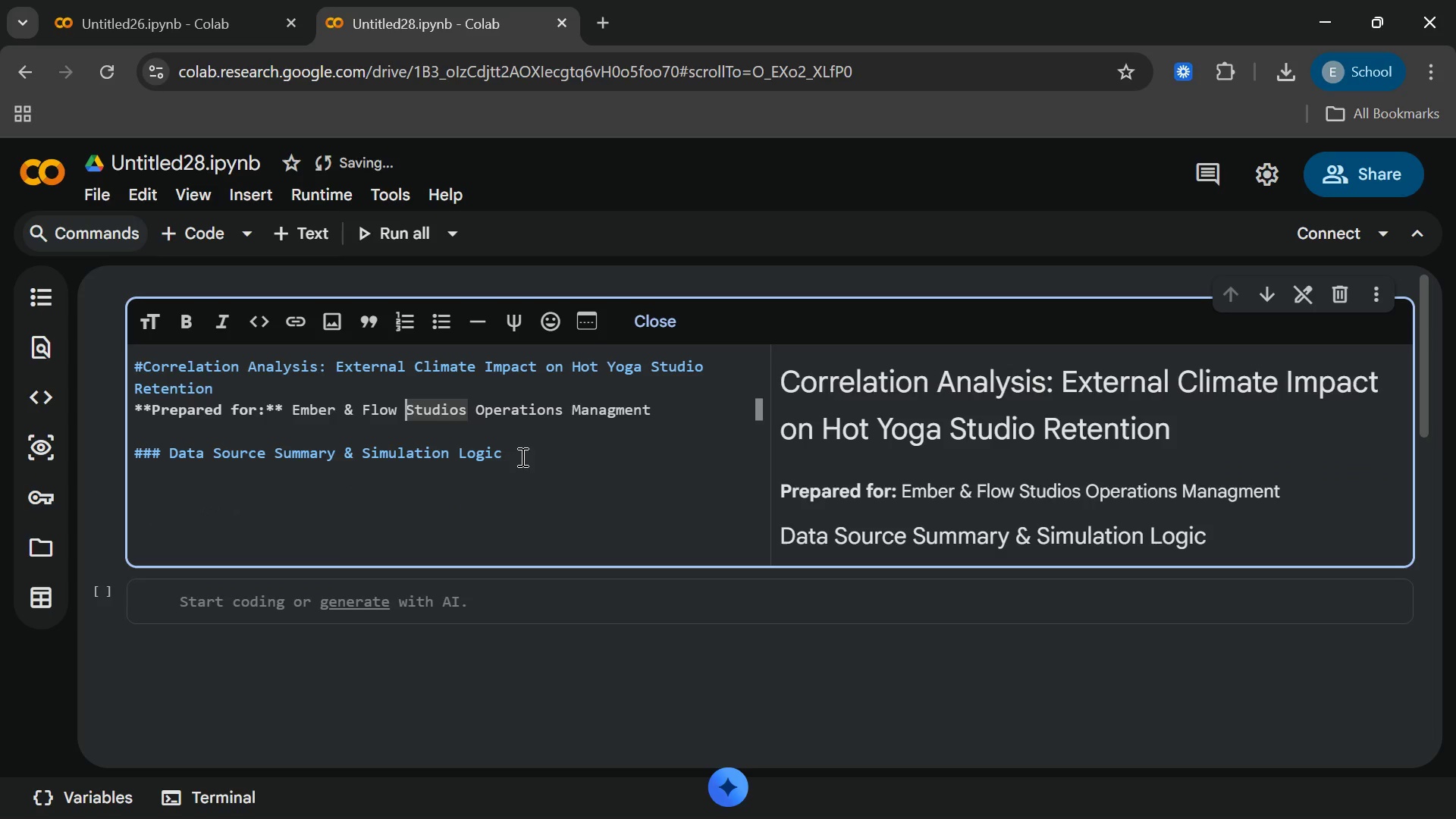 
left_click([522, 457])
 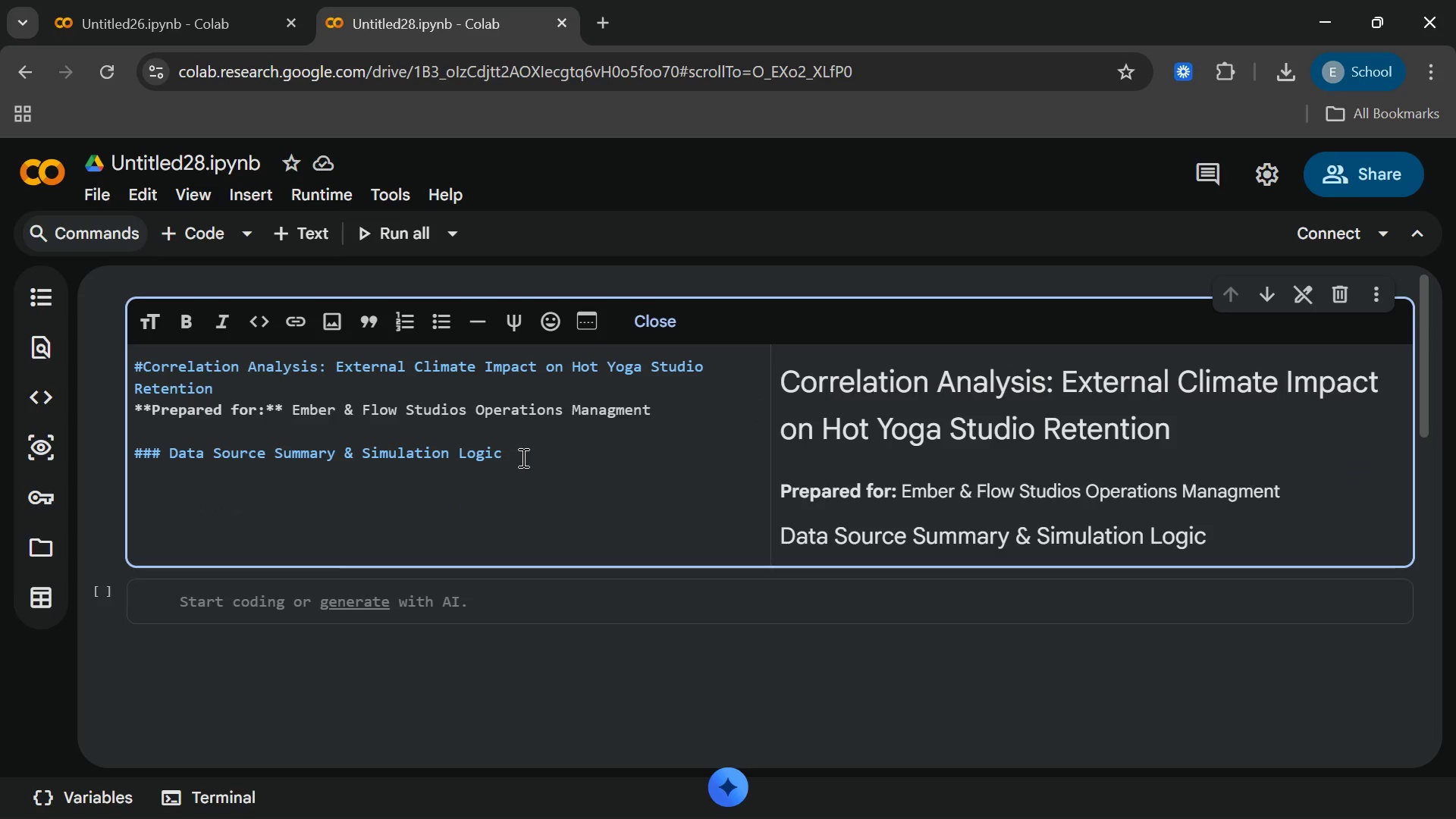 
key(Enter)
 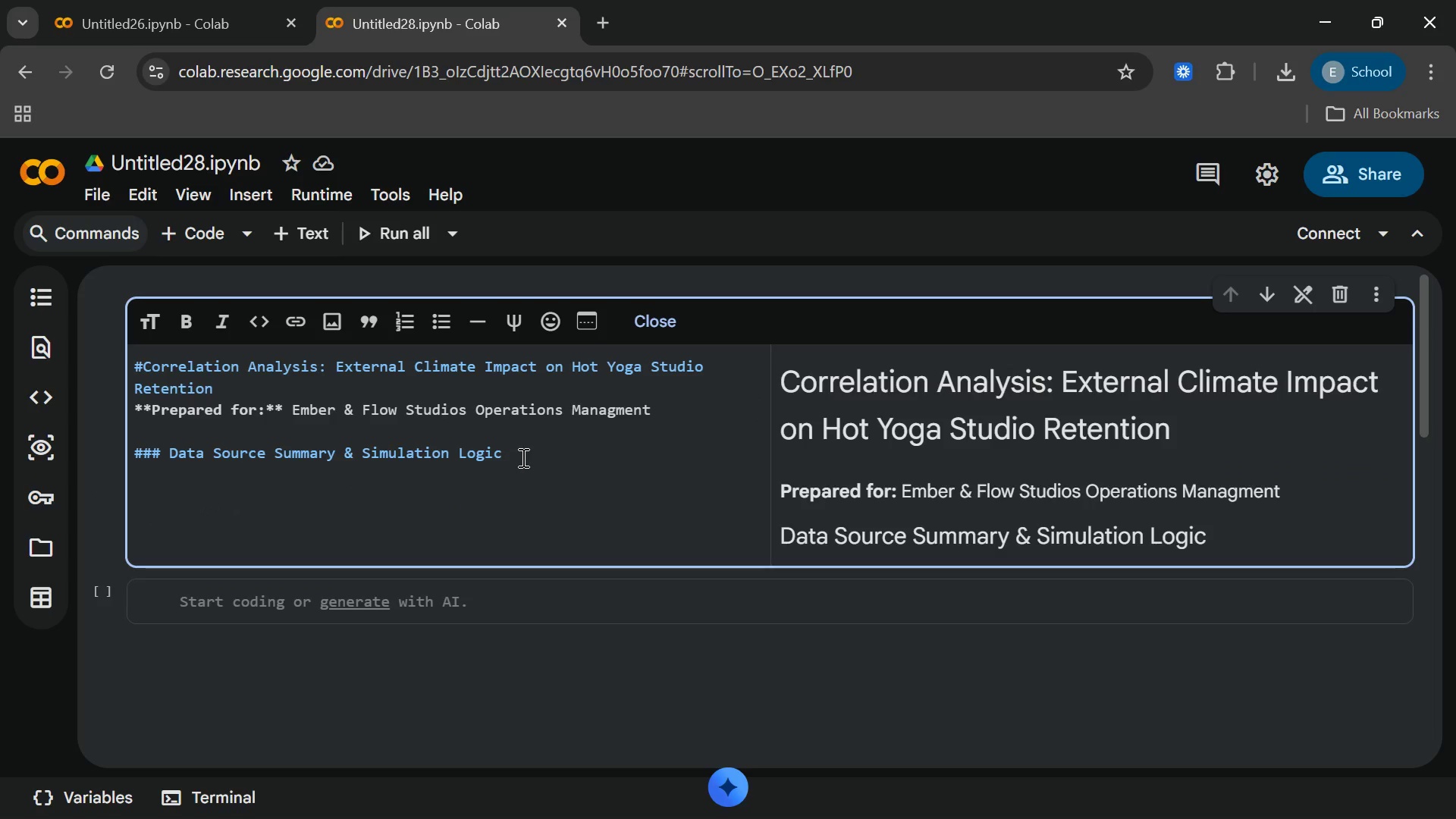 
type(**Data Integration )
 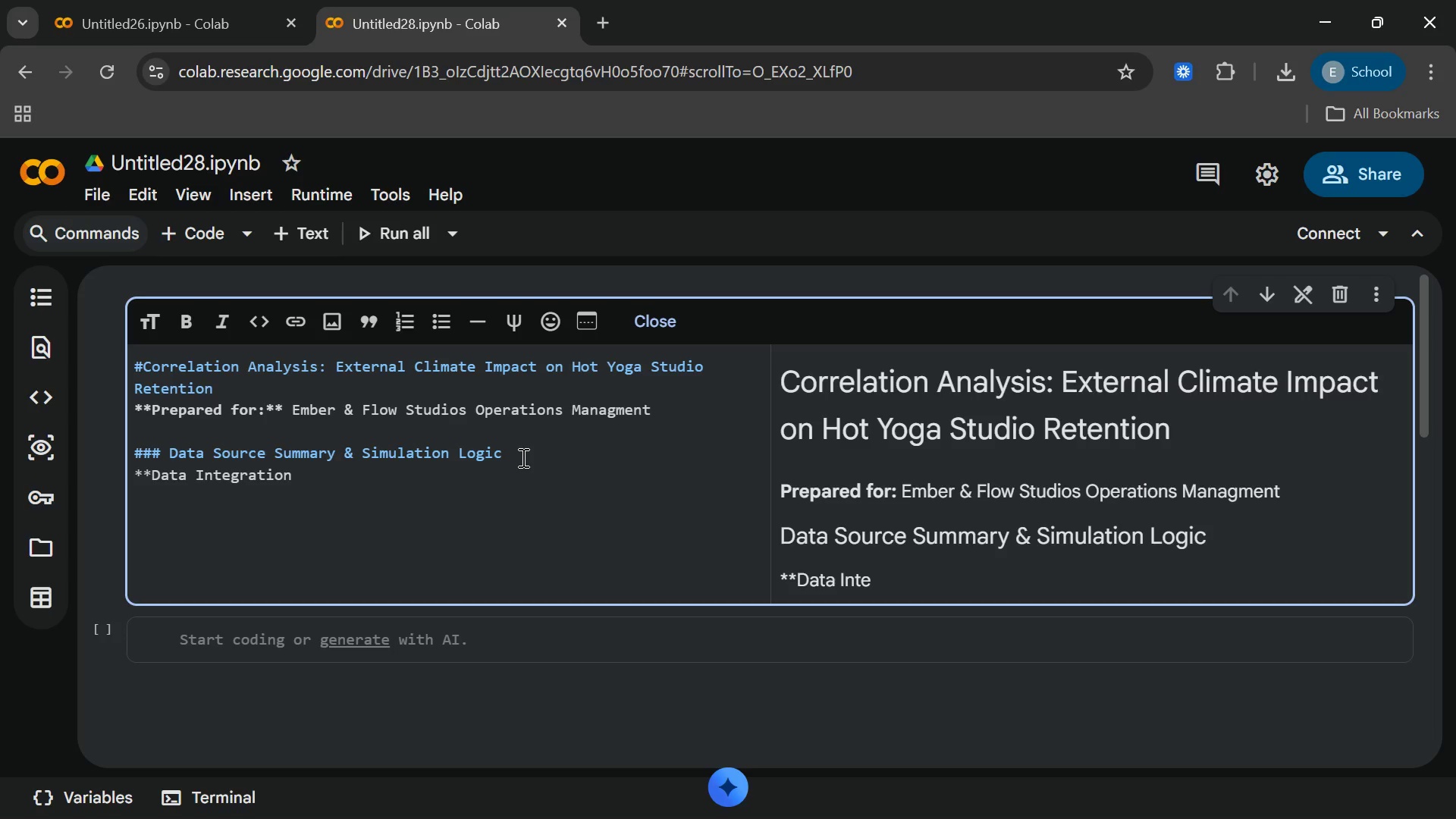 
type(STrategy)
key(Backspace)
key(Backspace)
key(Backspace)
key(Backspace)
key(Backspace)
key(Backspace)
key(Backspace)
type(trategy)
 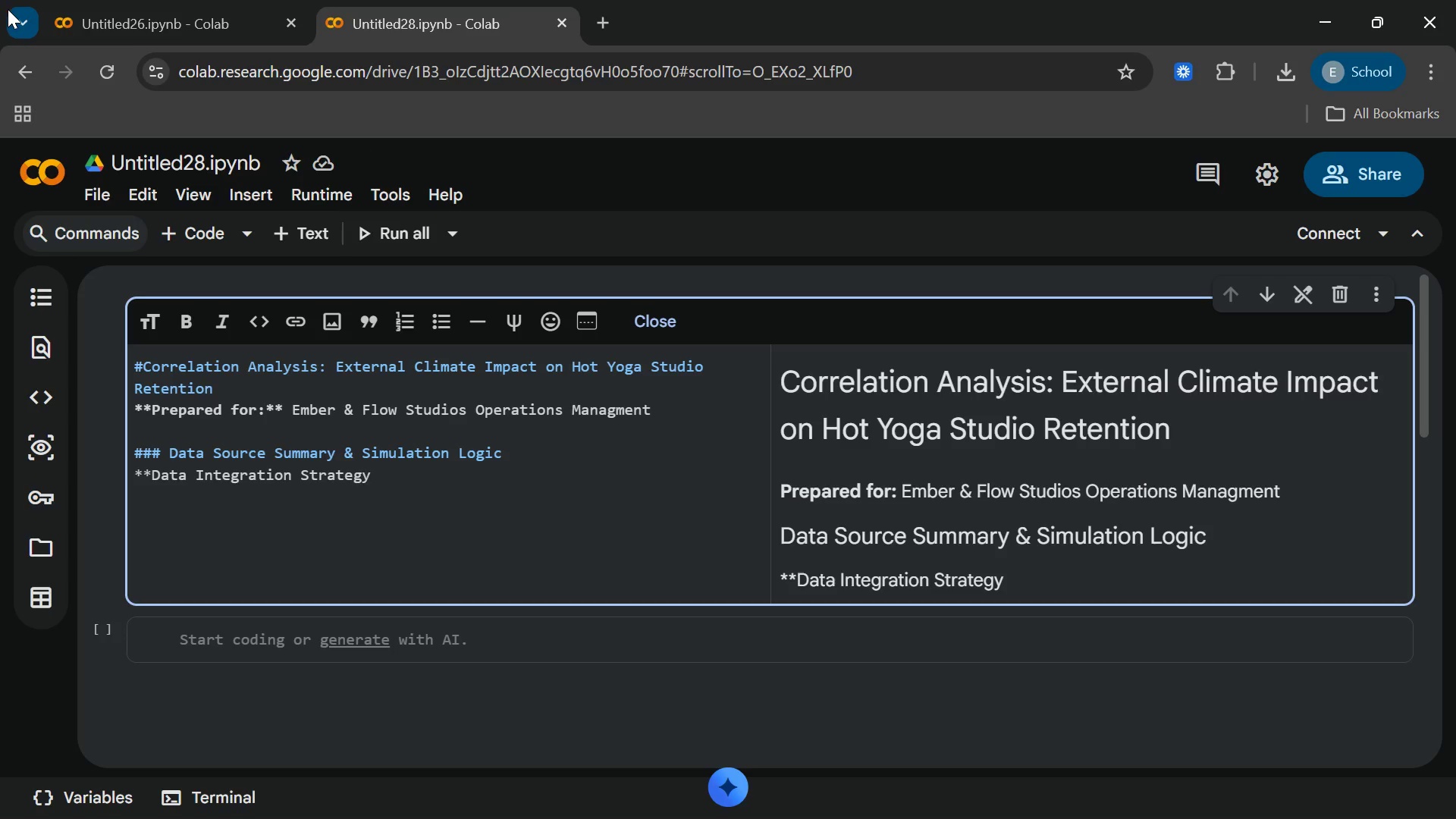 
wait(12.48)
 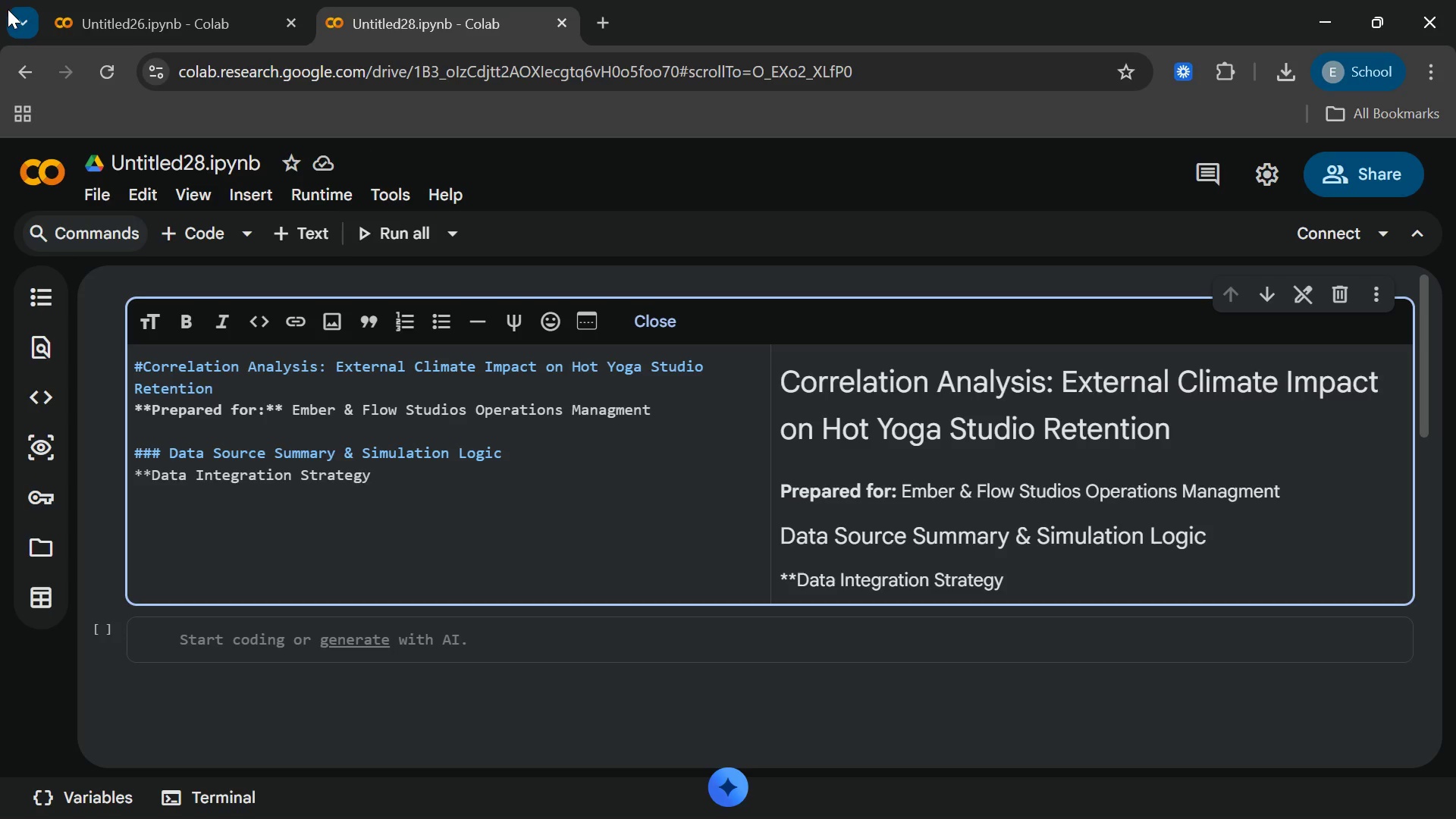 
mouse_move([8, 93])
 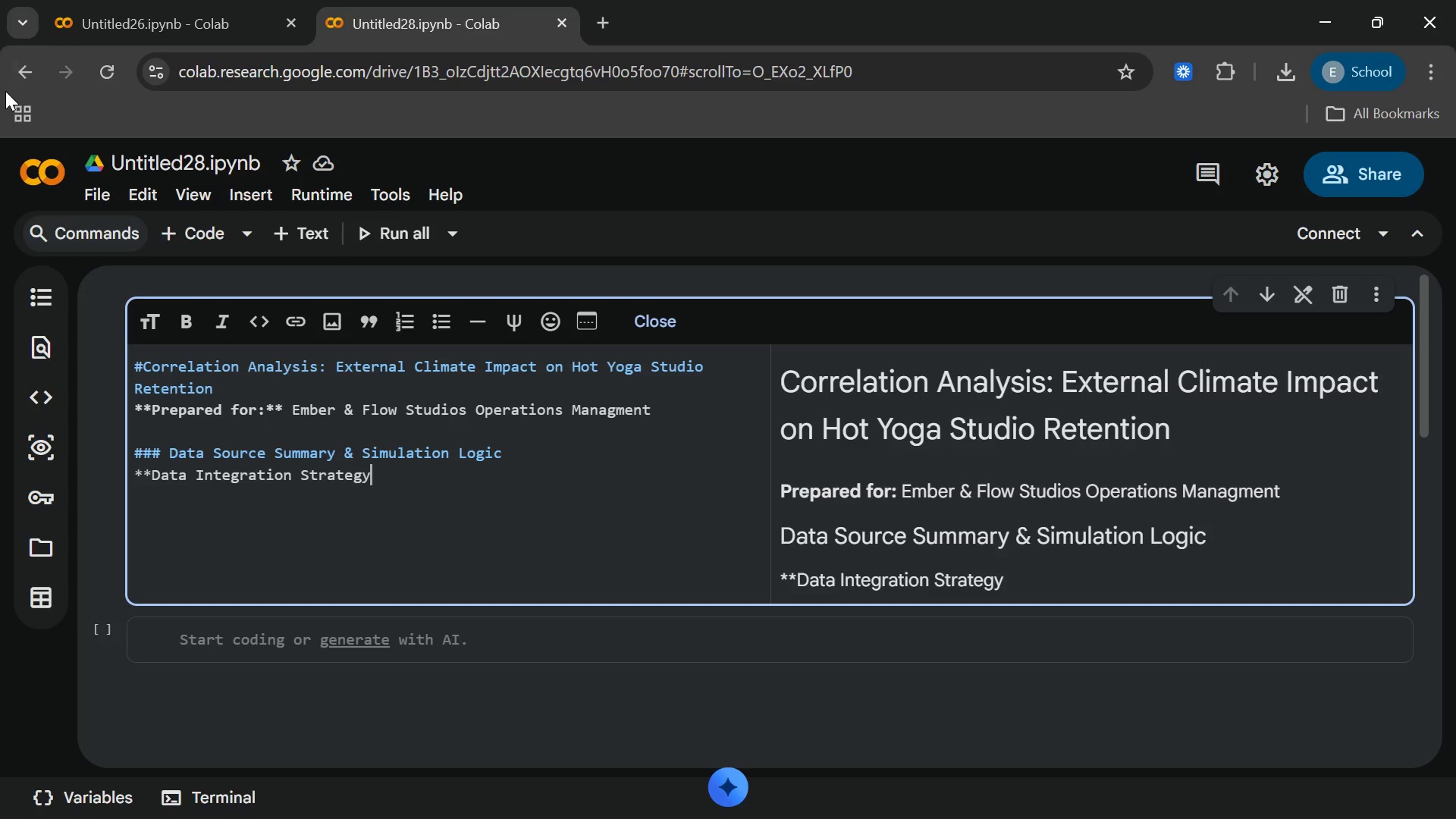 
type(:**)
 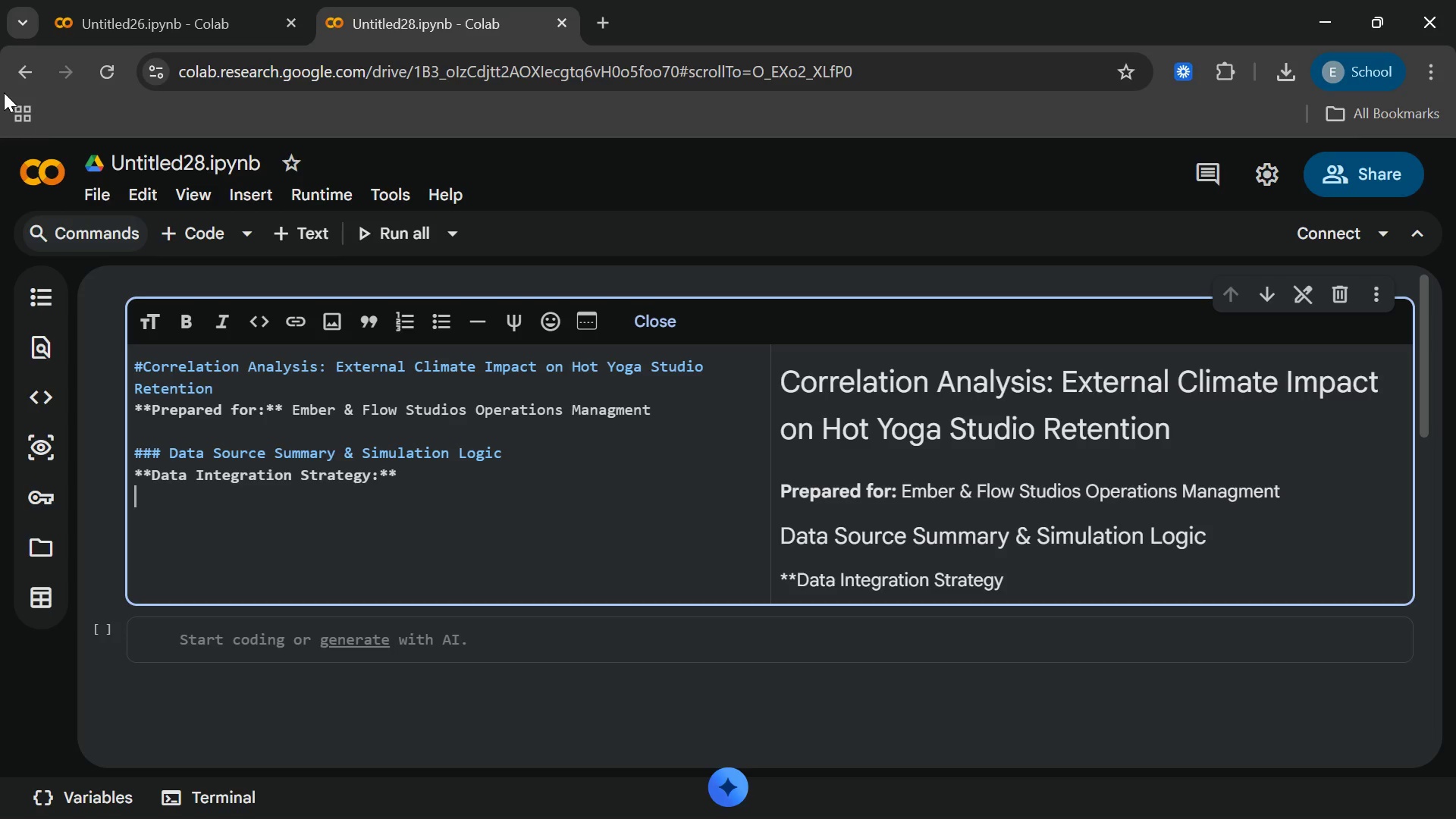 
 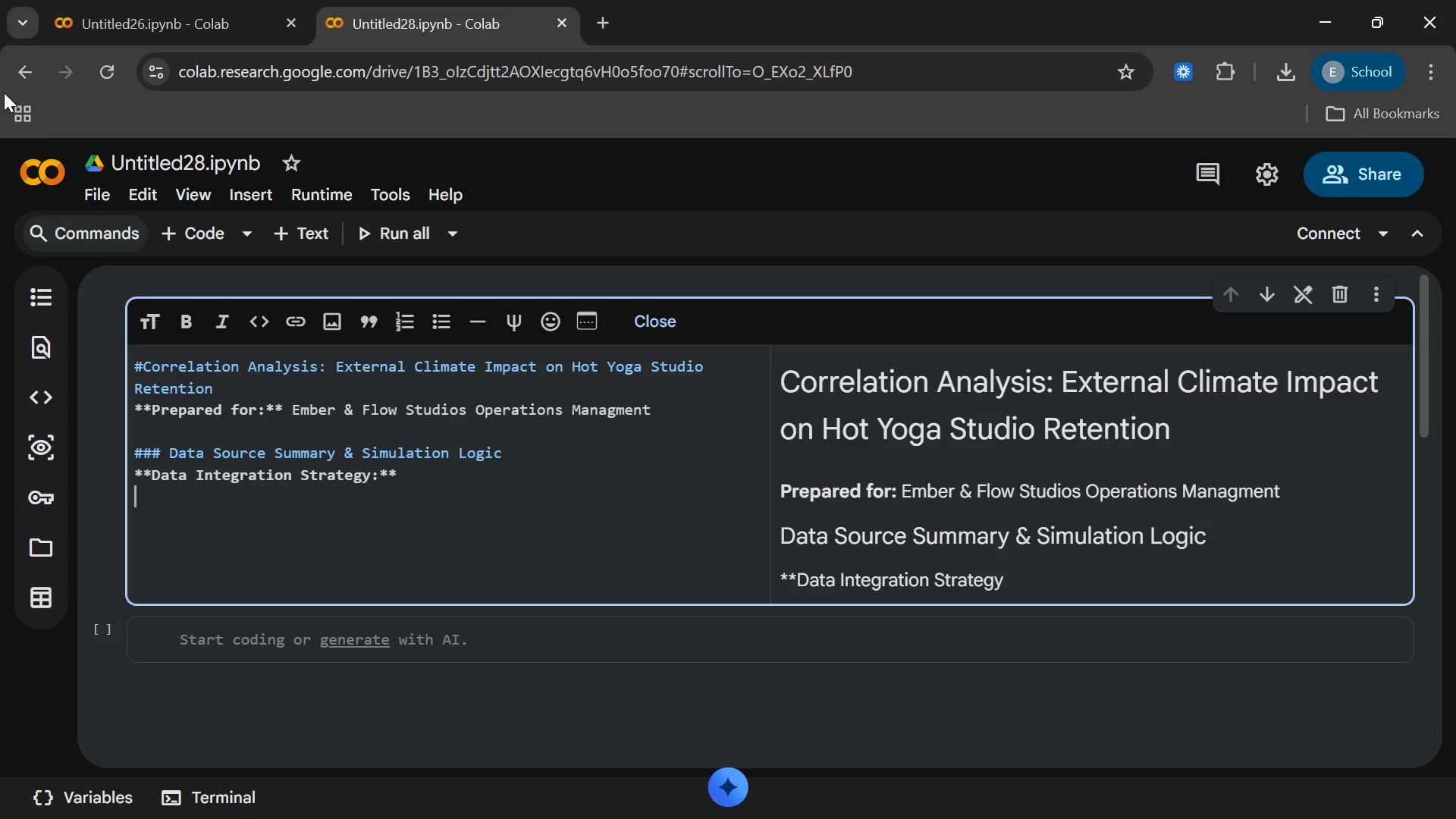 
key(Enter)
 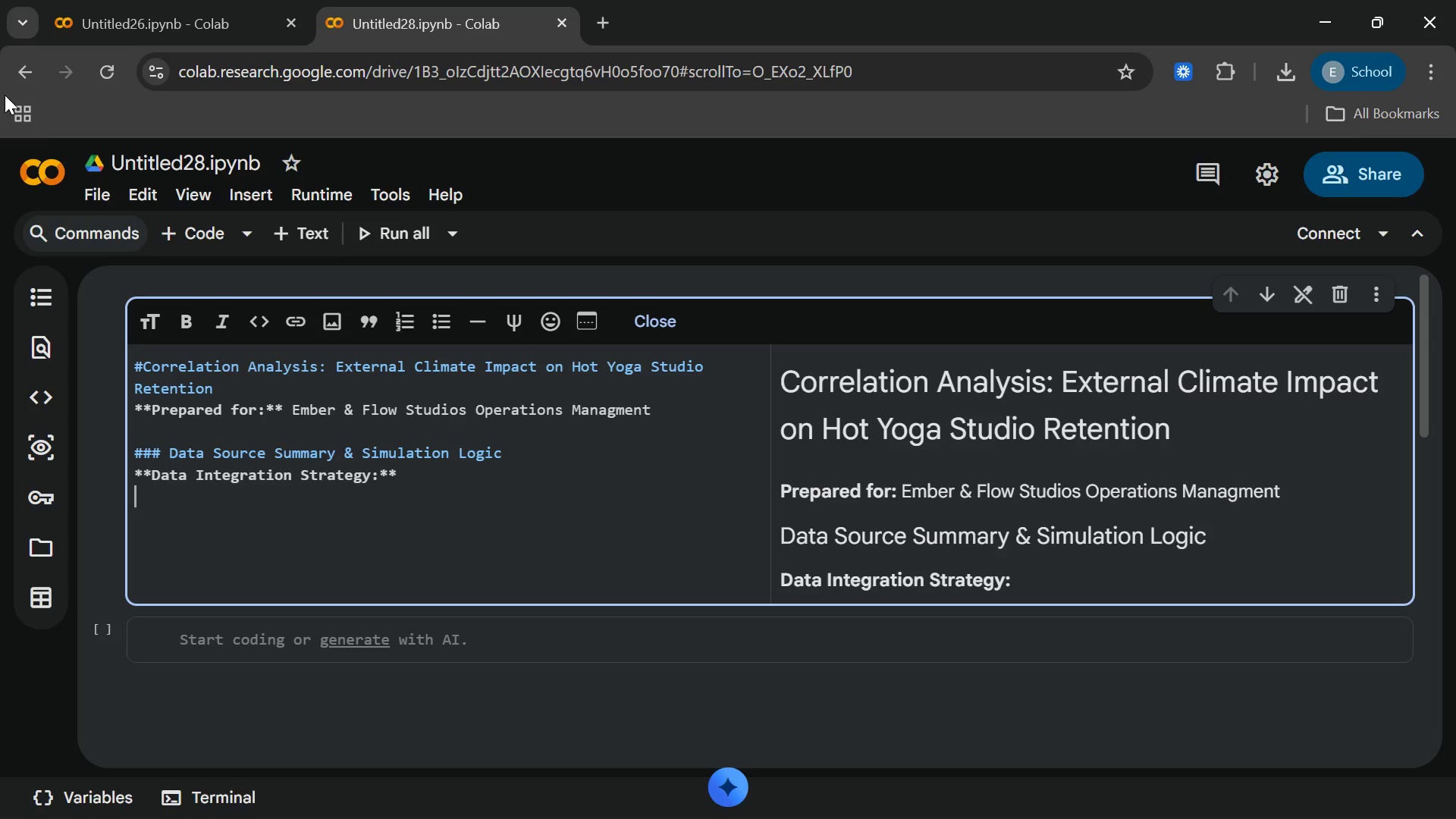 
key(Enter)
 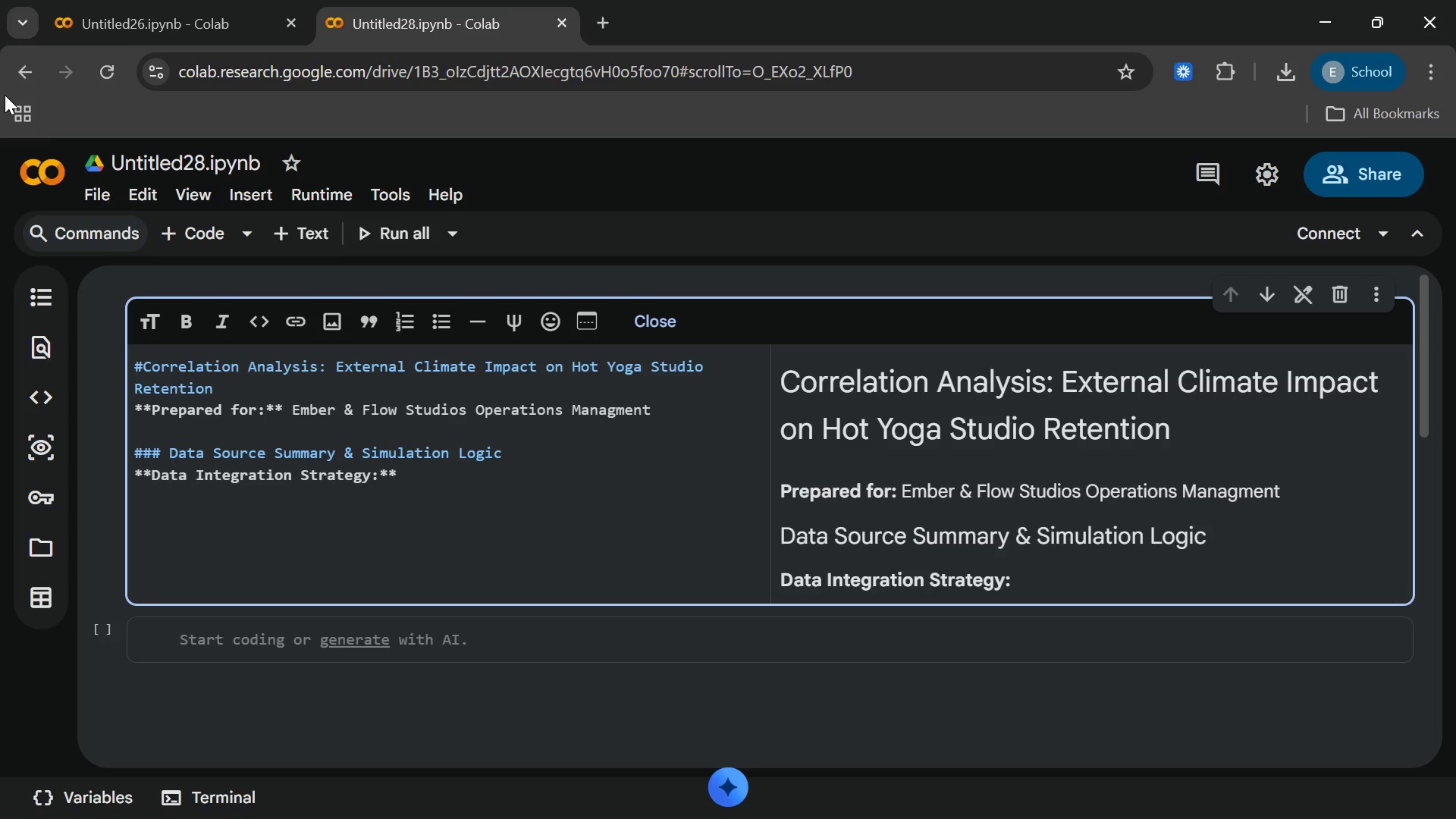 
type(finf)
 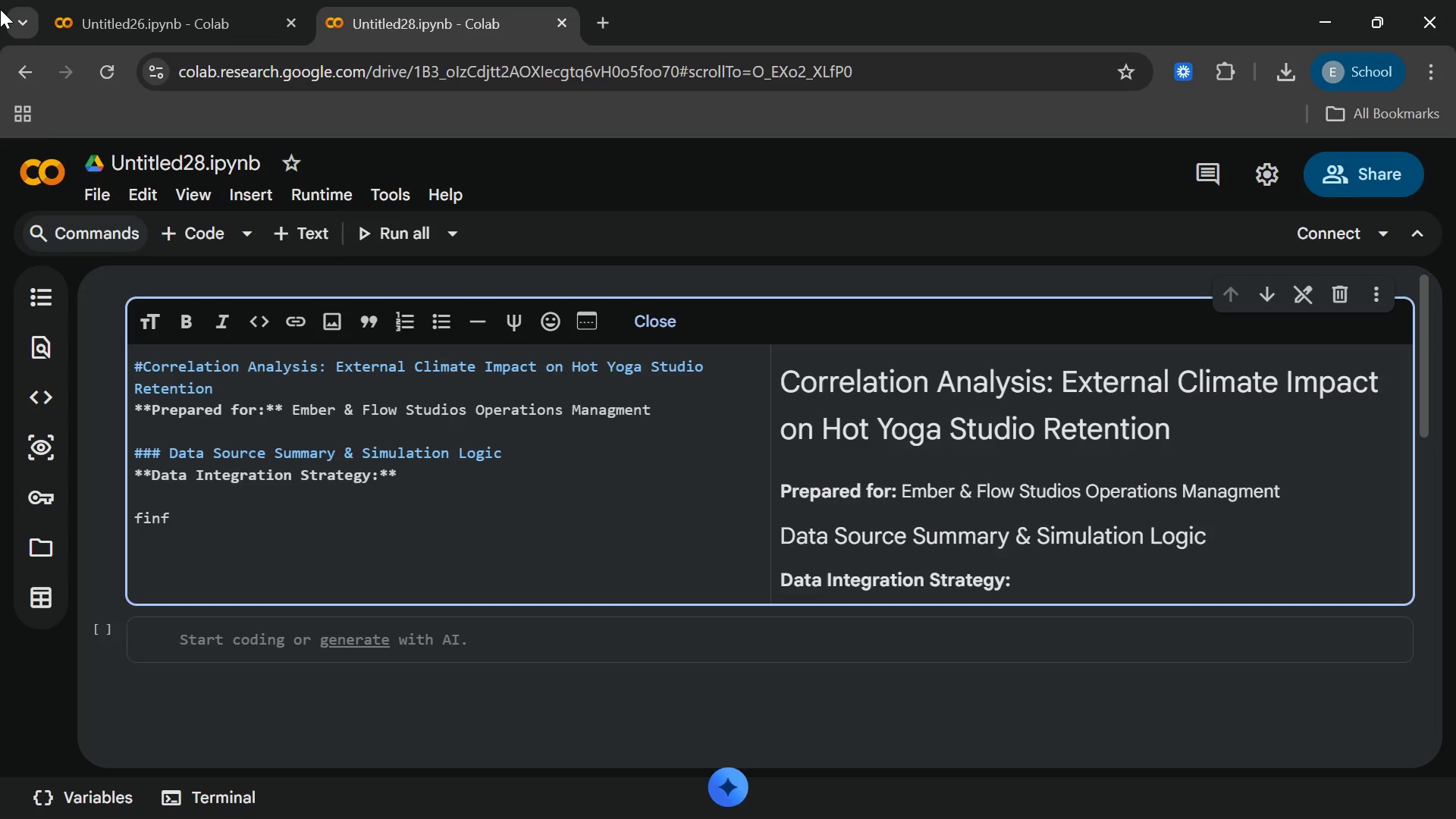 
key(Backspace)
 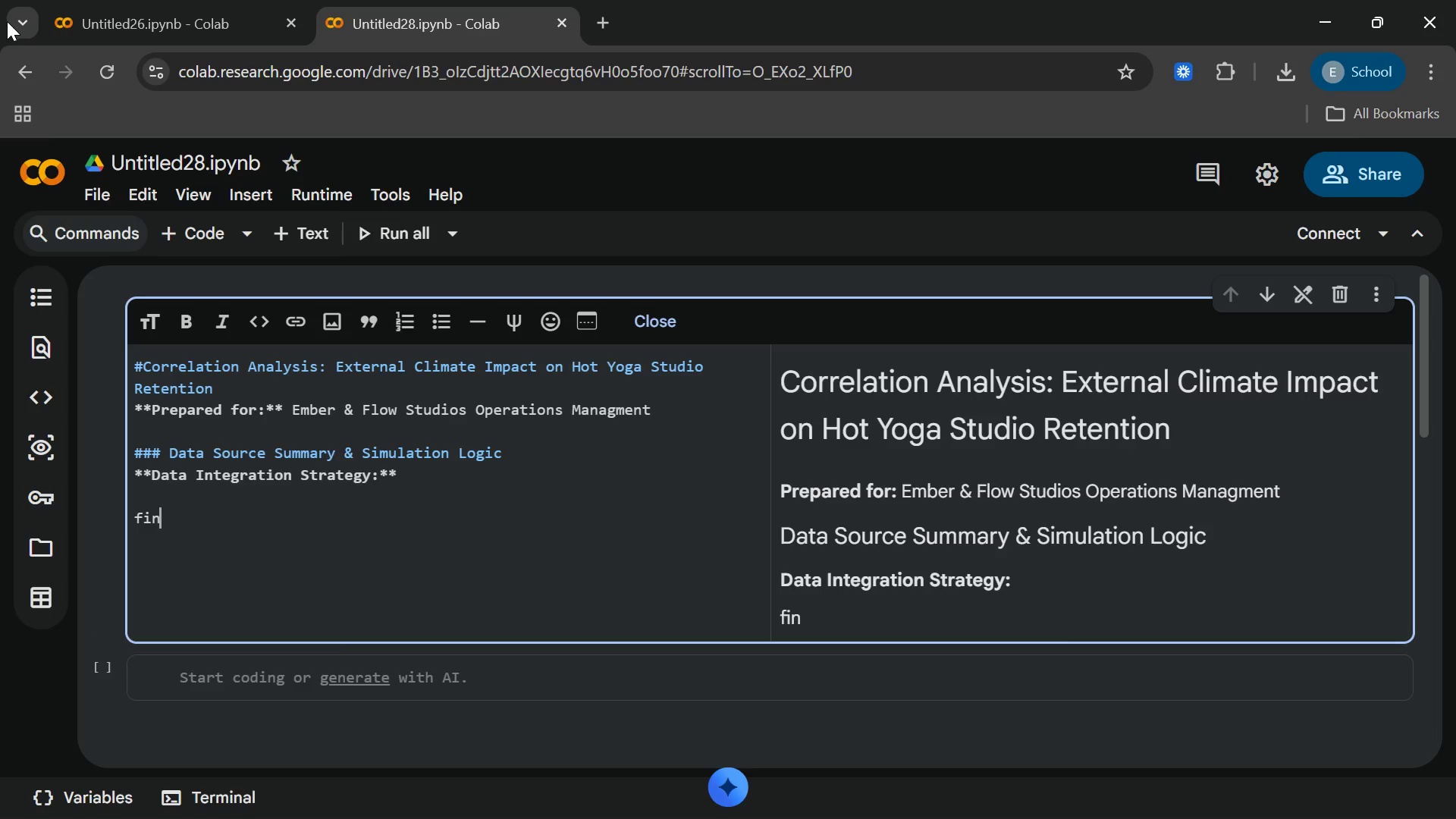 
key(Backslash)
 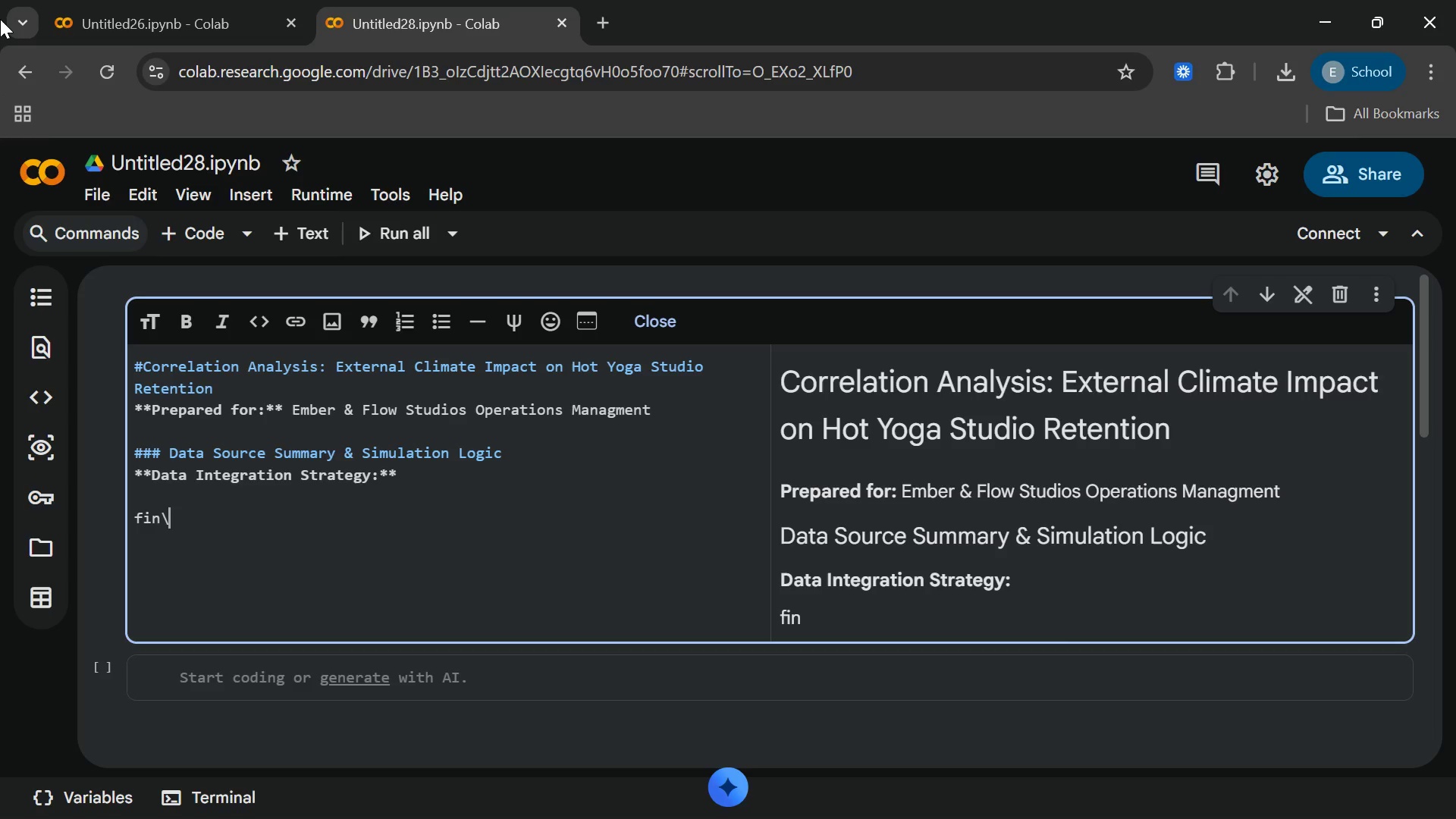 
key(Backslash)
 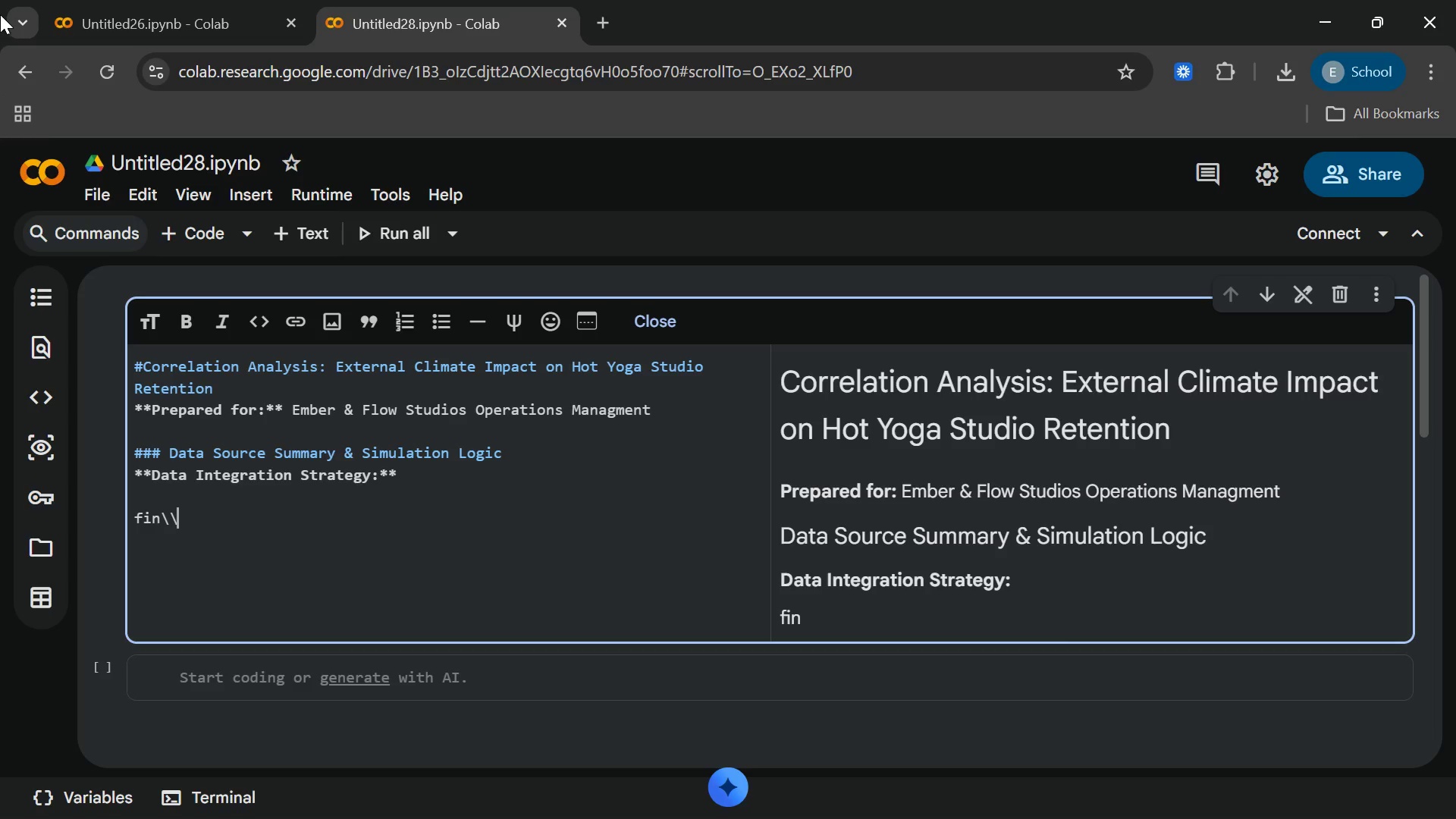 
key(Backspace)
 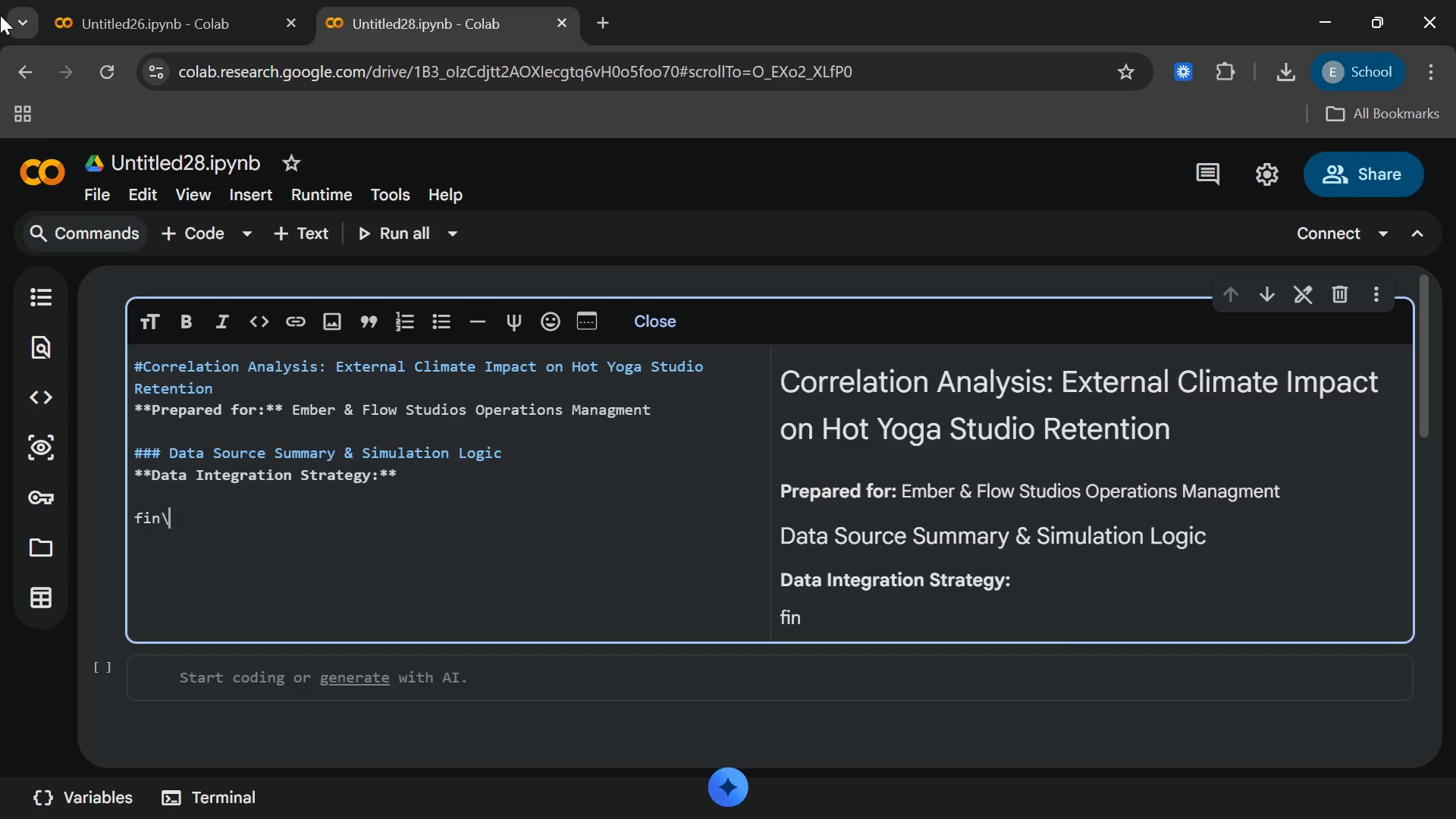 
key(Backspace)
 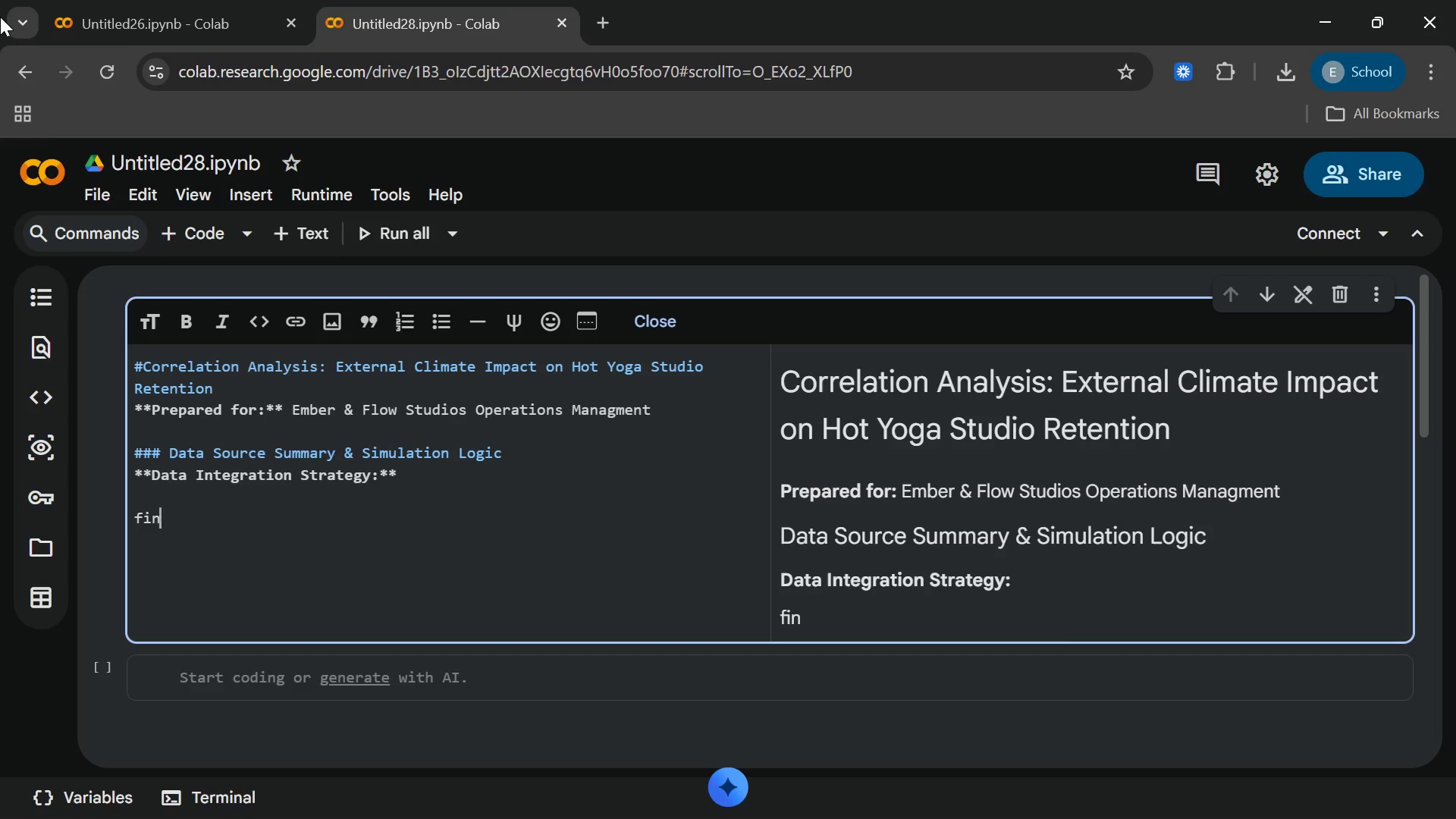 
key(Backspace)
 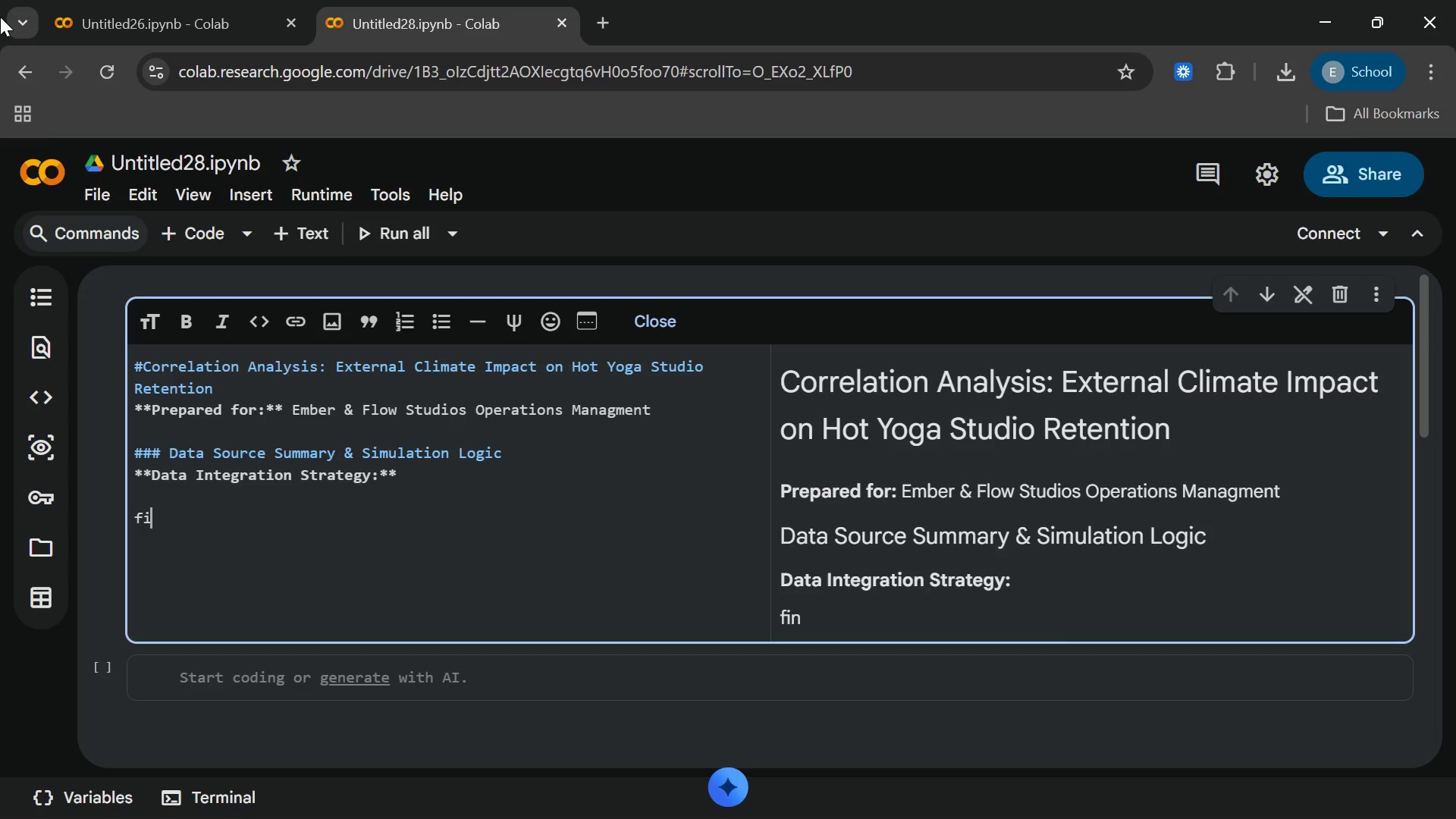 
key(Backspace)
 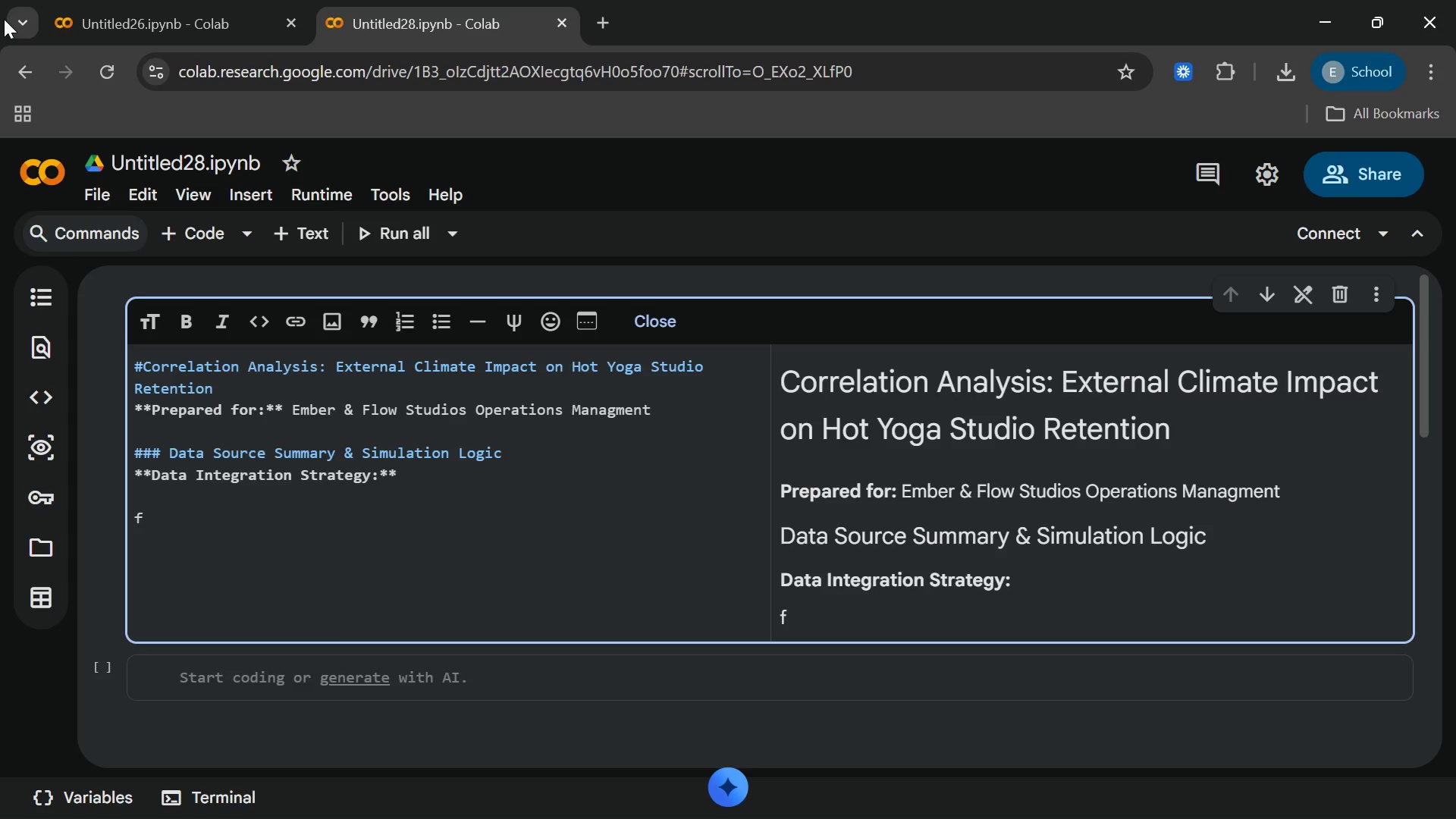 
key(Backspace)
type(Findi)
 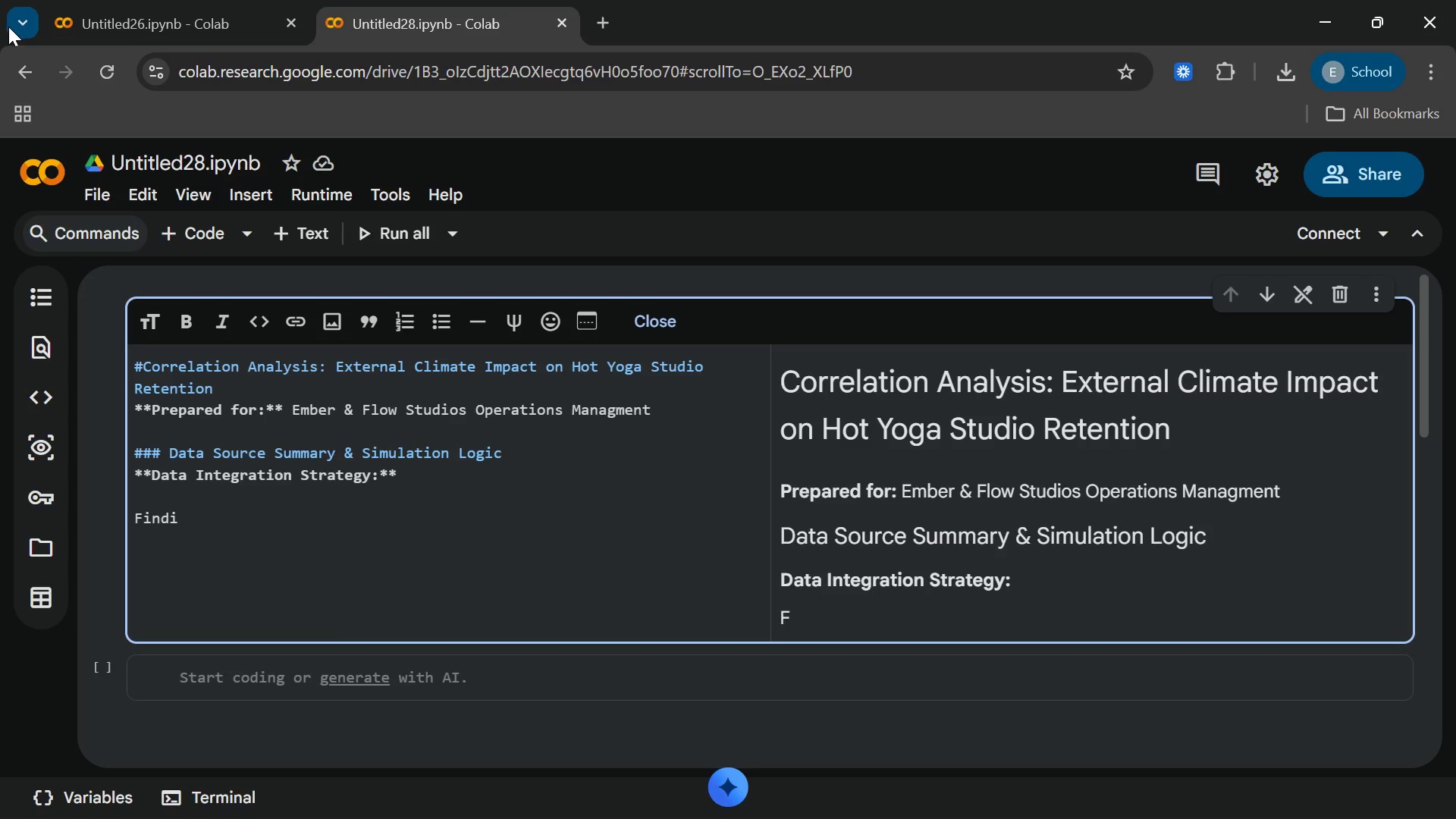 
type(ng perfectly )
 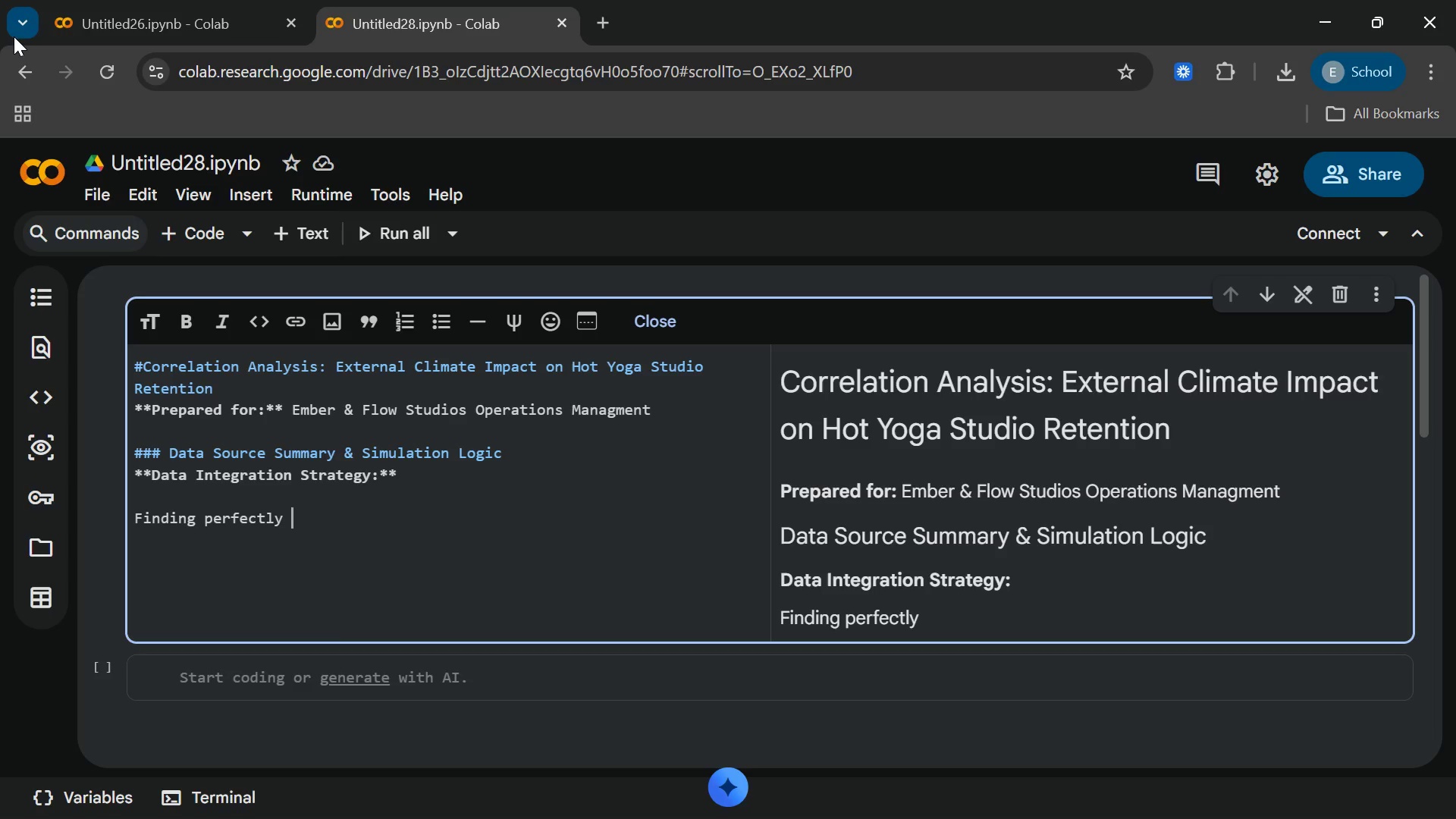 
wait(5.19)
 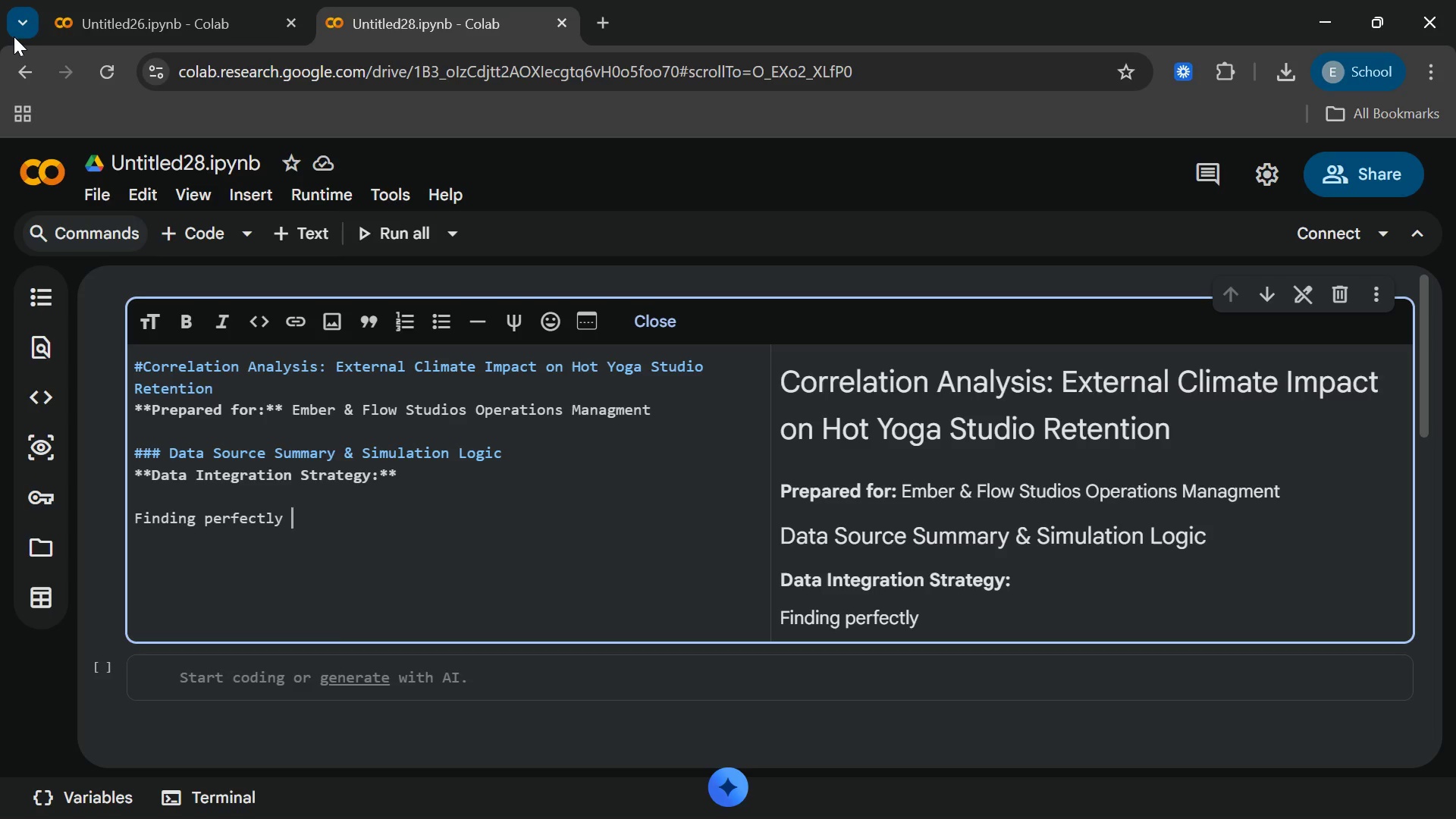 
type(aligned)
 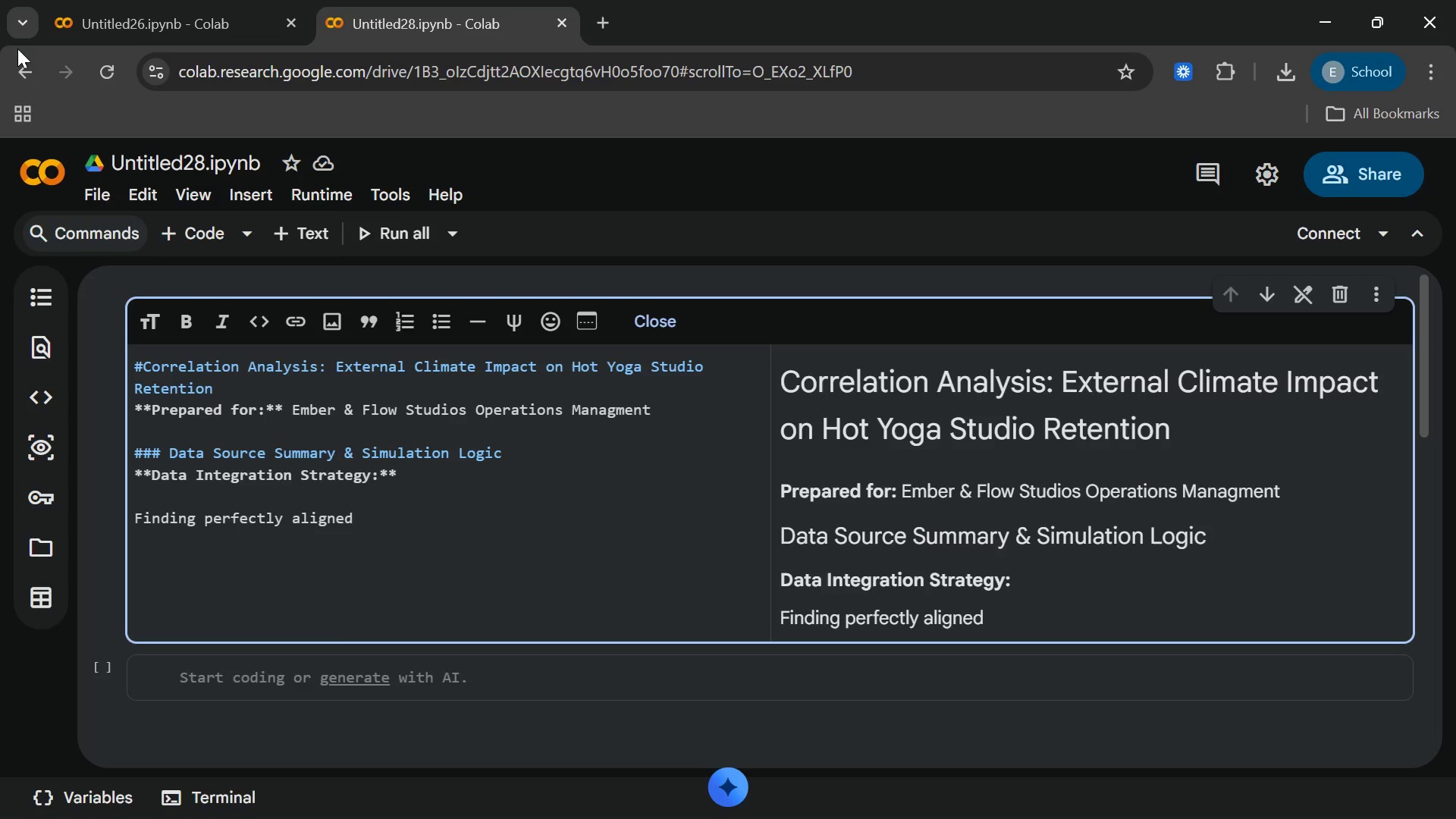 
wait(6.0)
 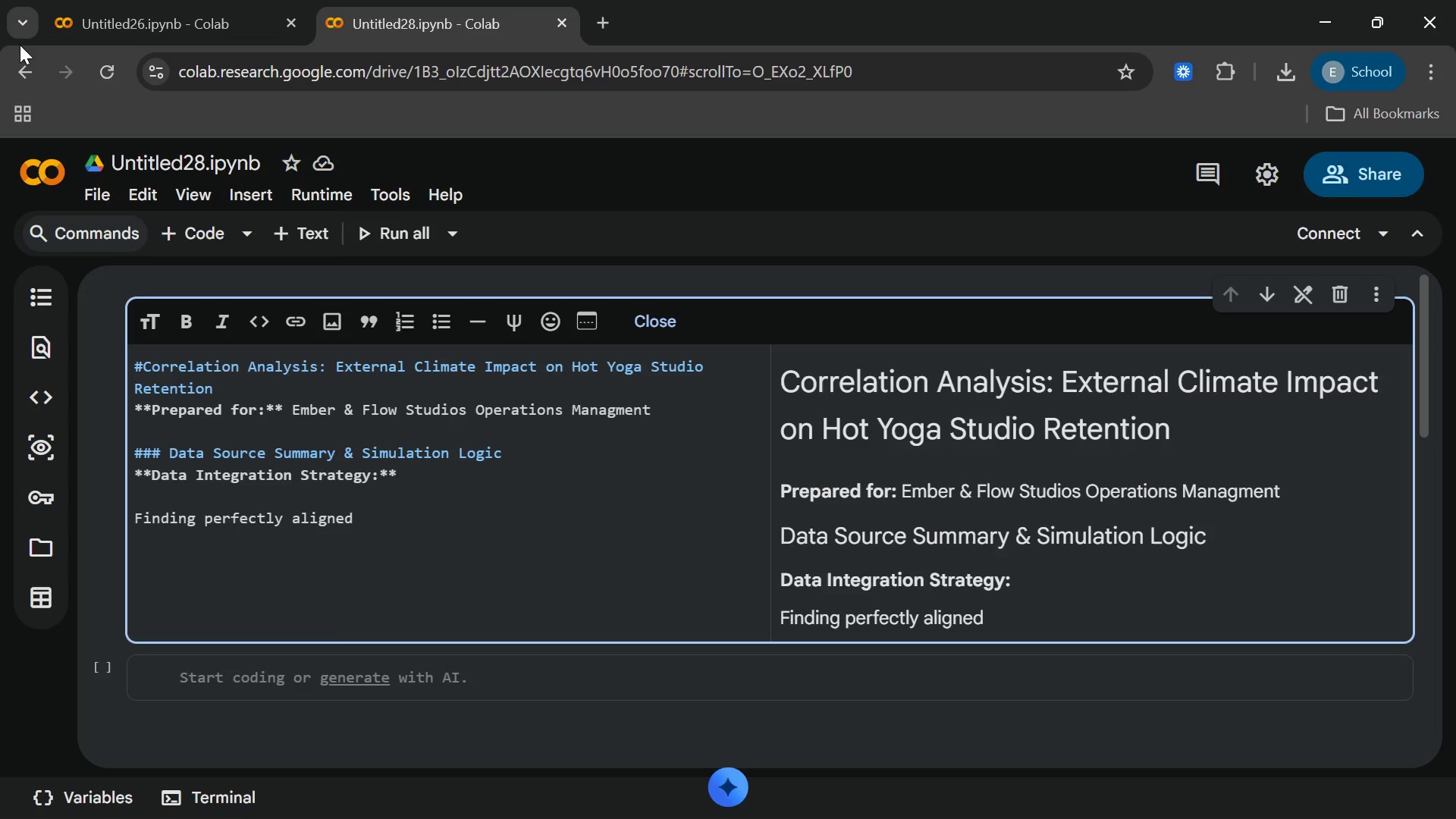 
type( pun)
key(Backspace)
type(blic )
 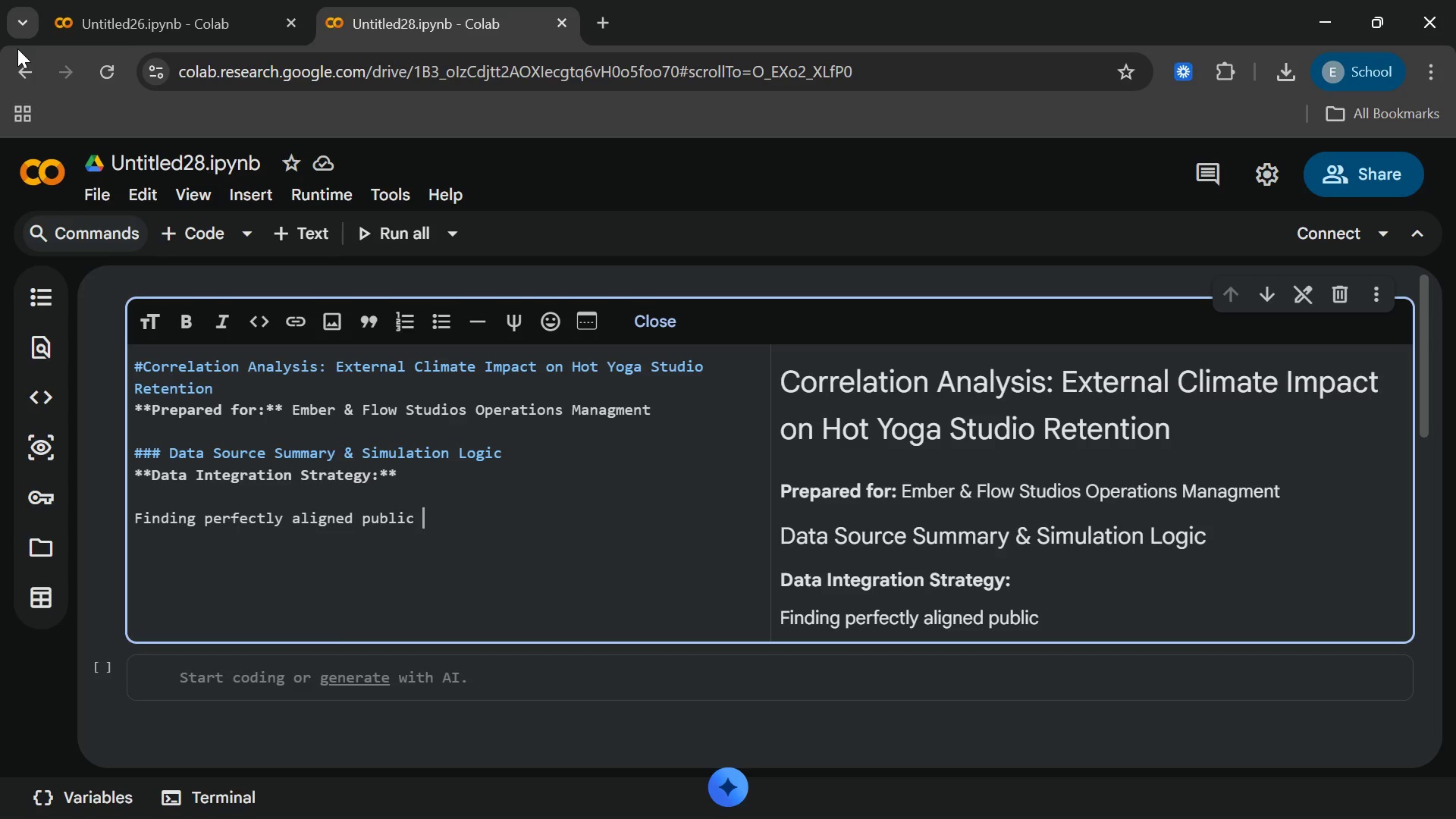 
type(data set)
 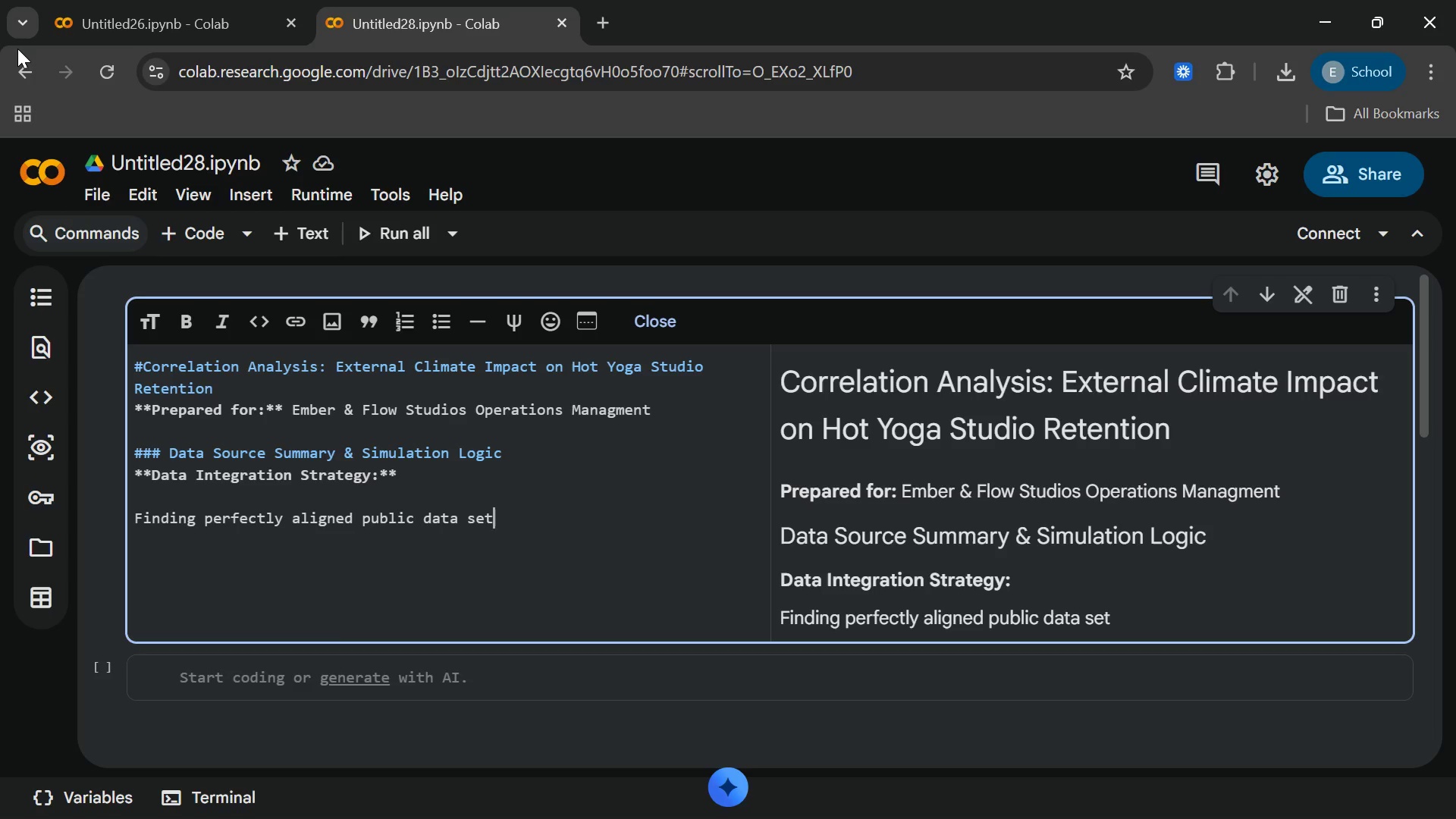 
key(S)
 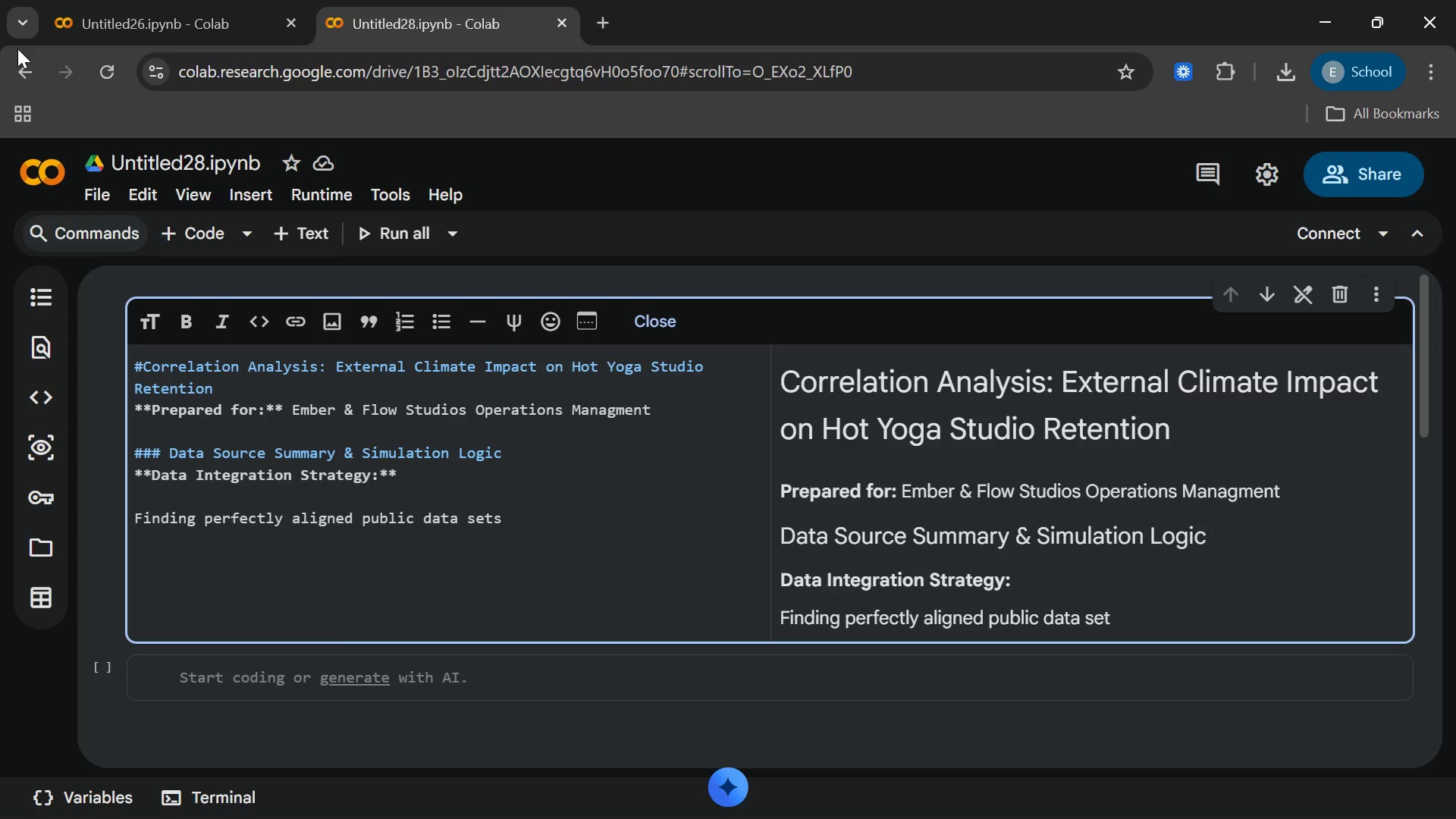 
key(ArrowLeft)
 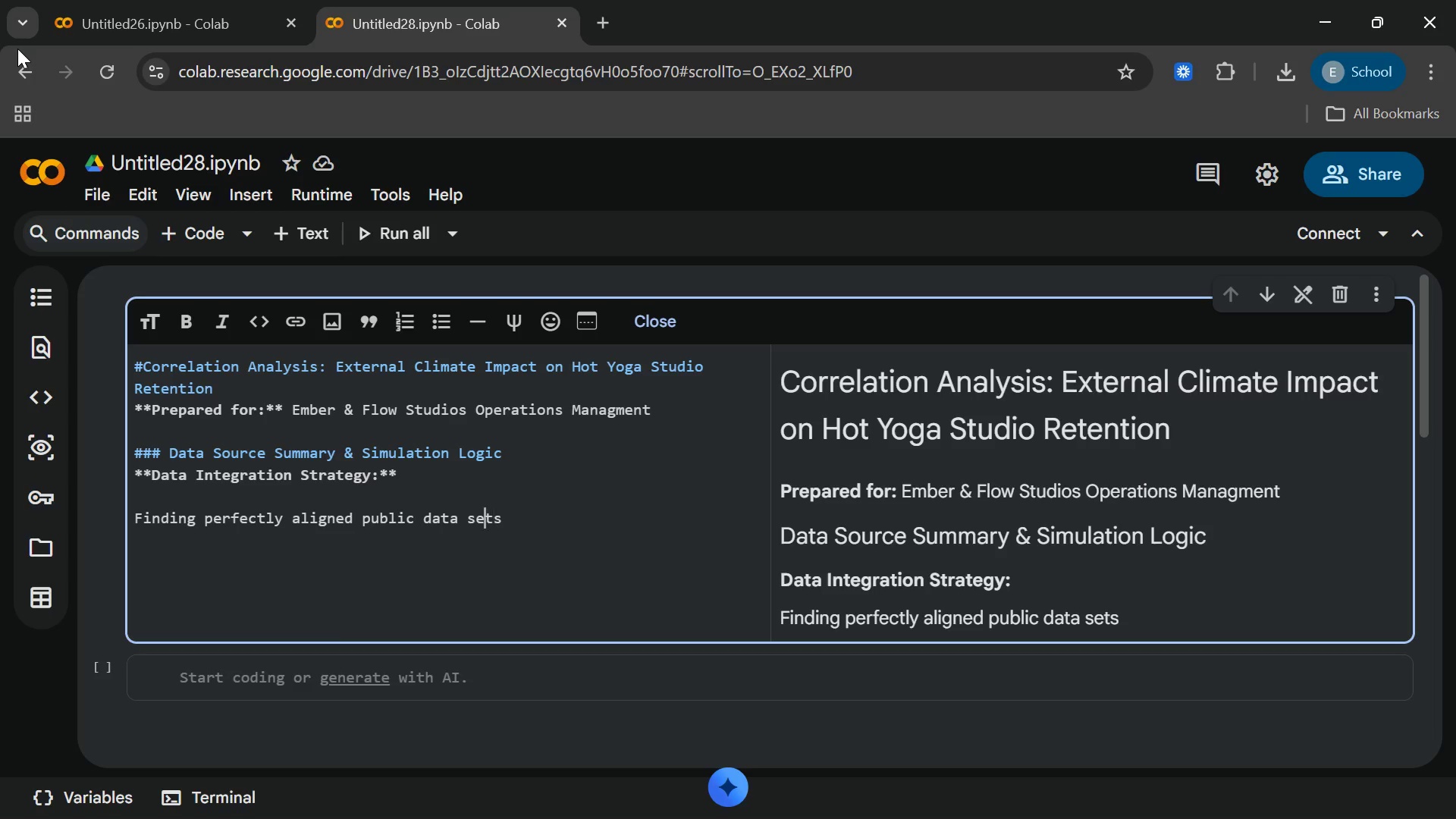 
key(ArrowLeft)
 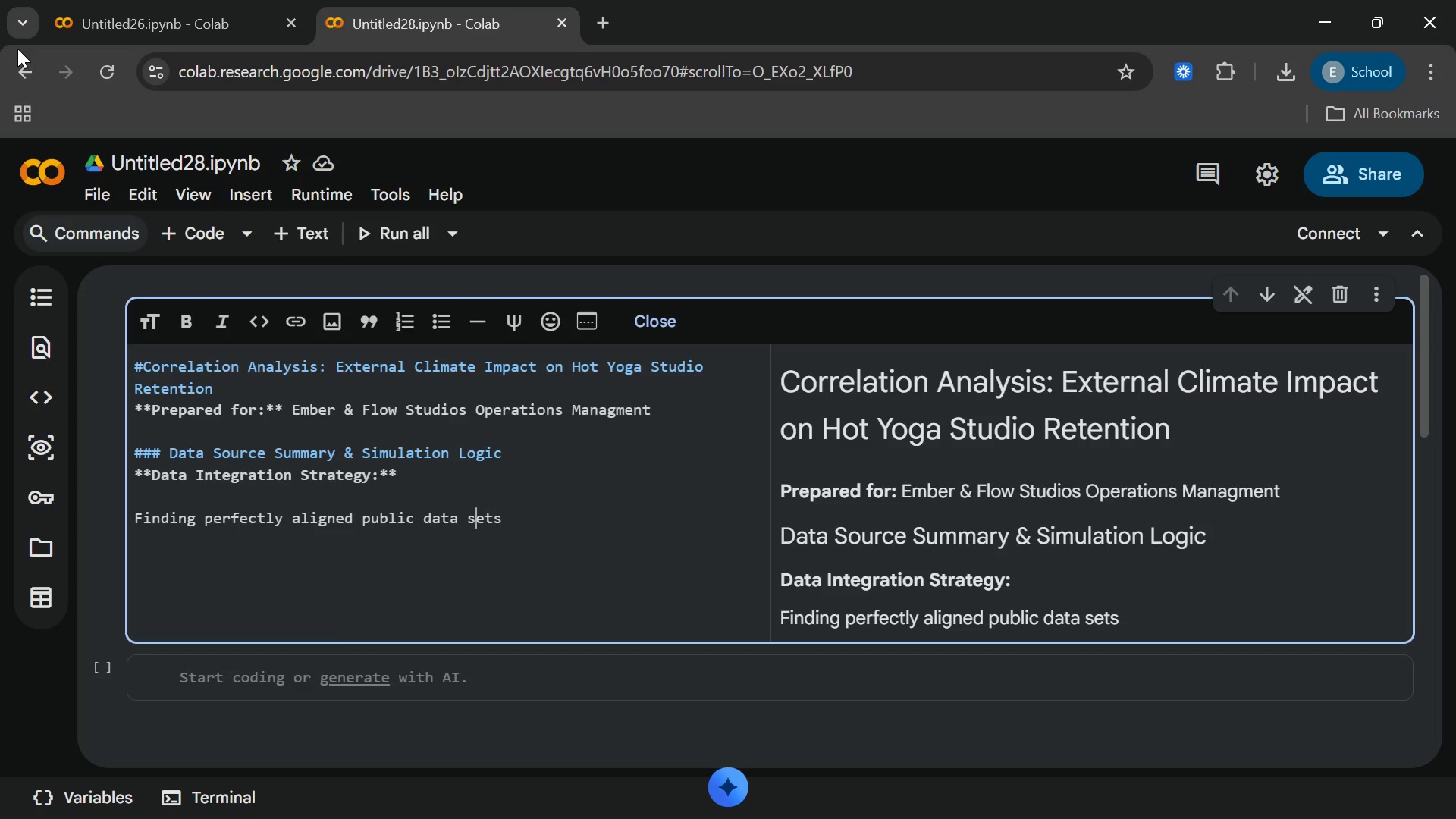 
key(ArrowLeft)
 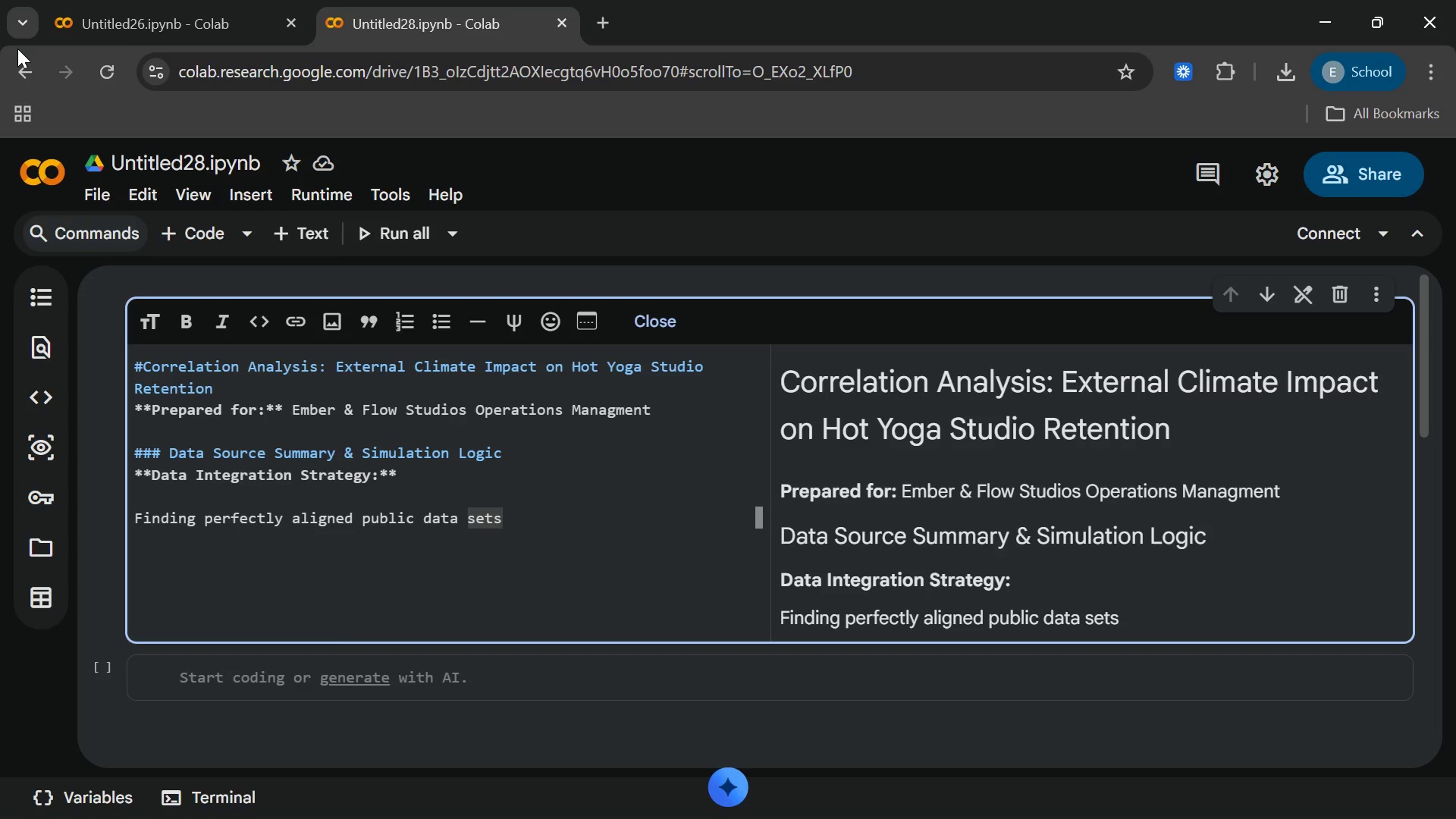 
key(ArrowLeft)
 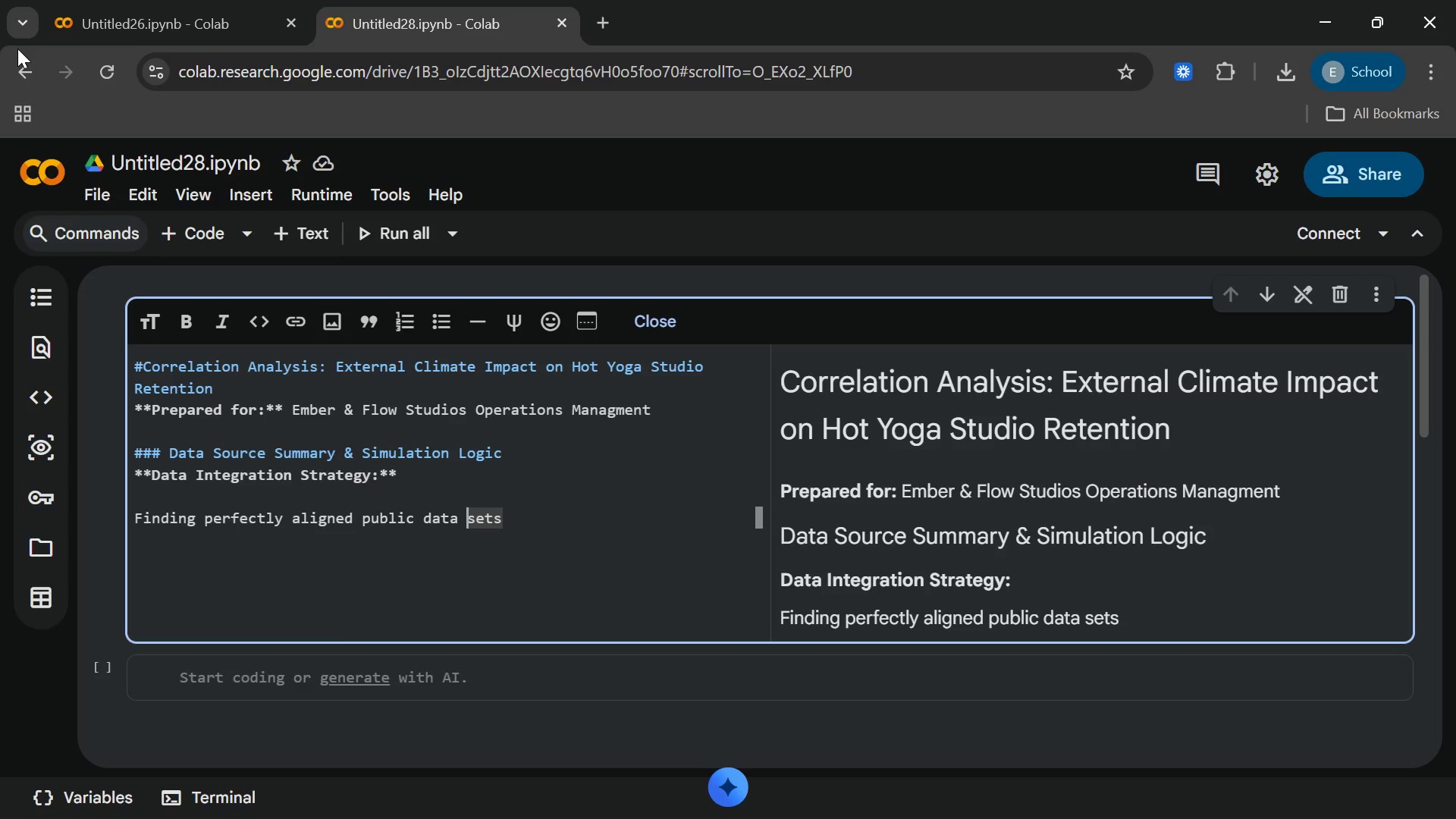 
key(Backspace)
type([End] r)
key(Backspace)
type(for hyp)
 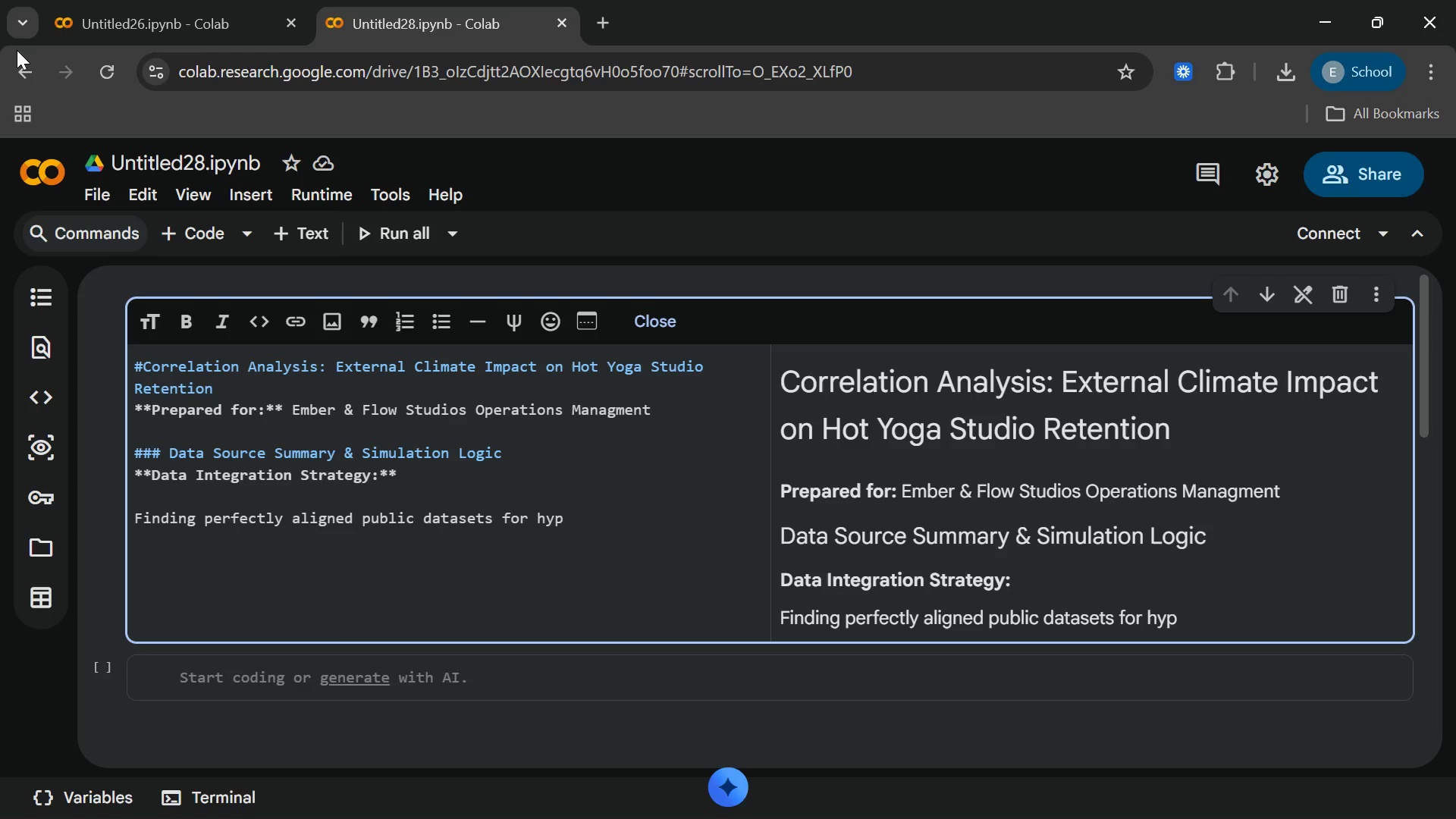 
type(er )
key(Backspace)
type(-local)
 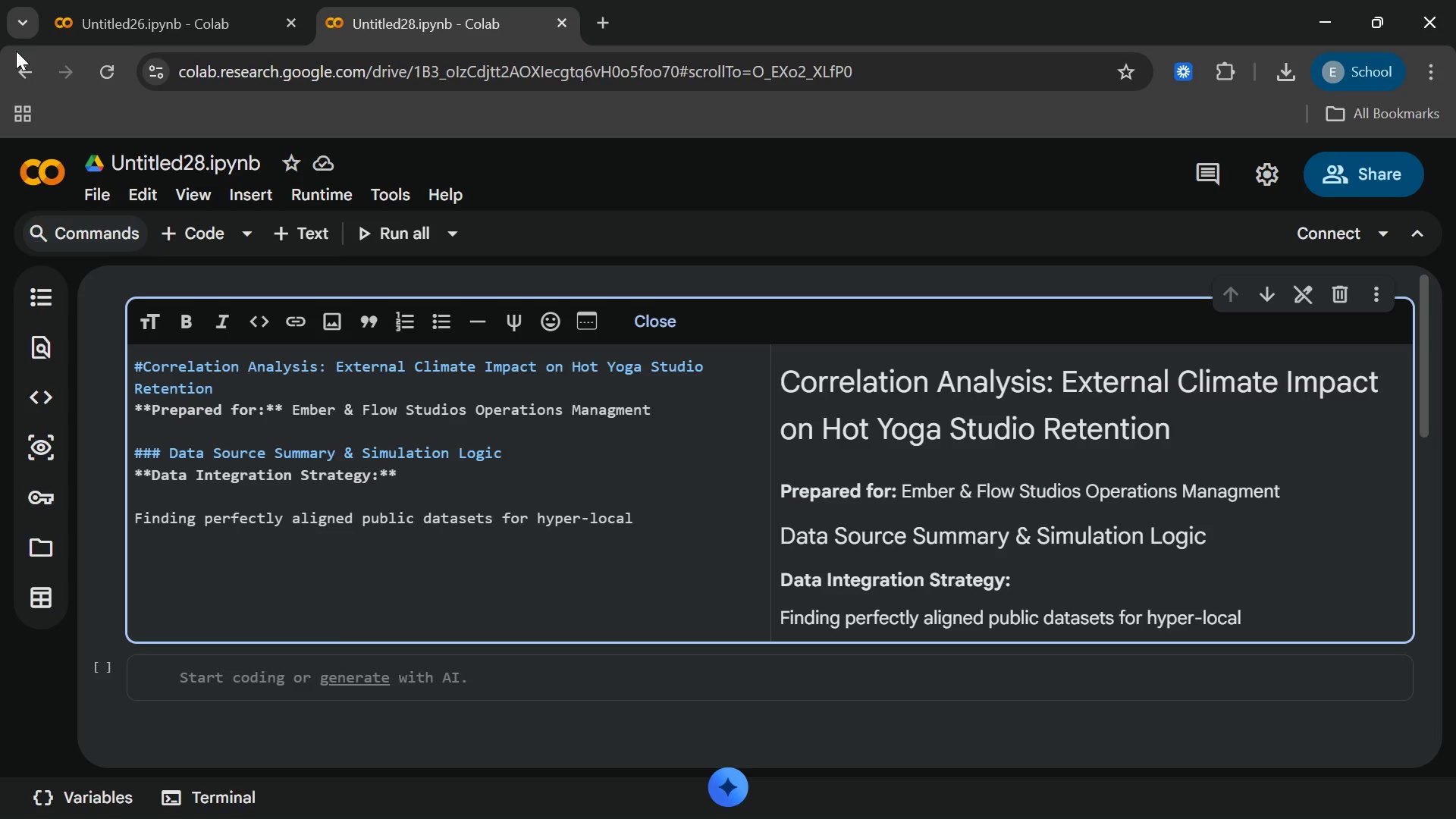 
key(Space)
 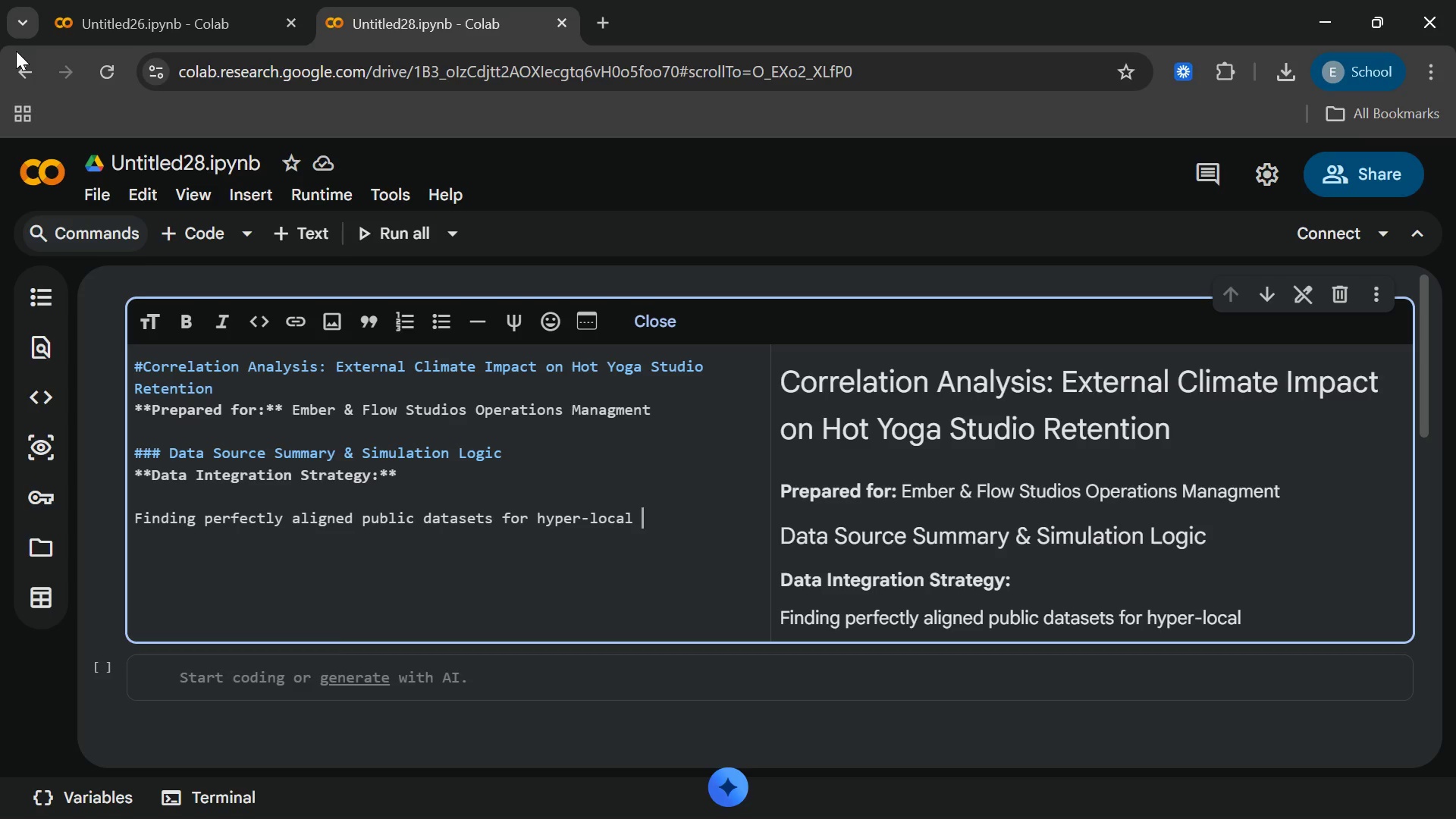 
type(bou)
 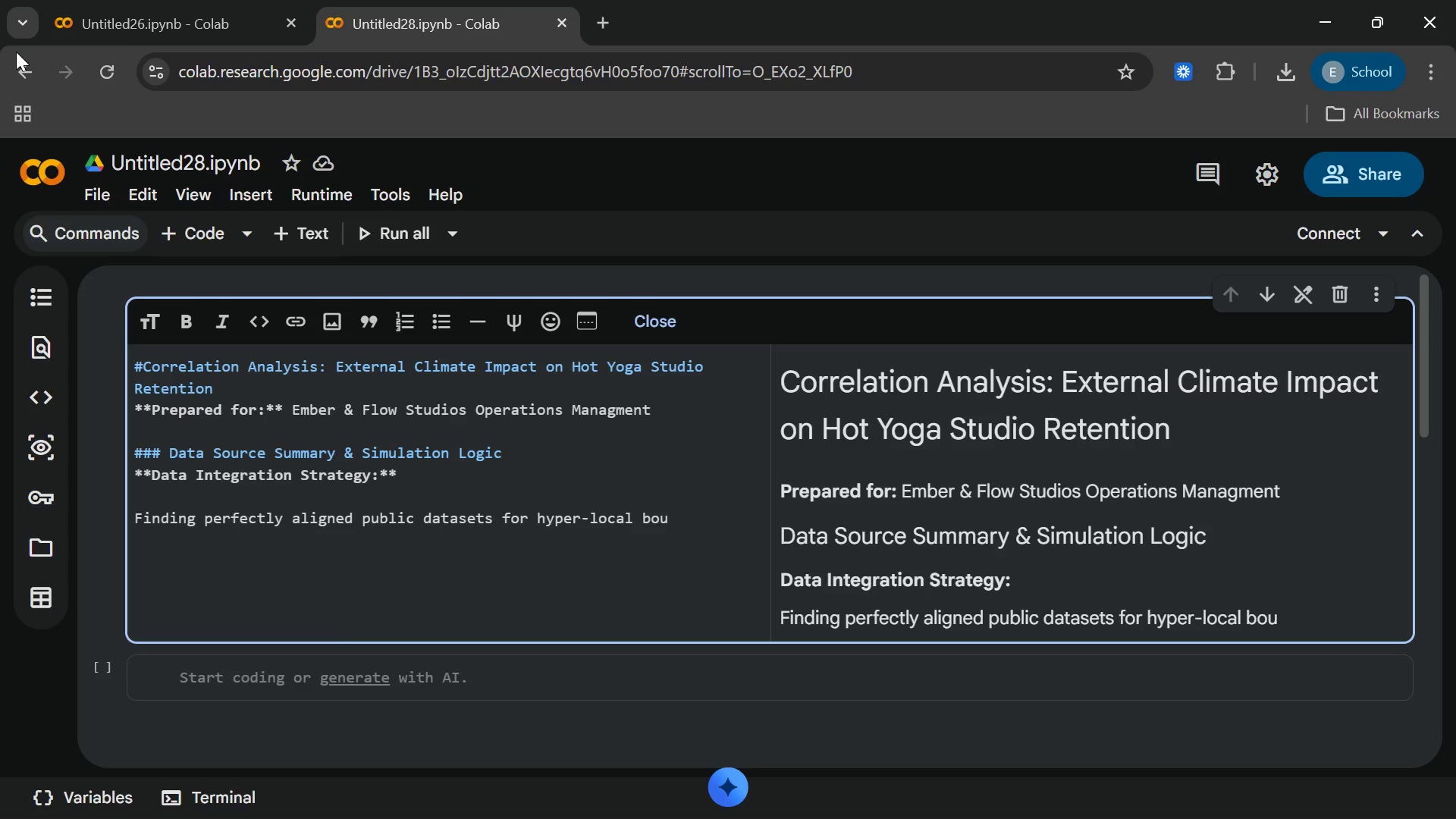 
wait(19.52)
 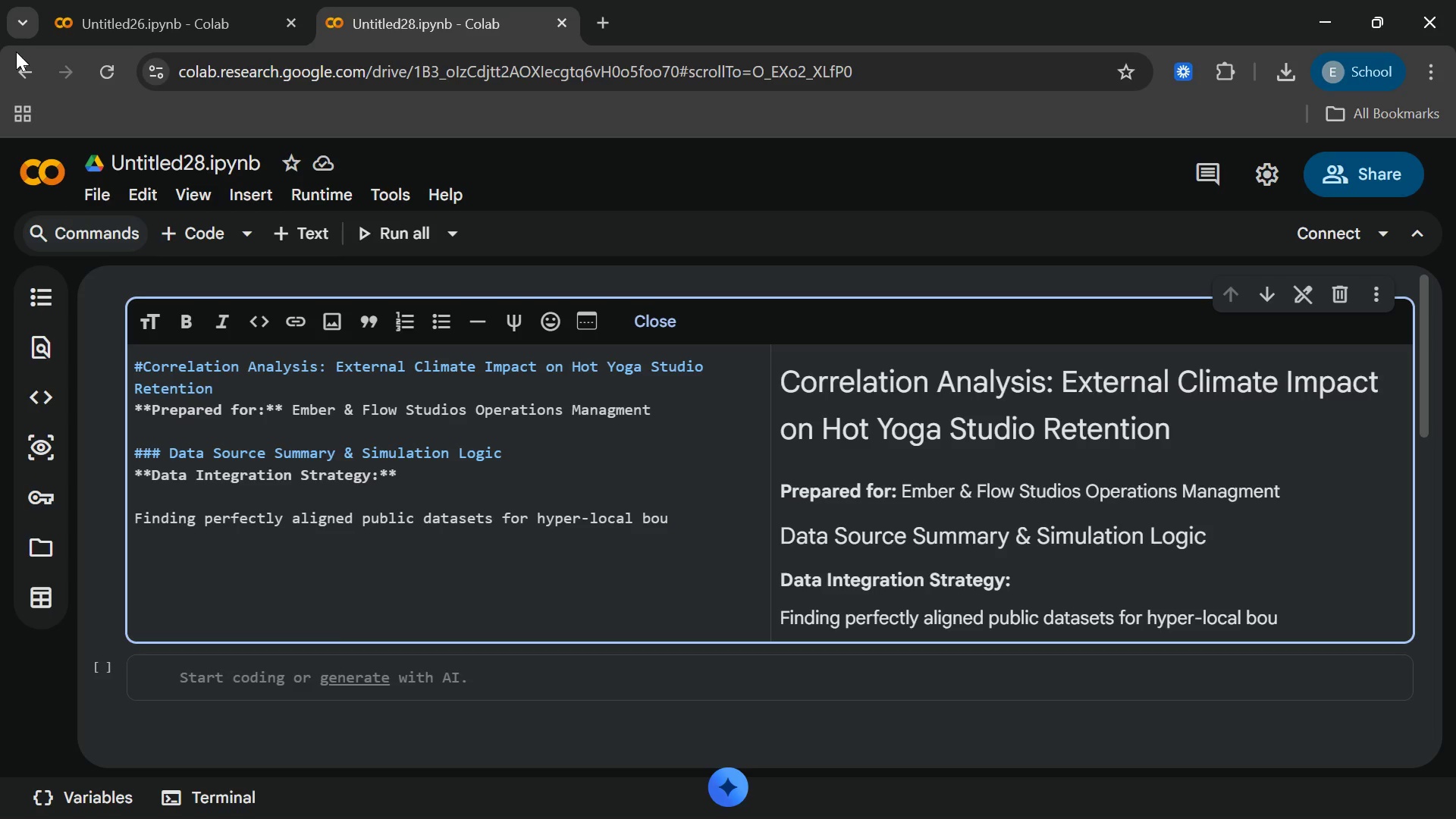 
type(tique fitness attendant )
key(Backspace)
key(Backspace)
key(Backspace)
type(n)
 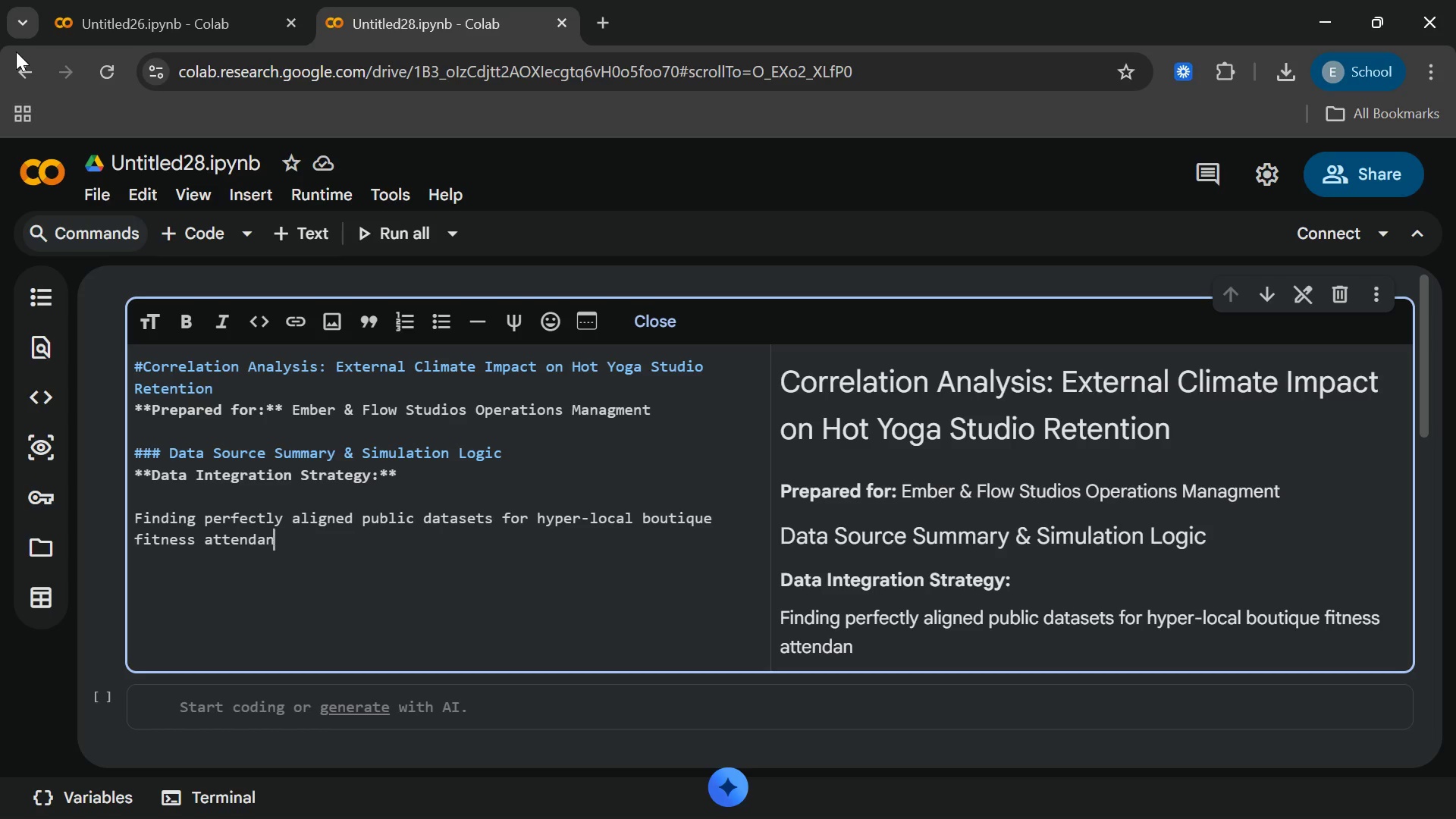 
type(ce )
 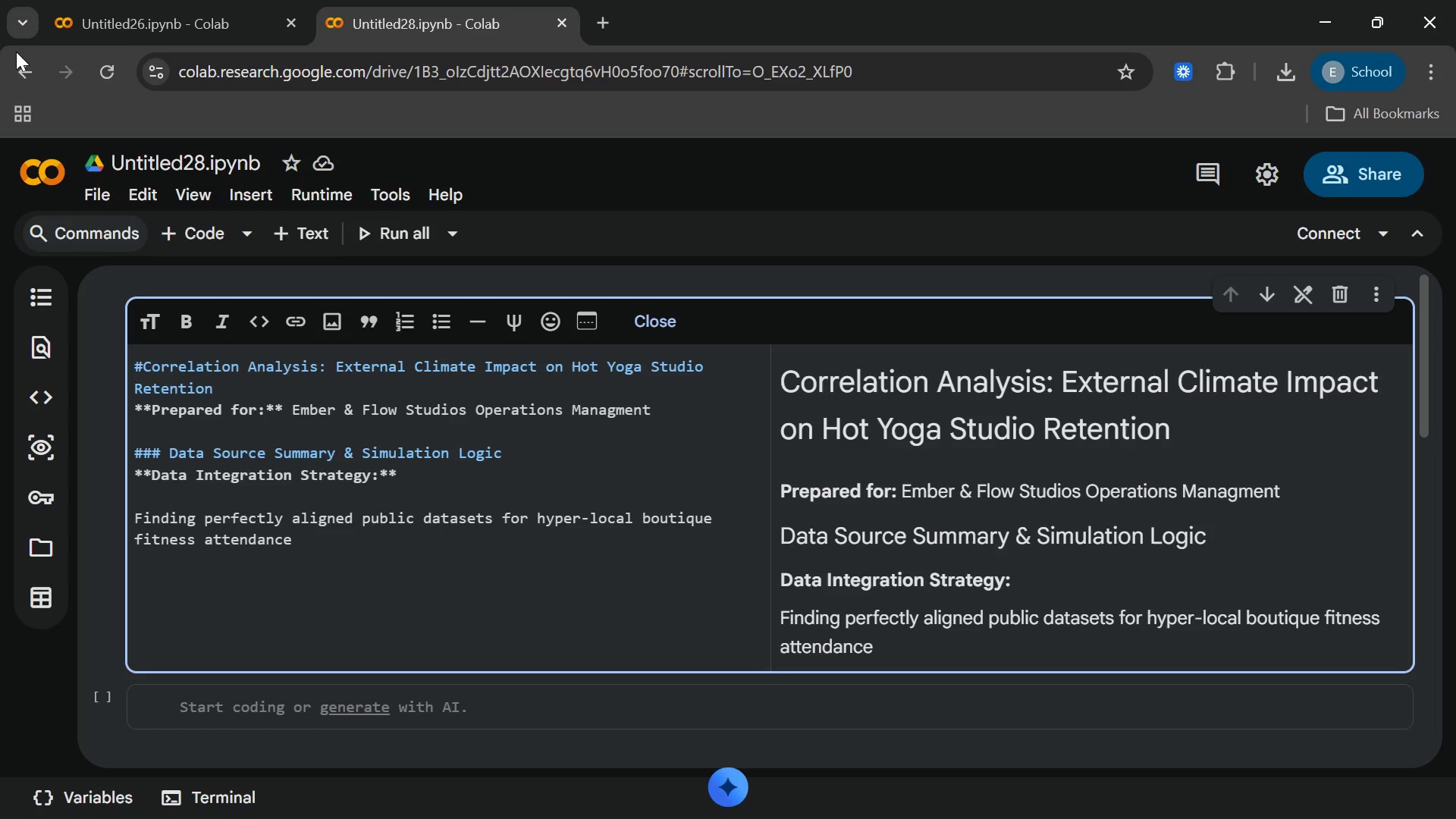 
type(and localized weather is )
 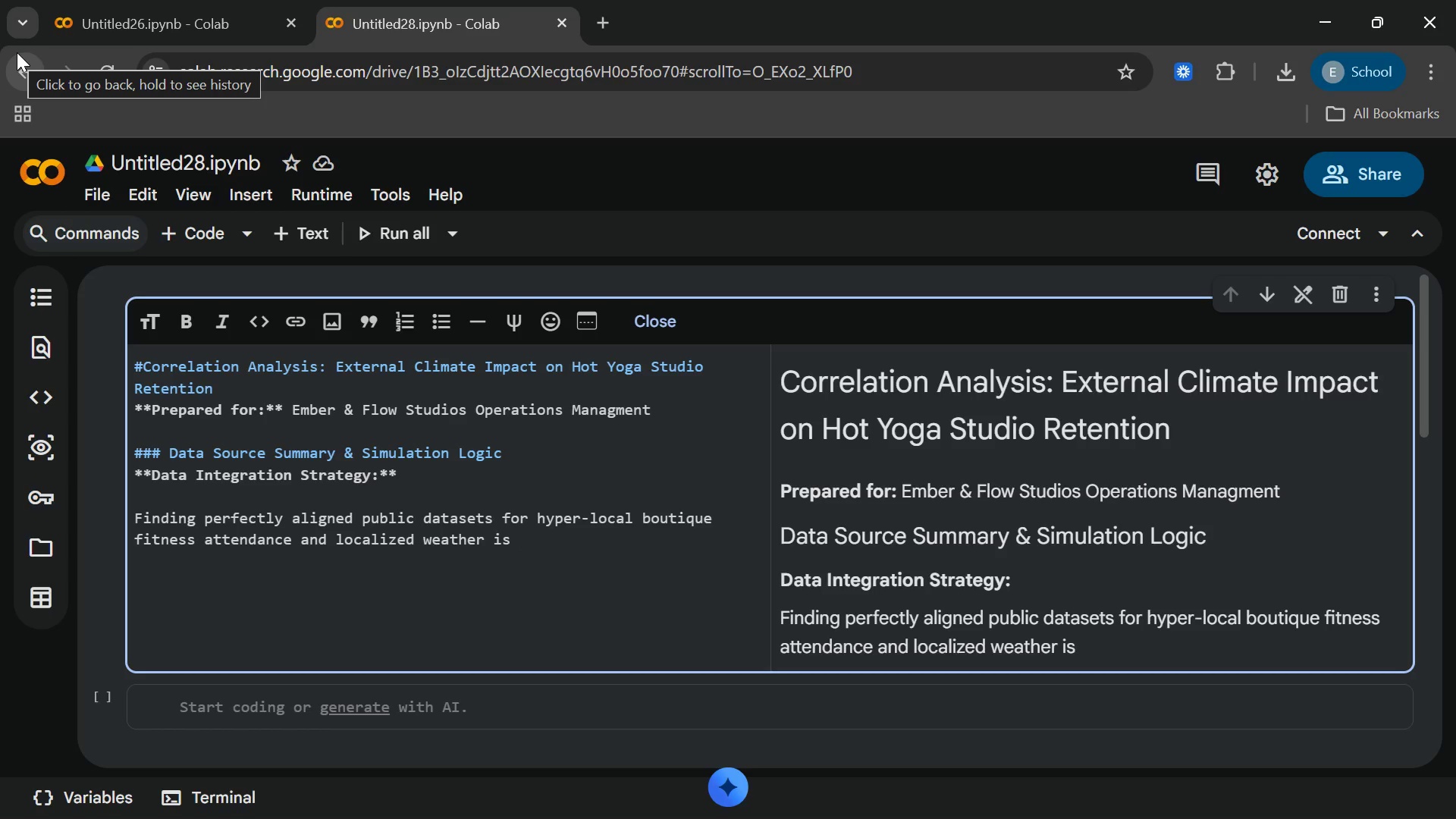 
wait(9.69)
 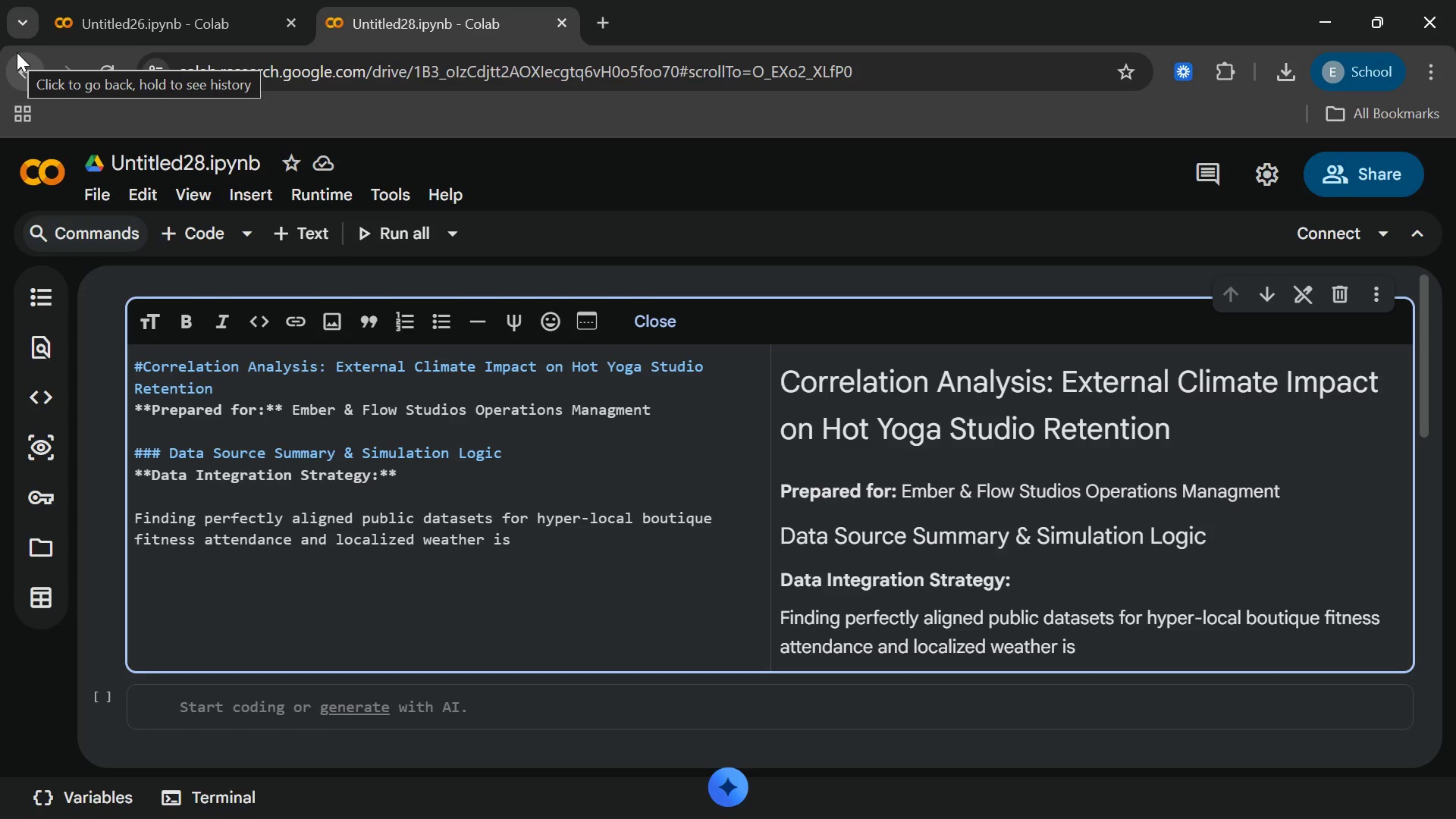 
type( virtuall)
 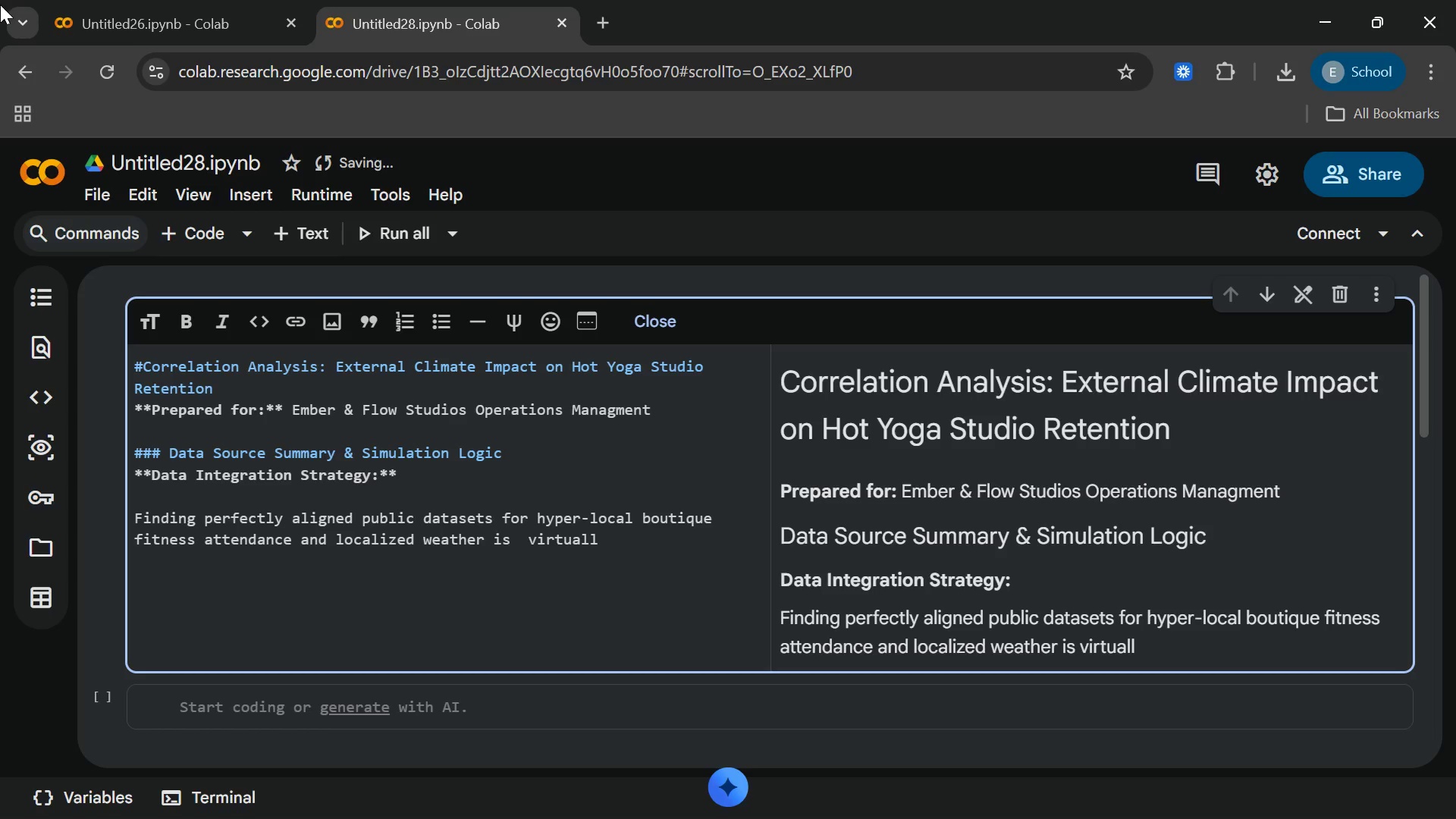 
type(y impossible due to prop)
 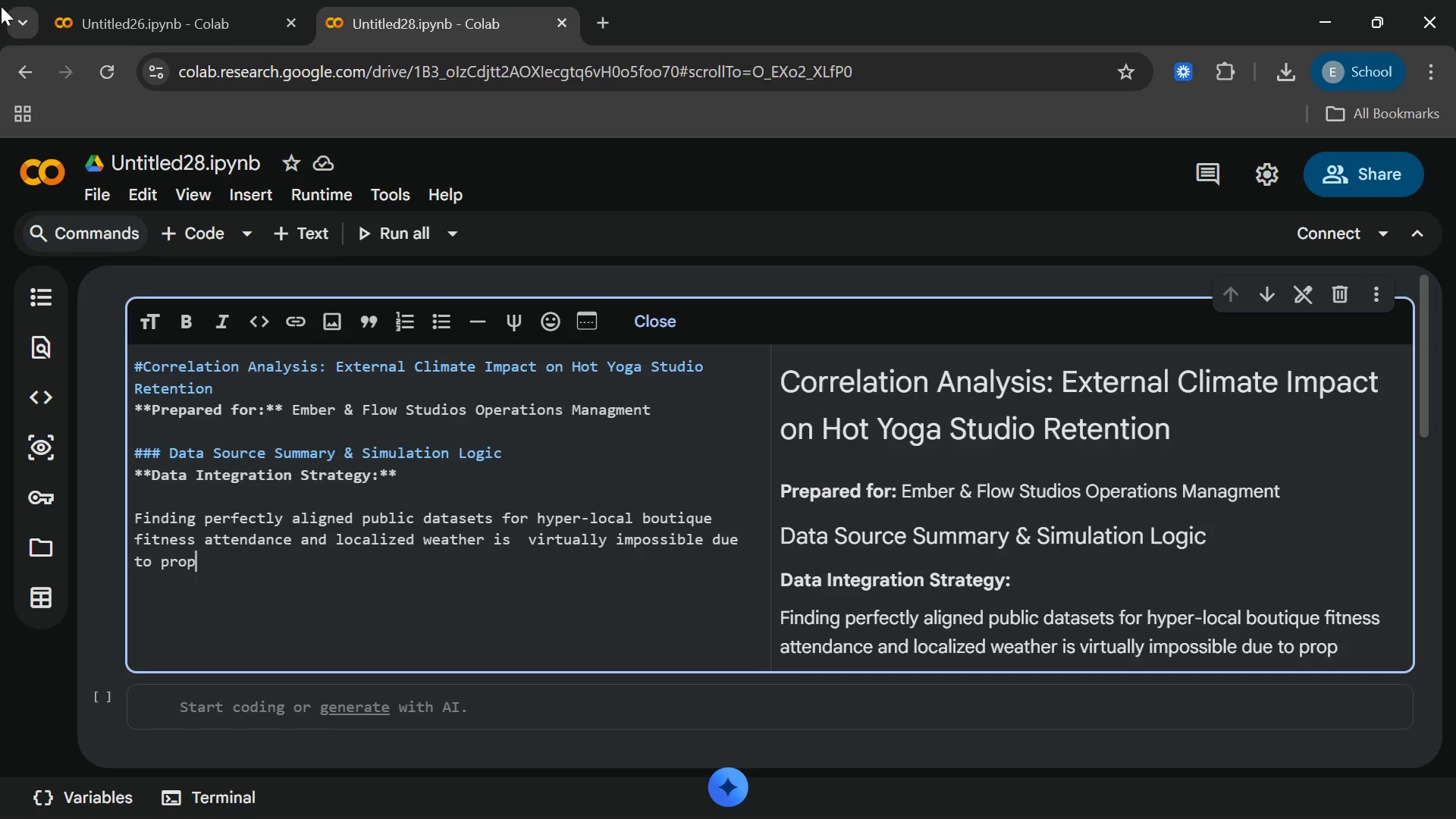 
type(rie)
 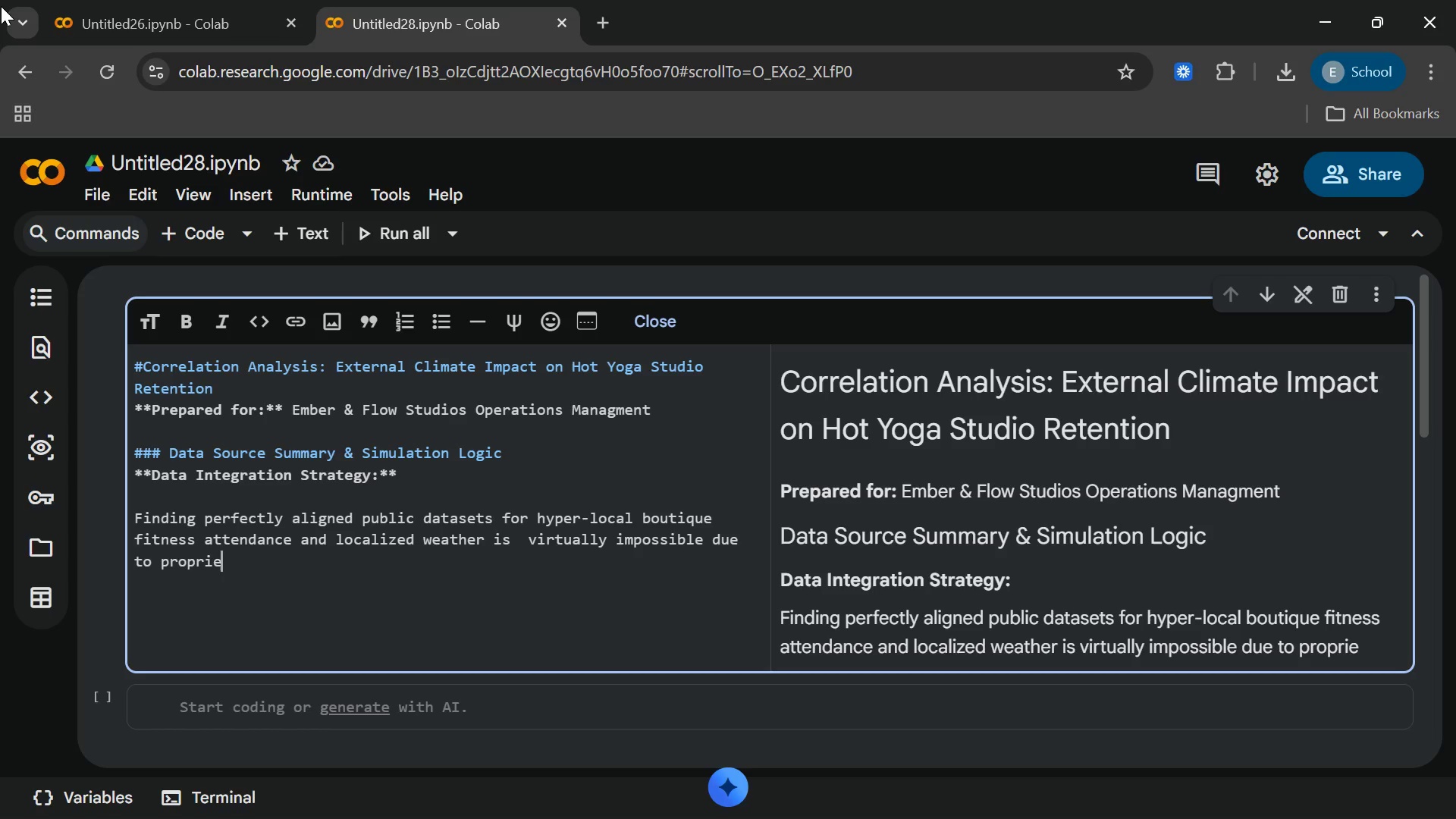 
wait(8.02)
 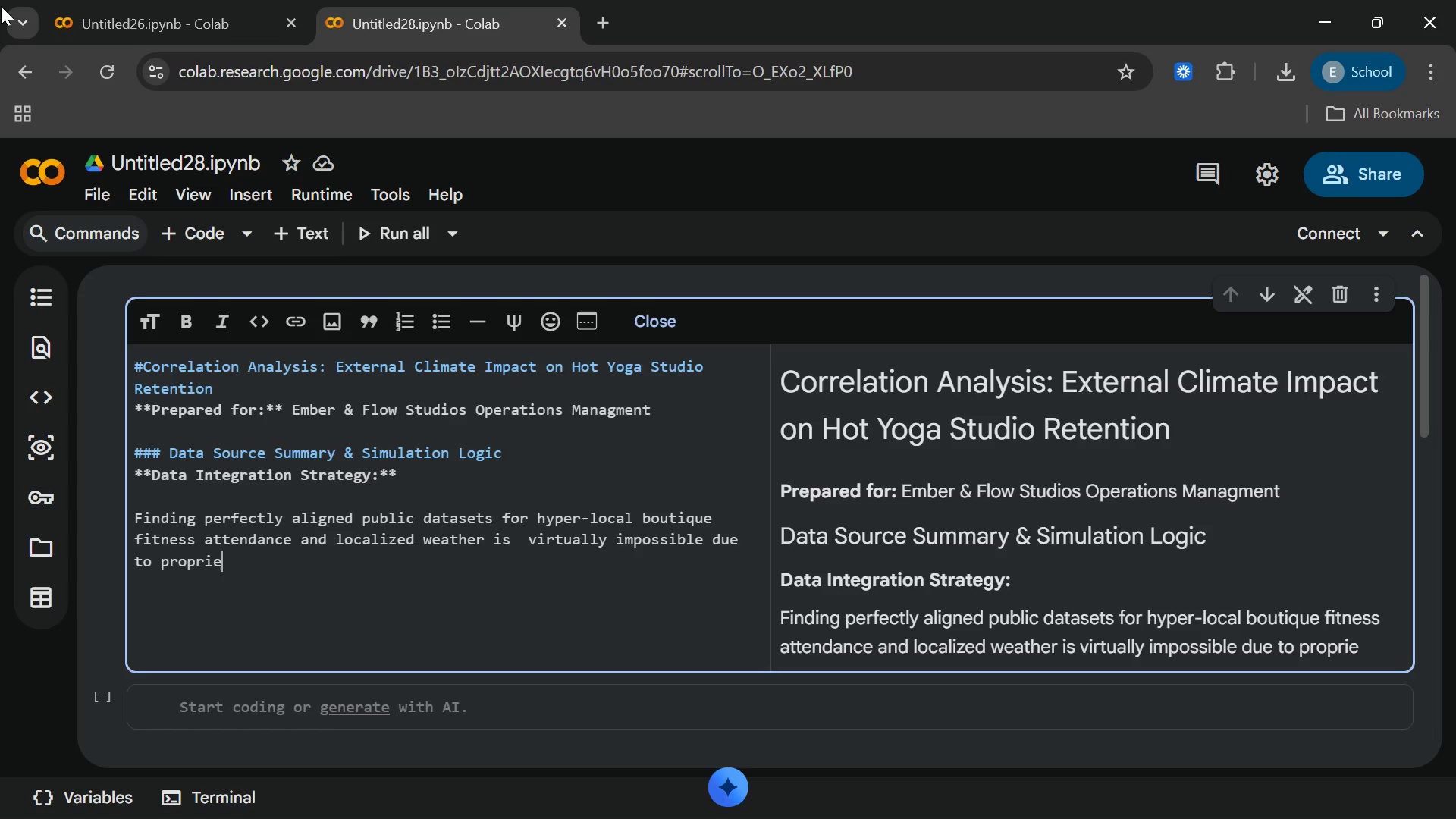 
type(tary corporate)
 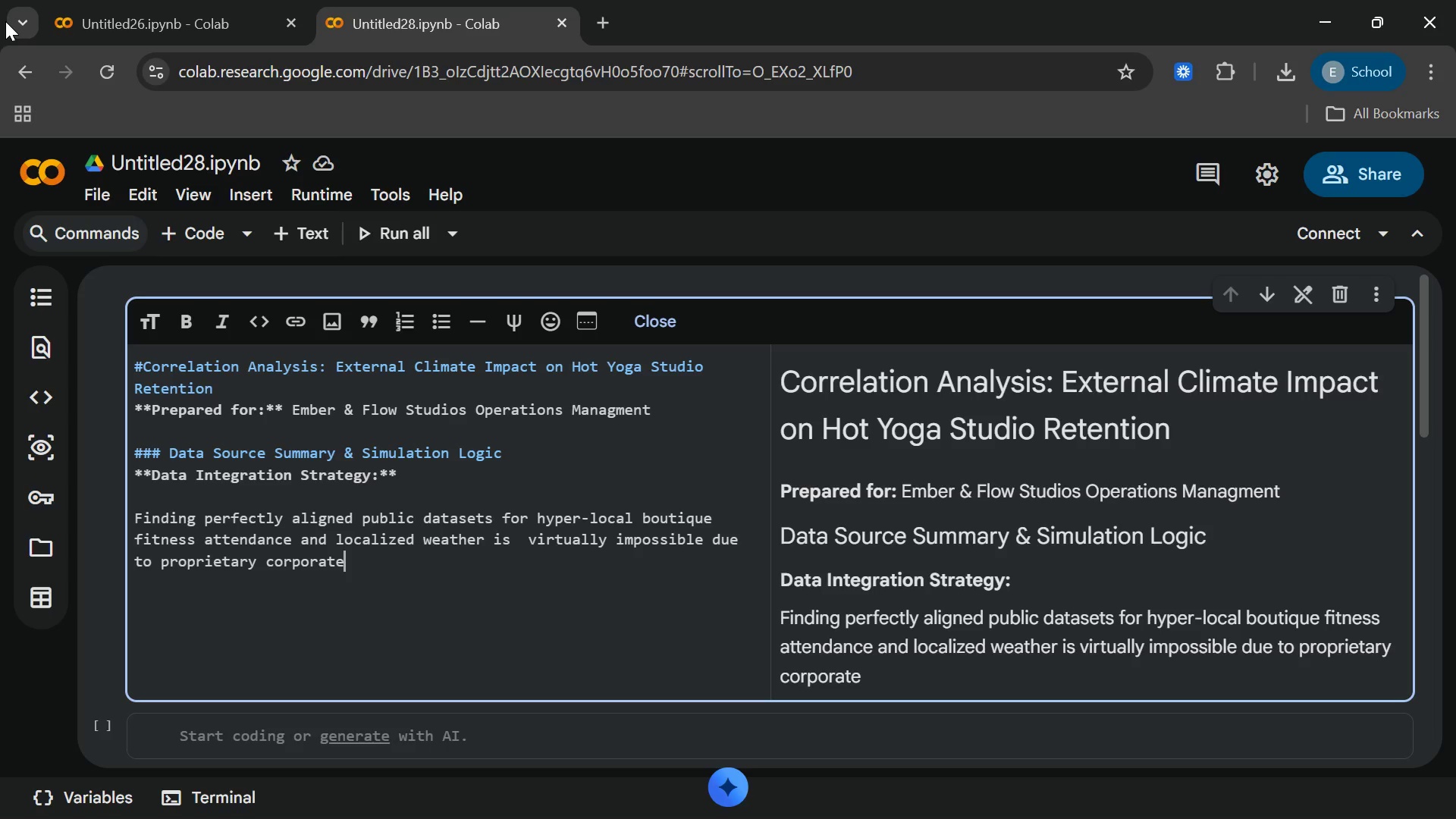 
type( data )
key(Backspace)
type(. T)
 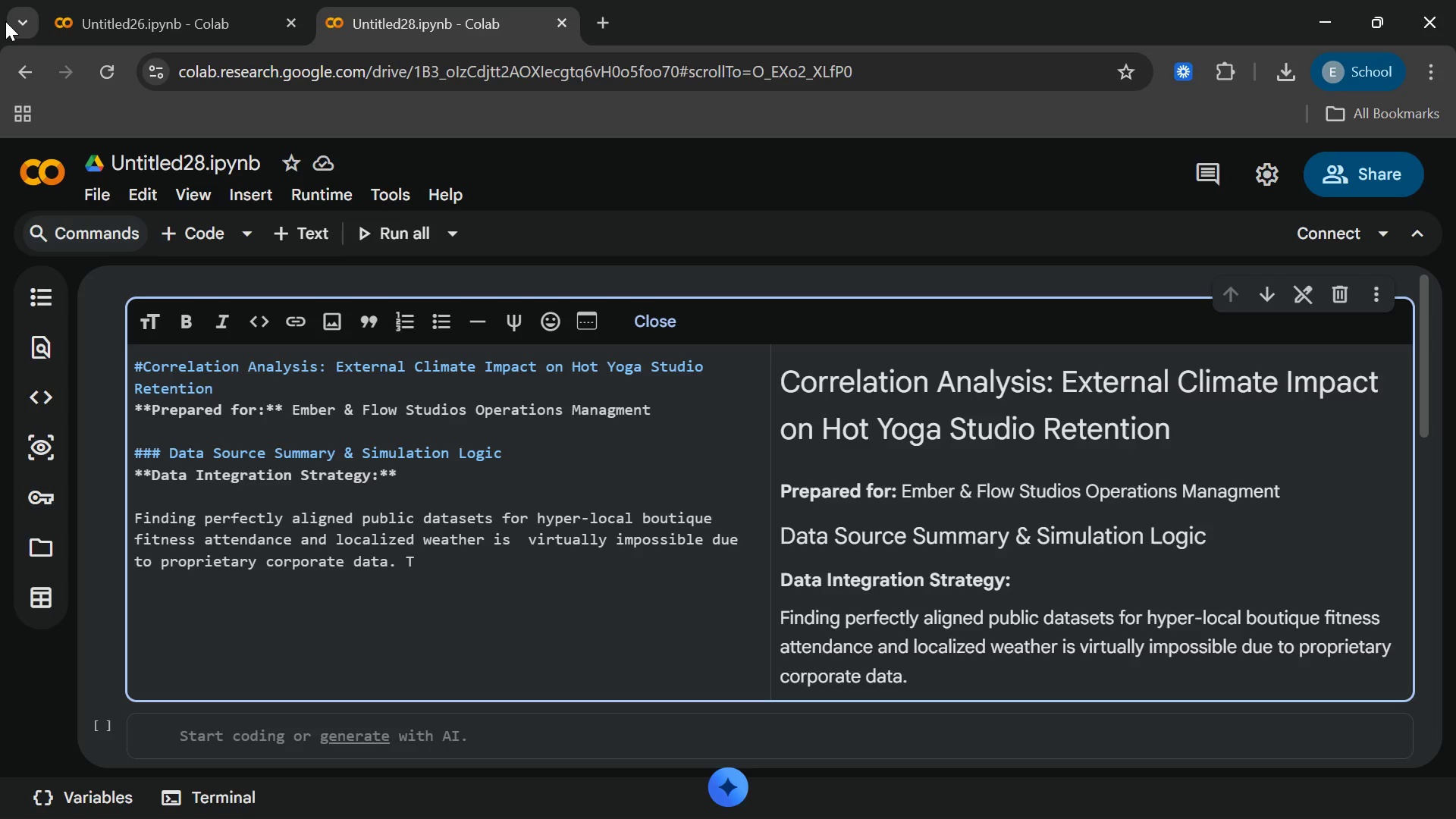 
key(O)
 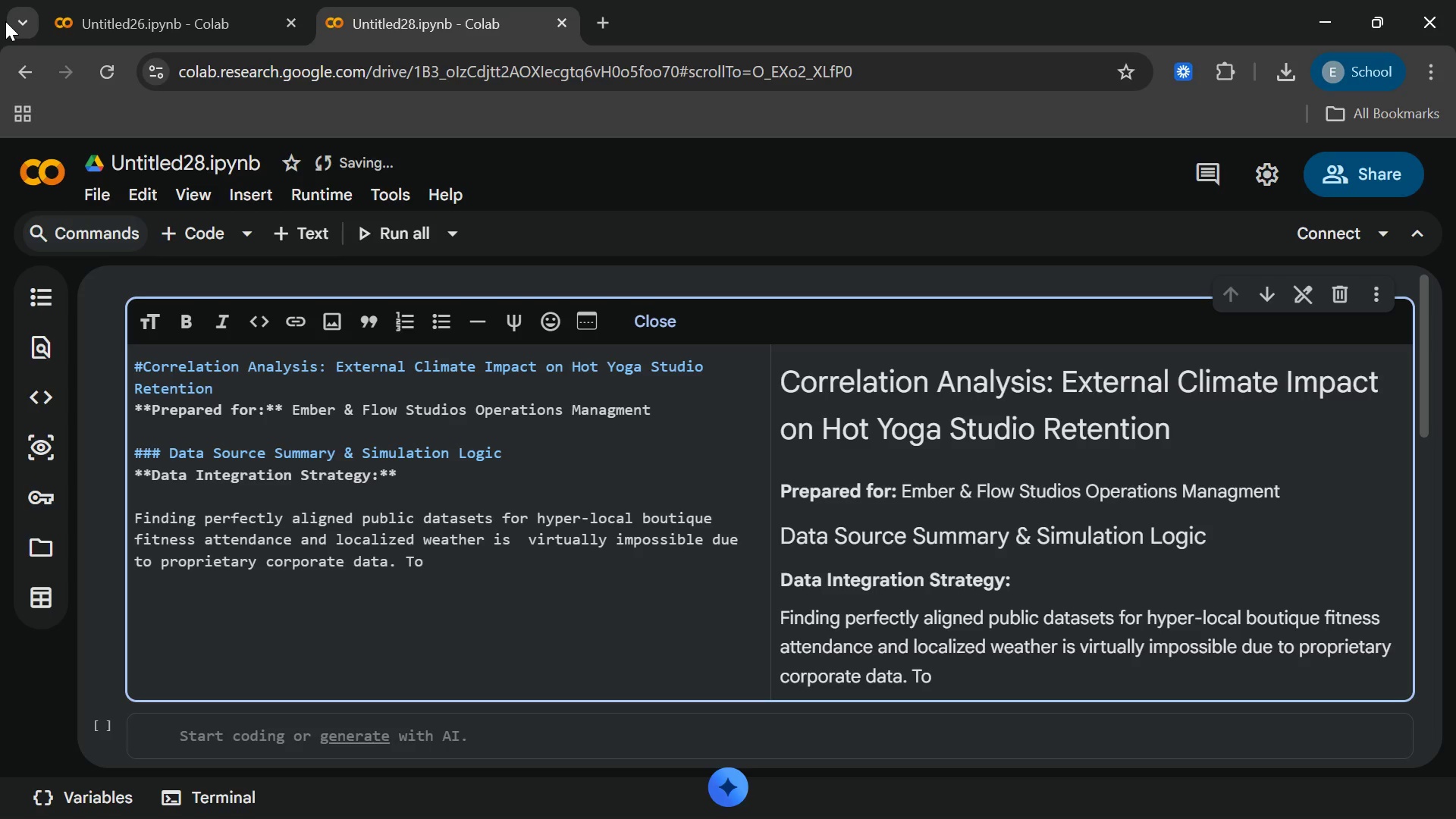 
type( provide actionable)
 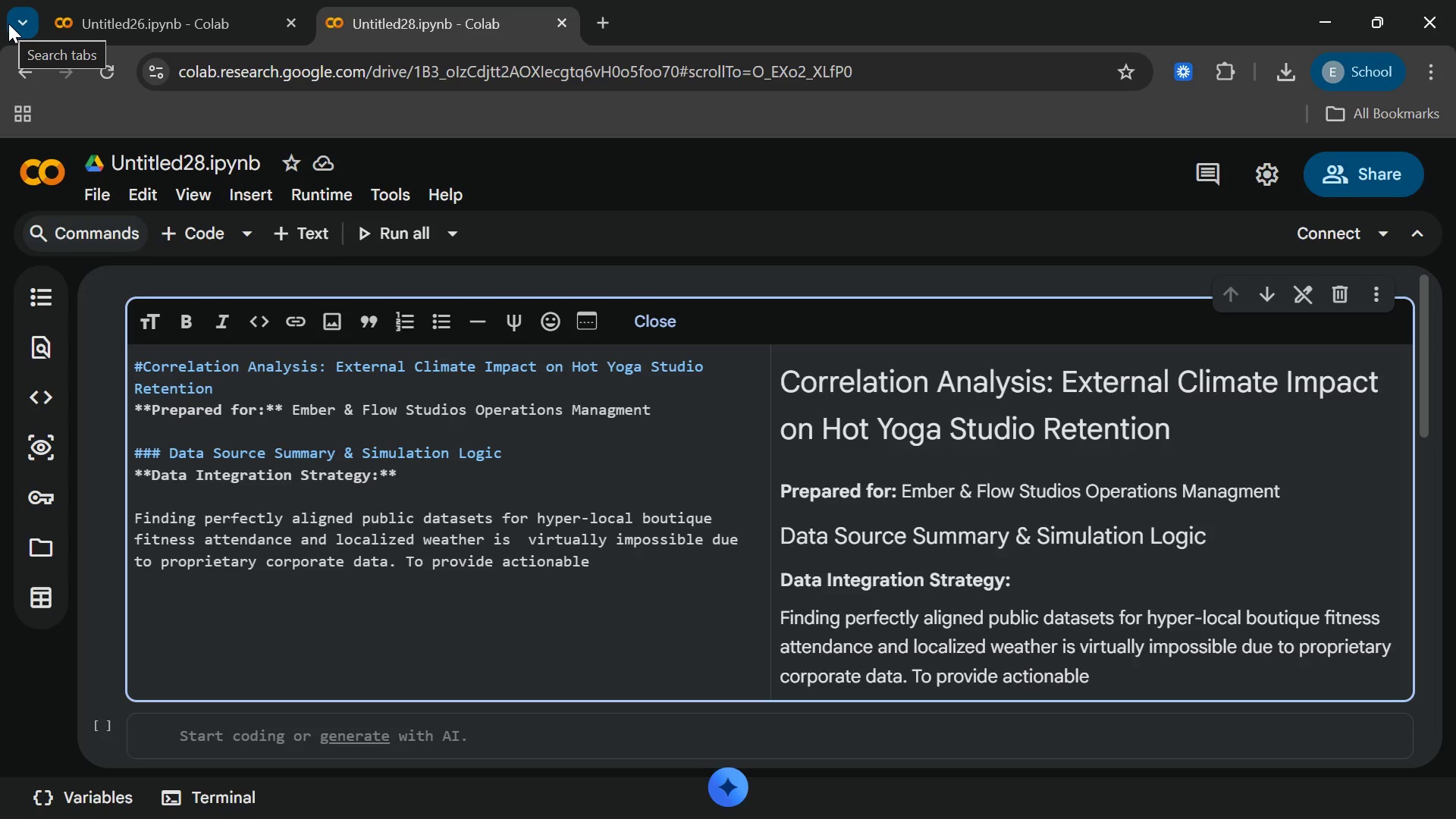 
wait(10.45)
 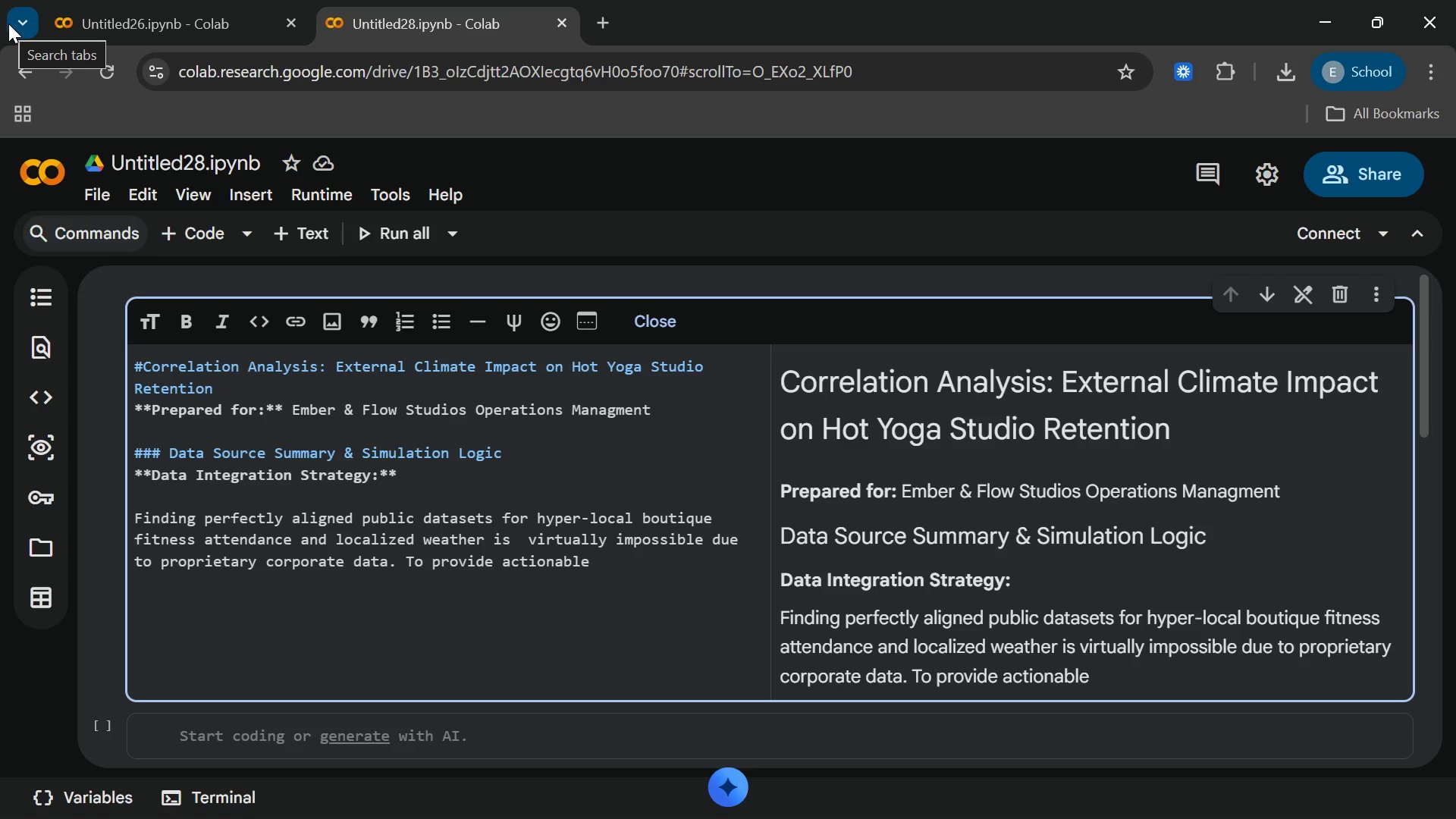 
type(,repro)
 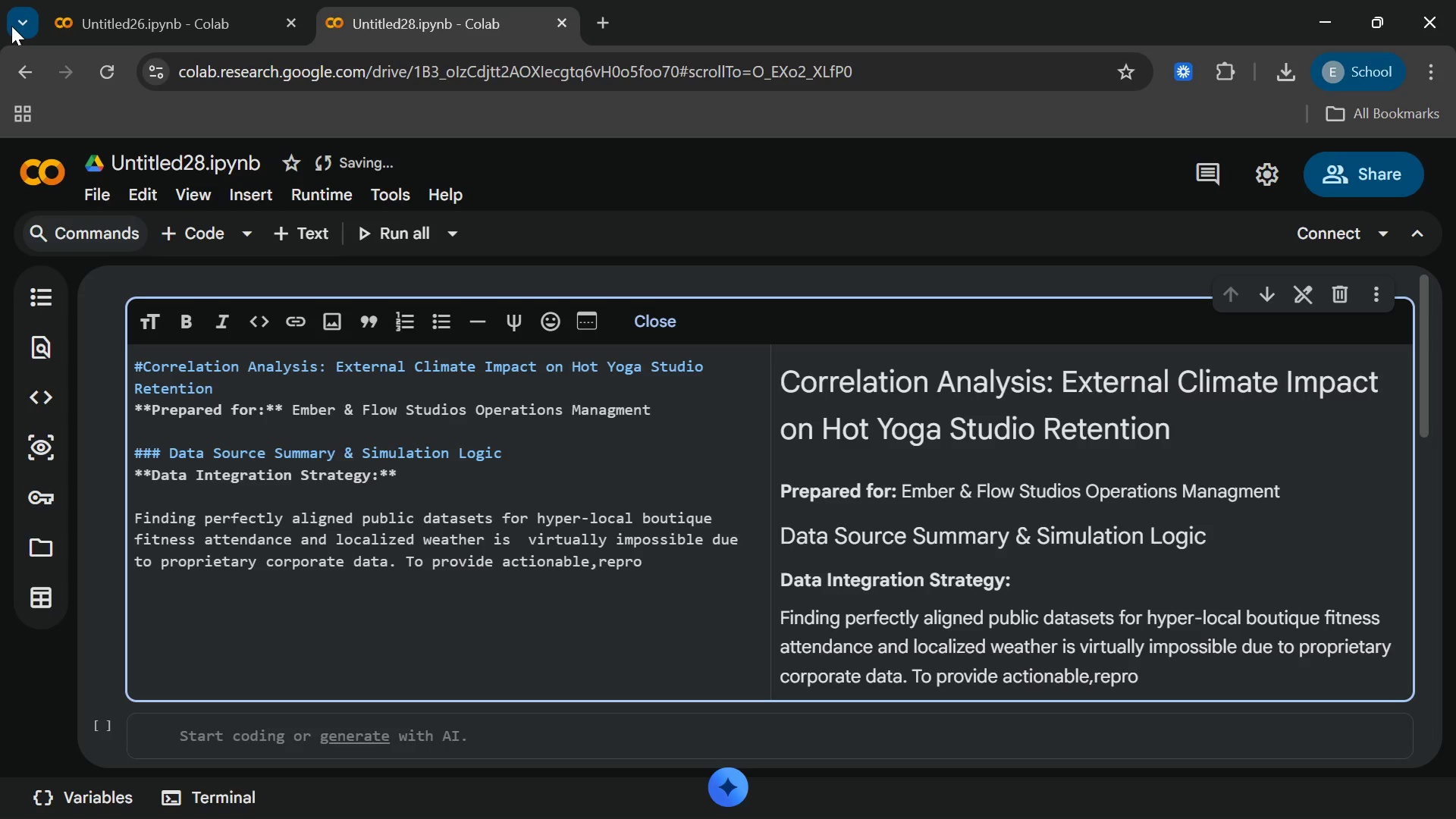 
wait(6.48)
 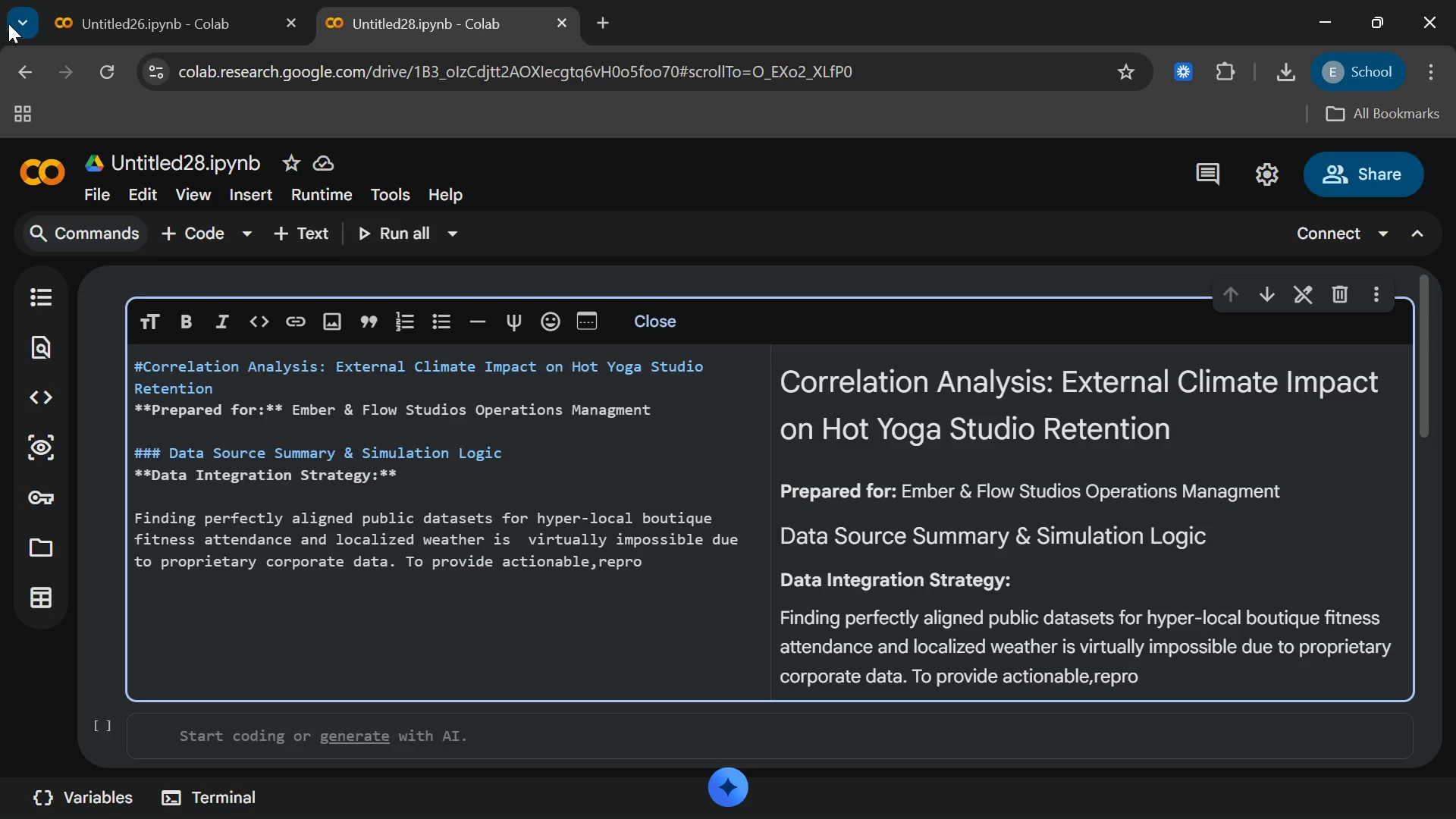 
type(ducible )
 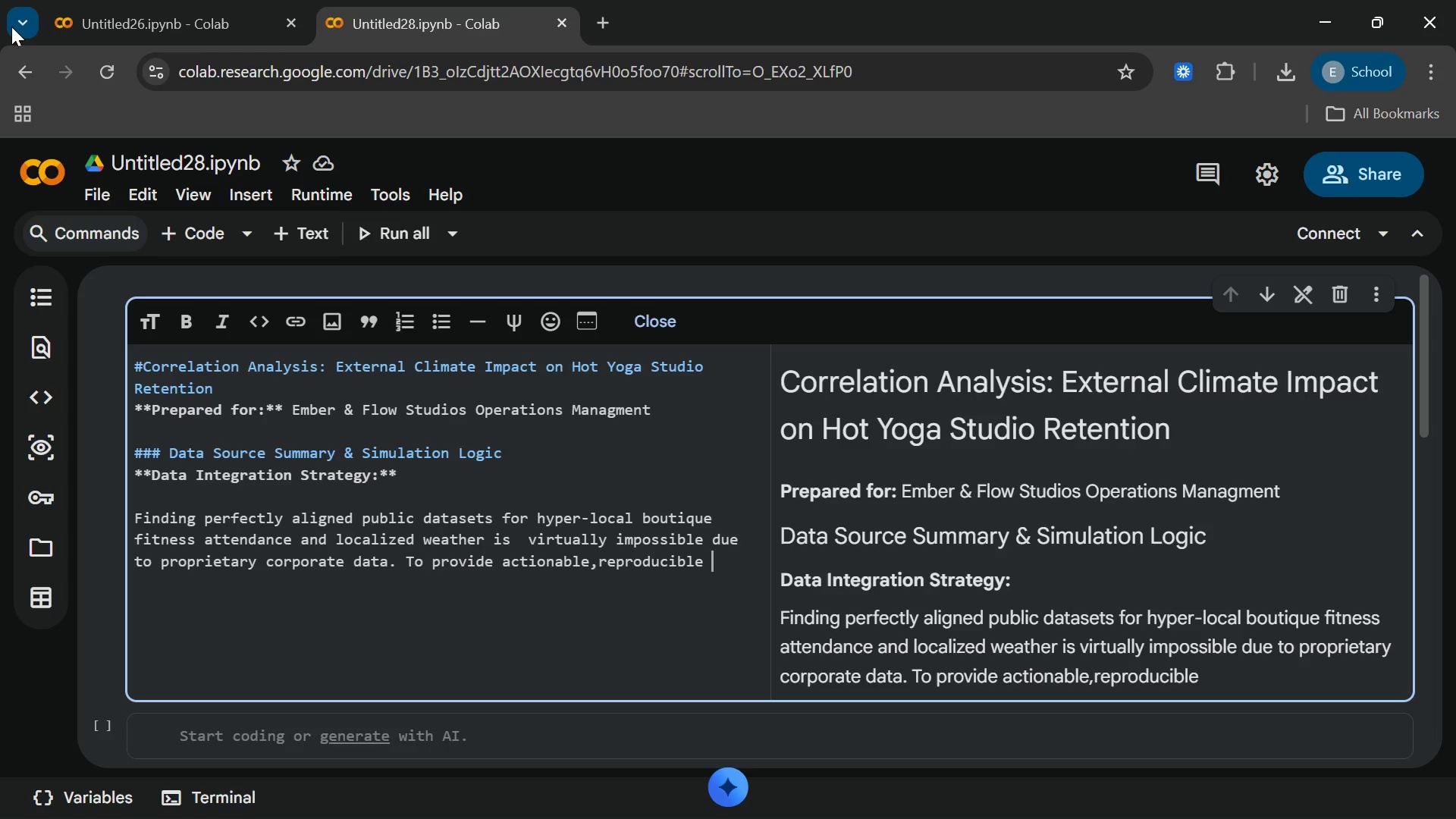 
type(code)
 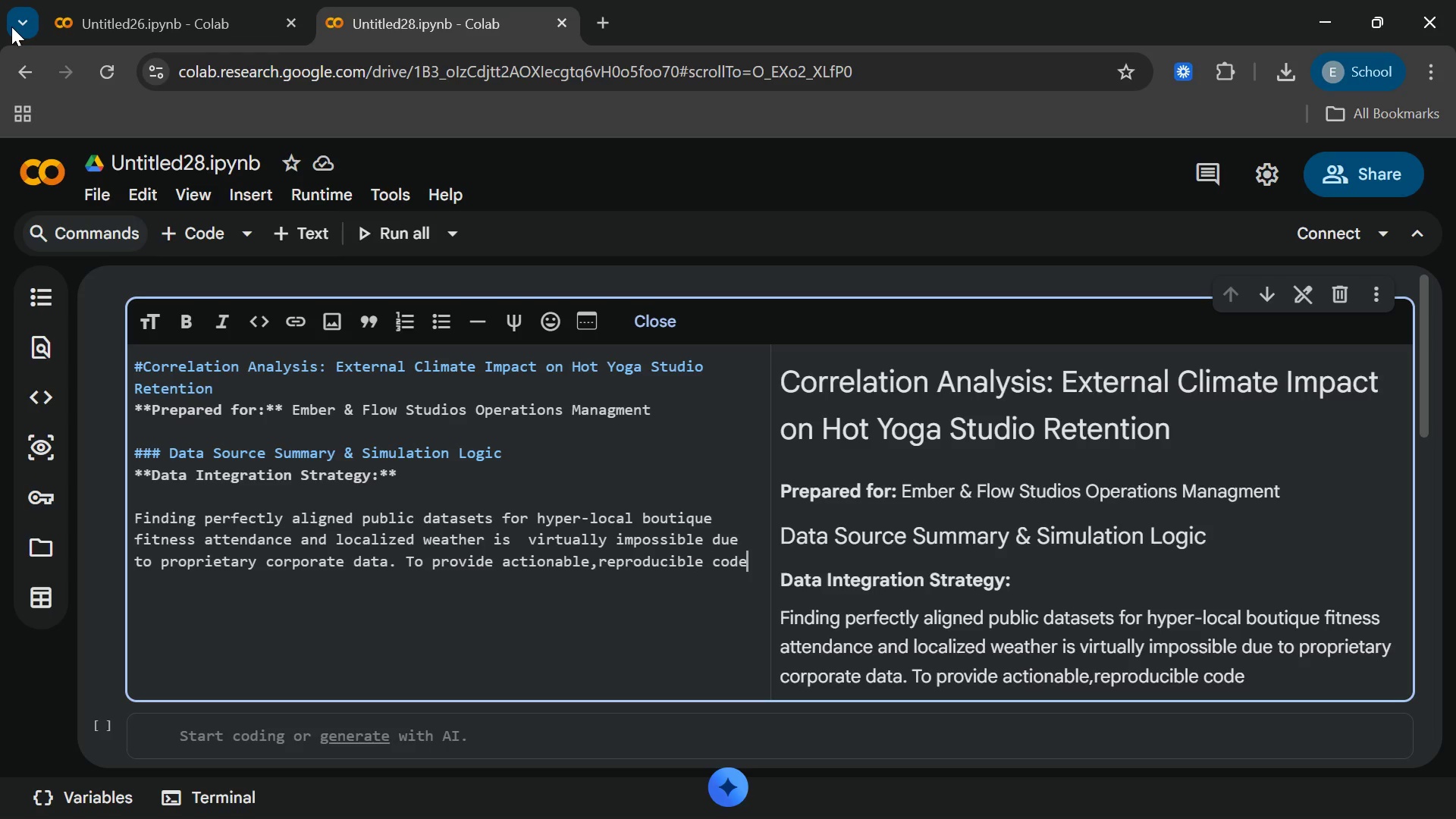 
type(,this note b)
key(Backspace)
key(Backspace)
type(book utilizes a ")
key(Backspace)
type(^)
key(Backspace)
type(** Simulation Engine )
 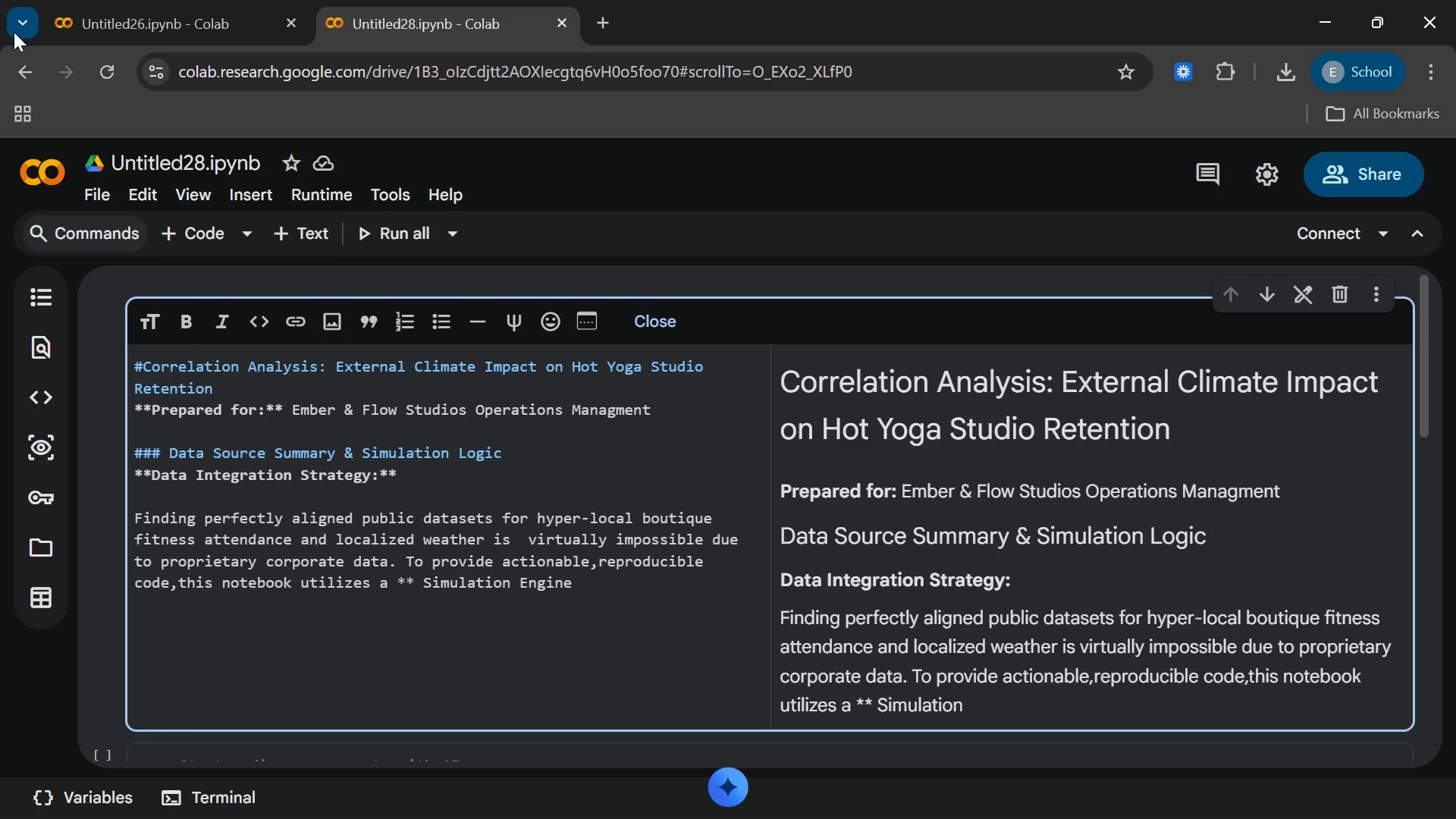 
wait(10.6)
 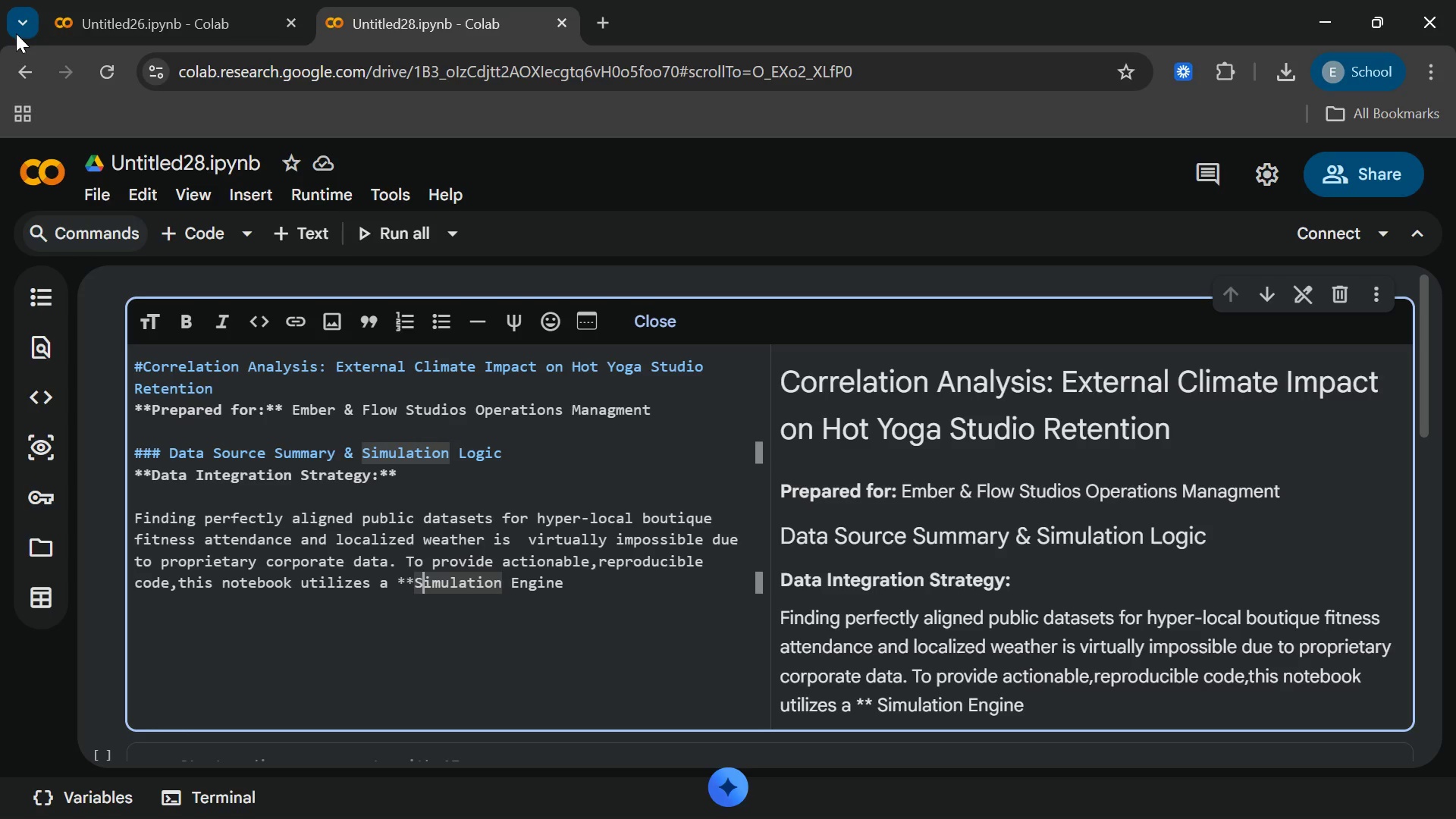 
mouse_move([24, 85])
 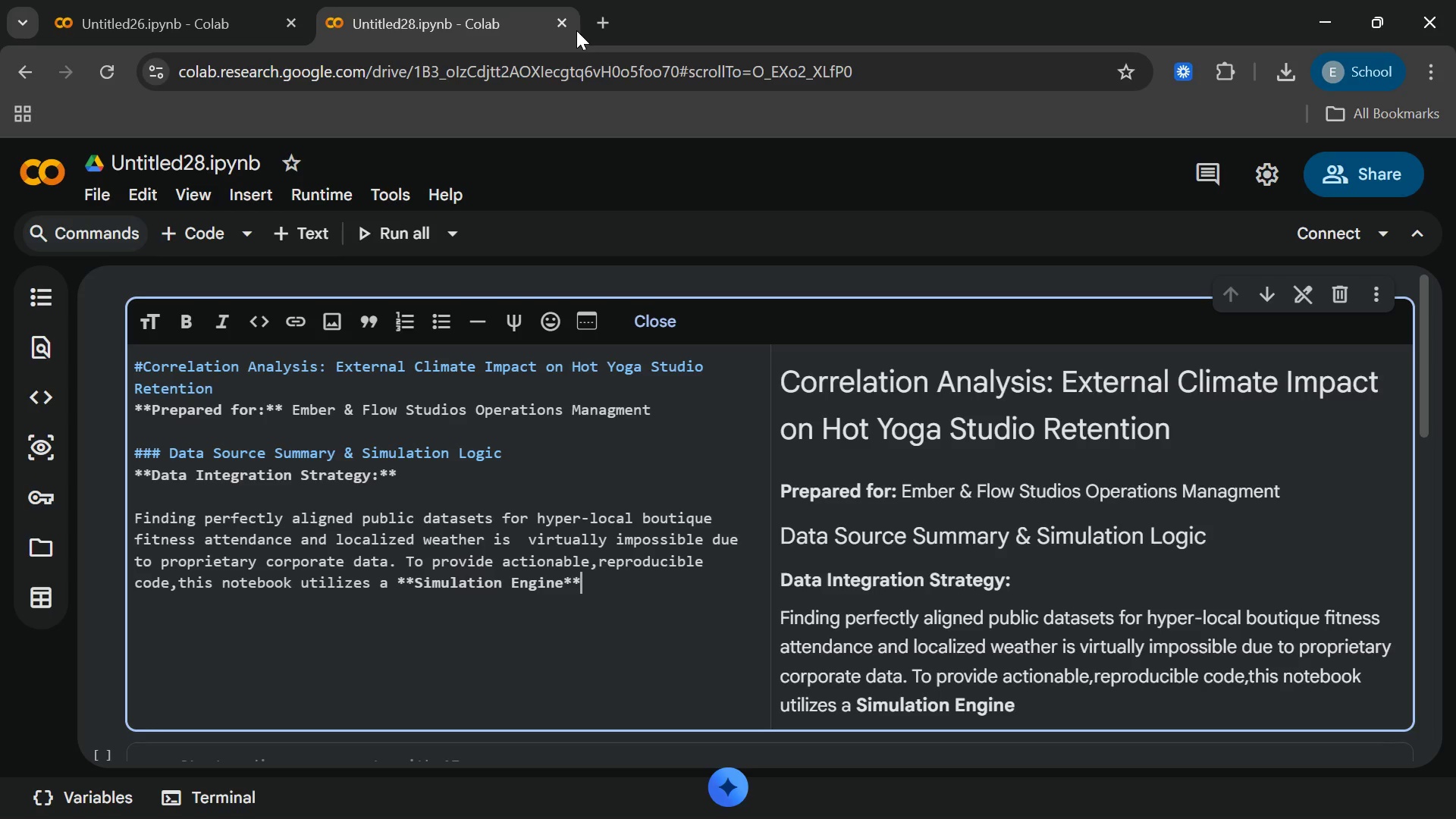 
mouse_move([758, 805])
 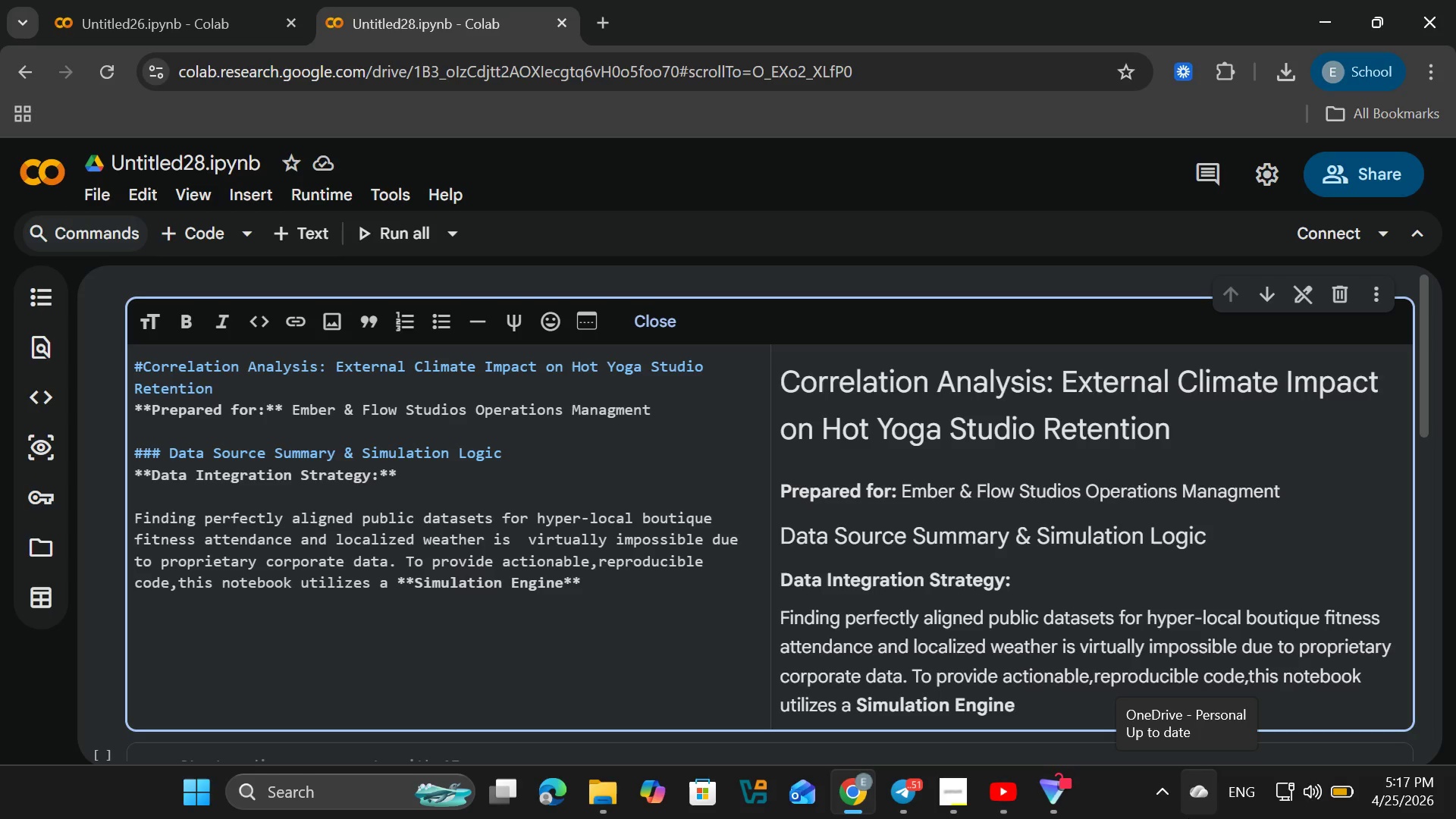 
wait(34.61)
 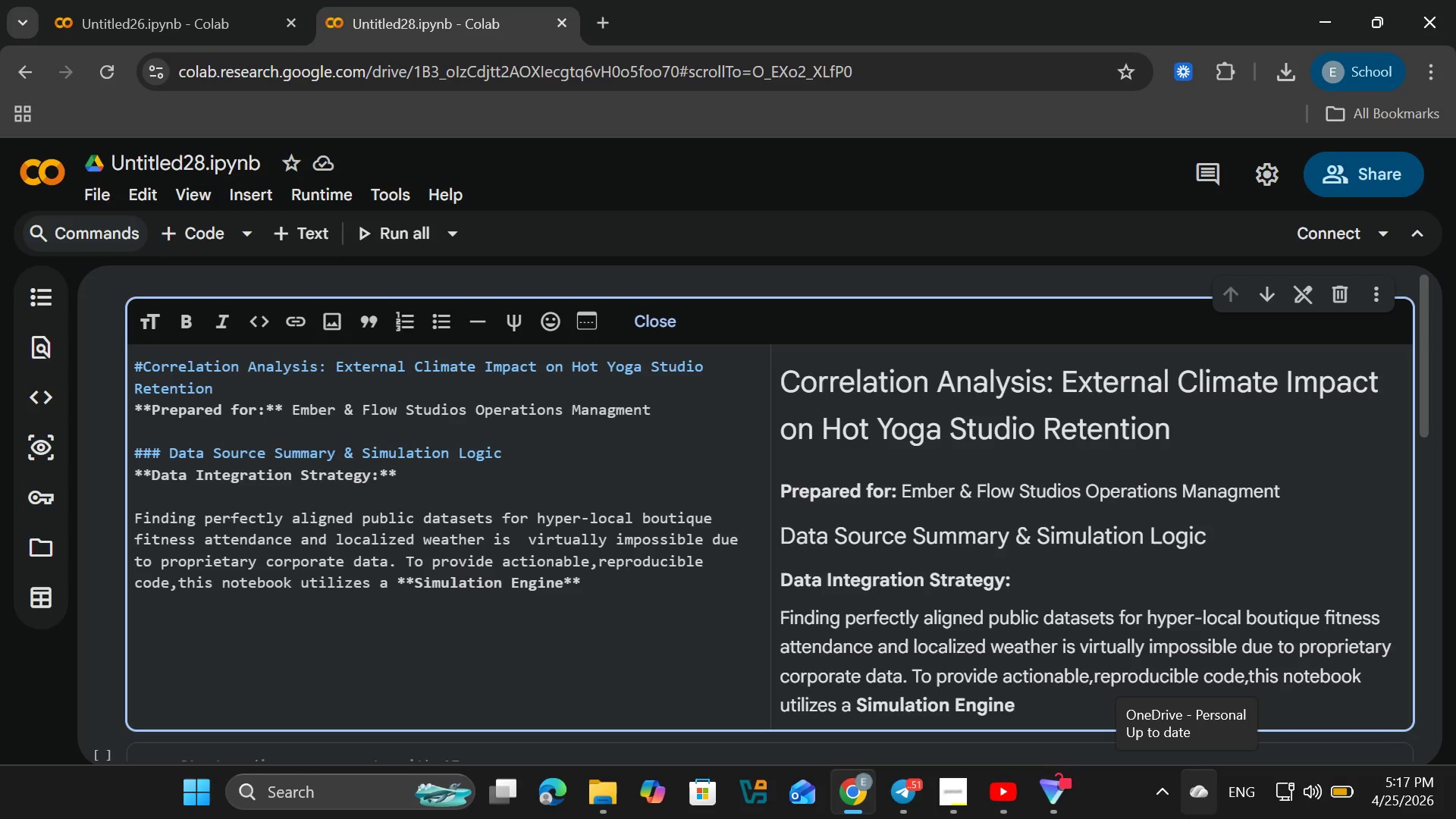 
key(Space)
 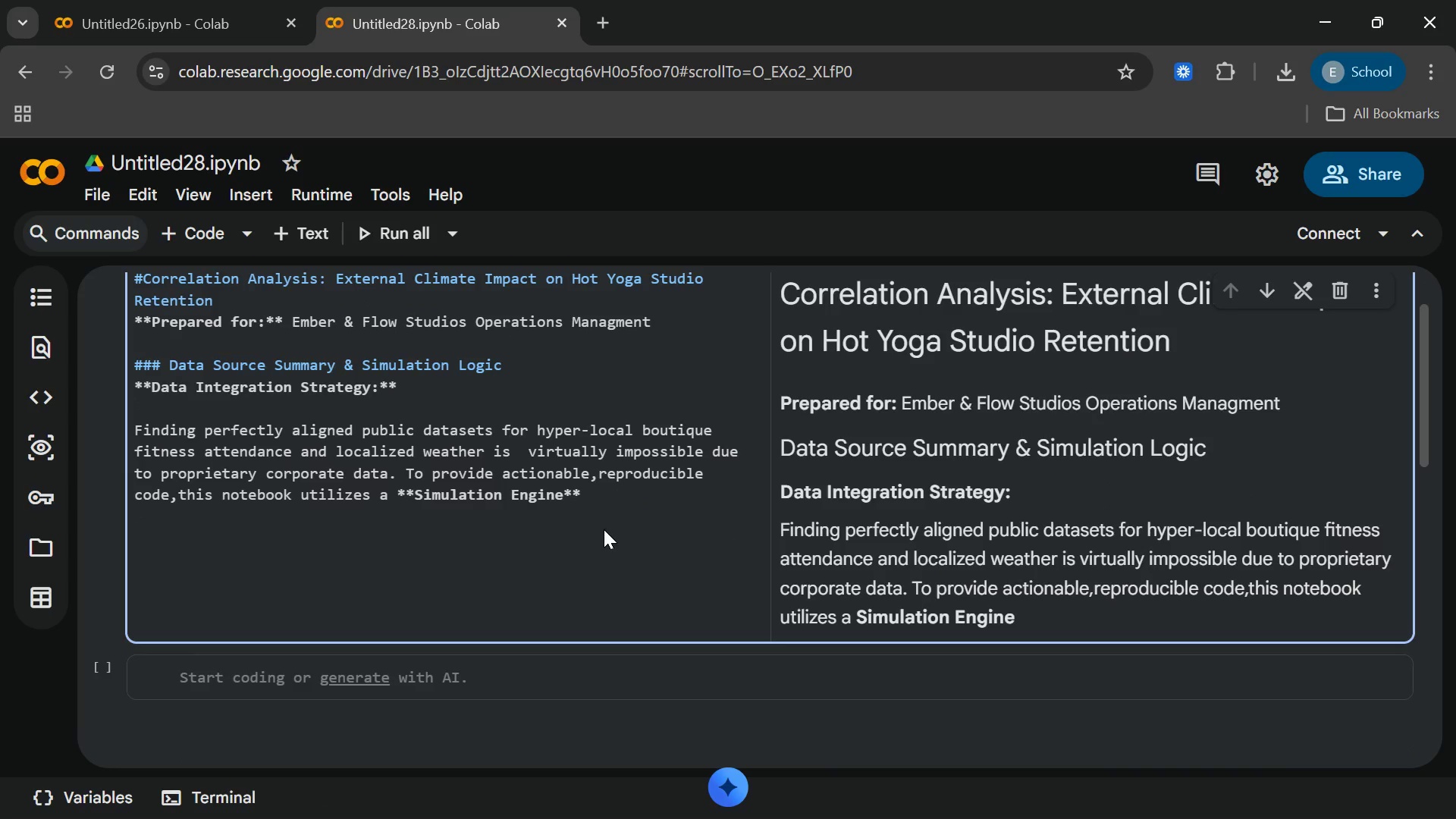 
type(based on real )
key(Backspace)
type(_world fitness industry trends.)
 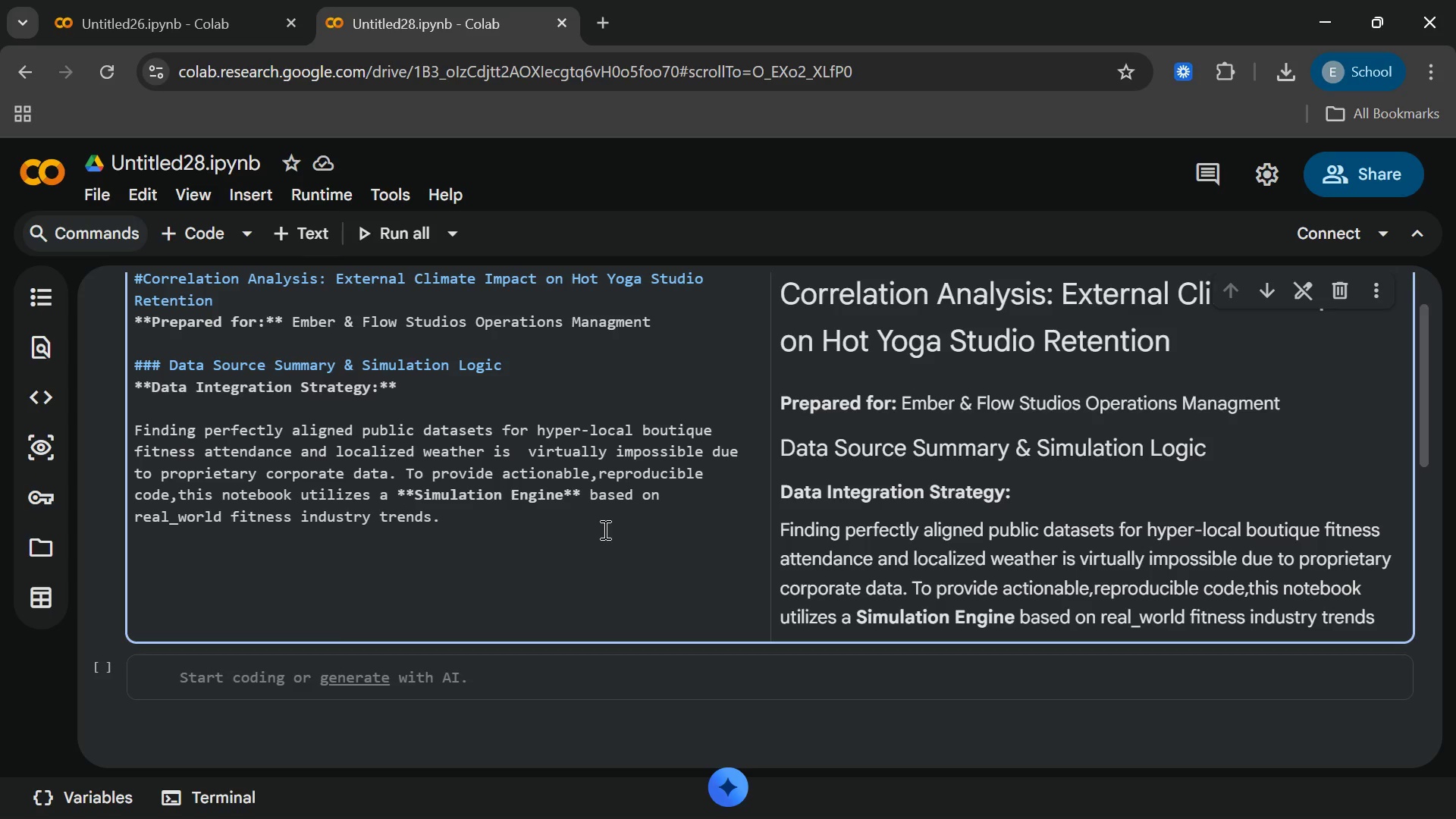 
key(Enter)
 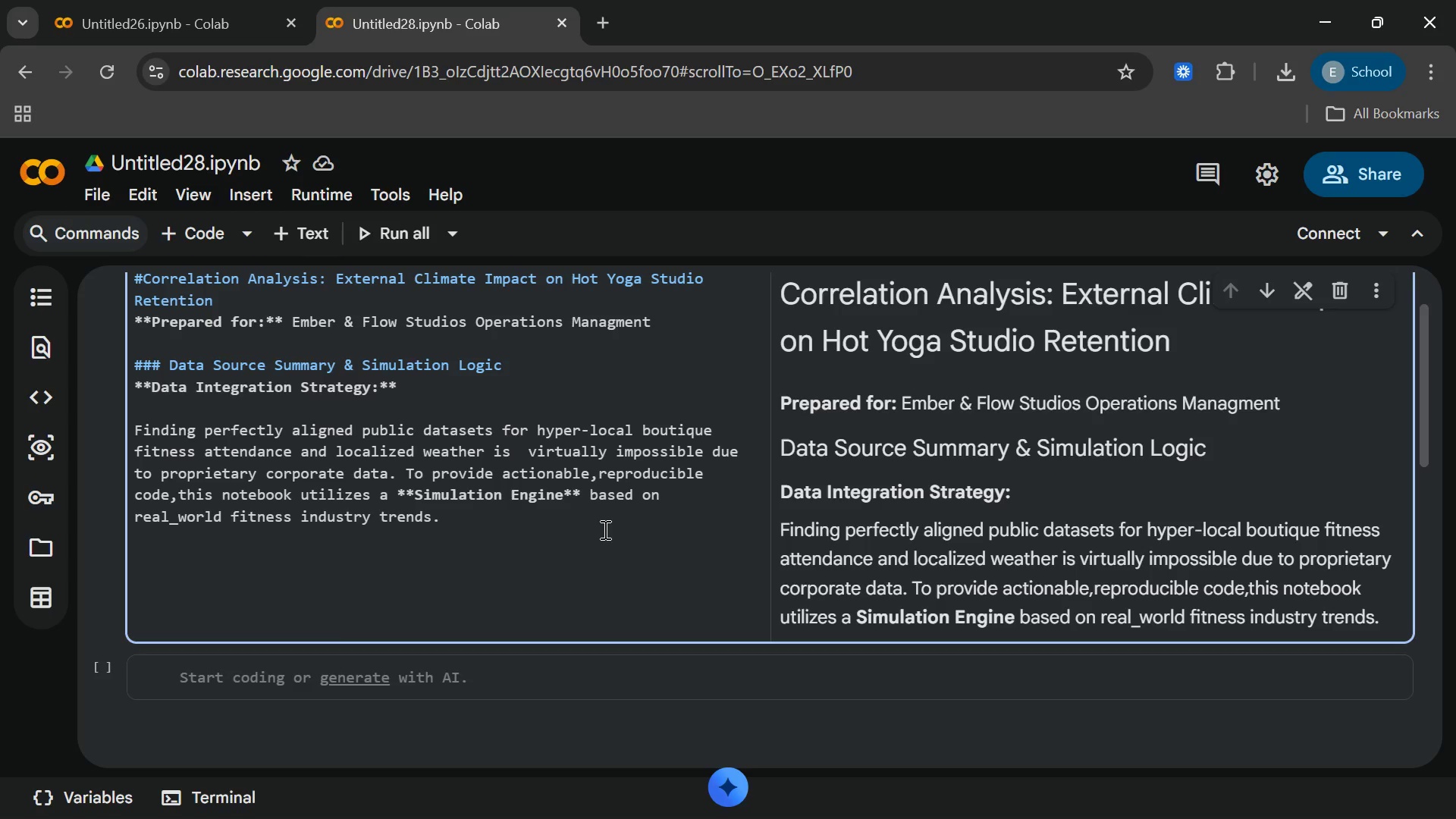 
key(Enter)
 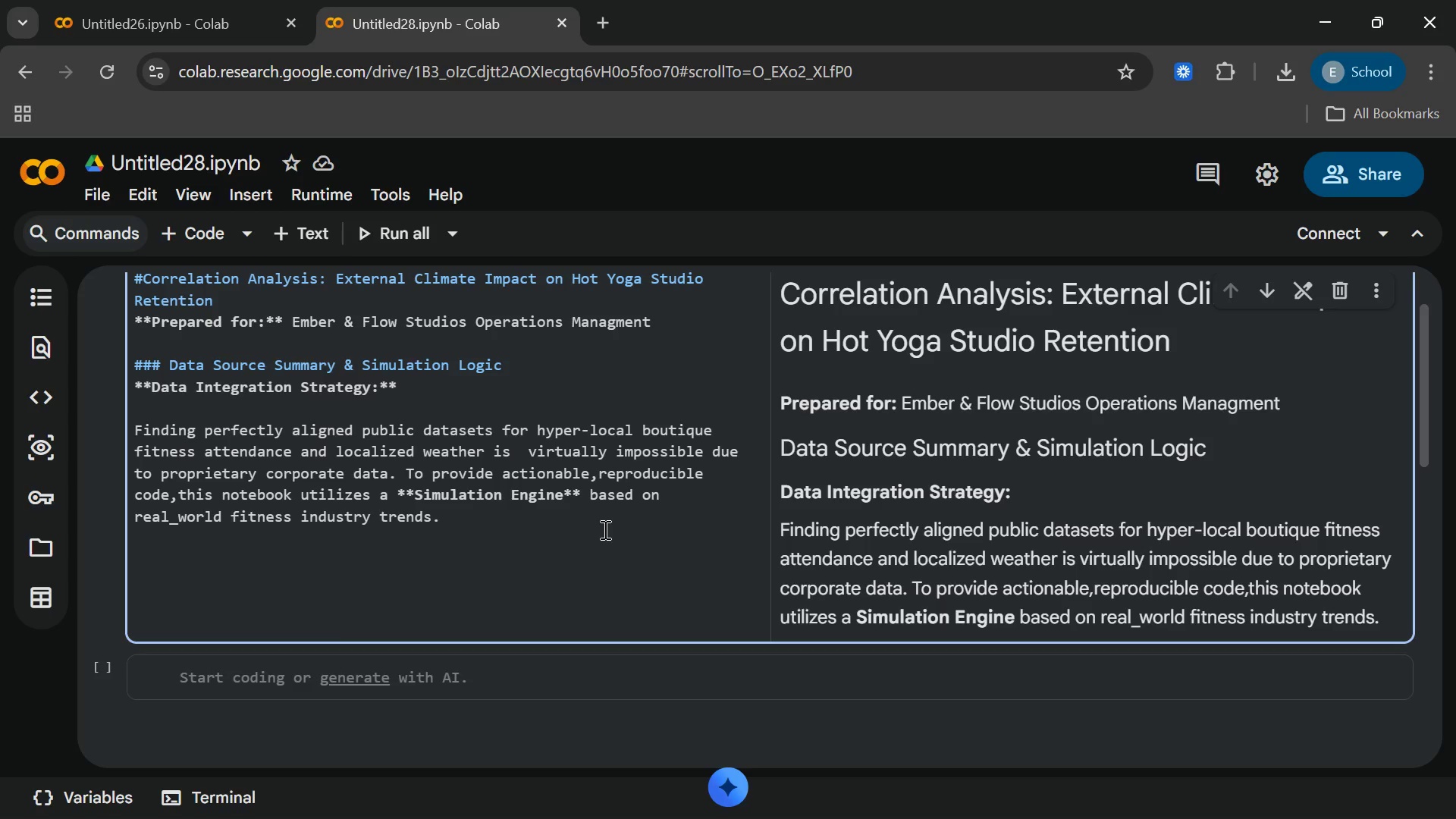 
type(**Weather Data** )
 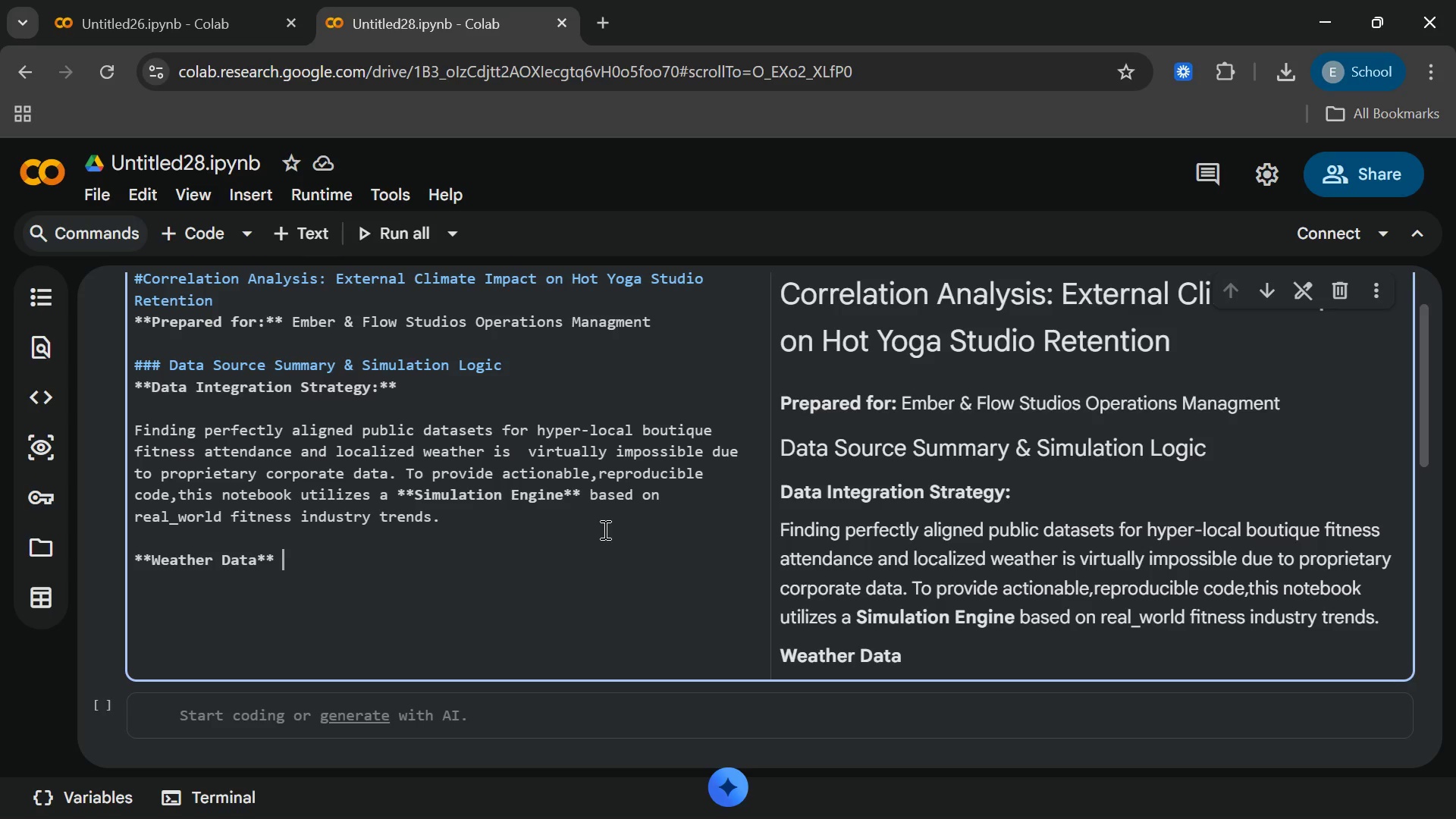 
 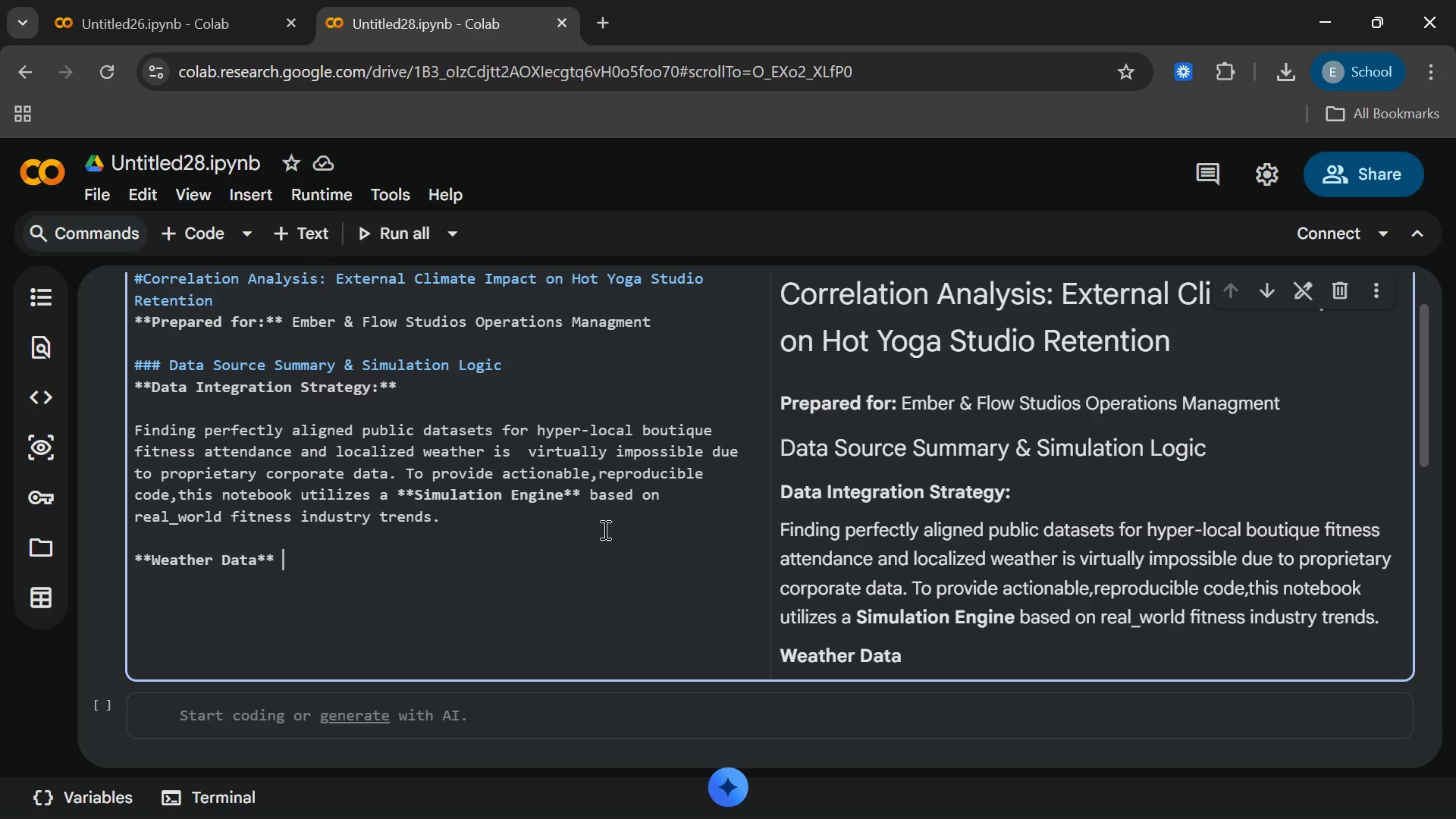 
key(Control+ControlRight)
 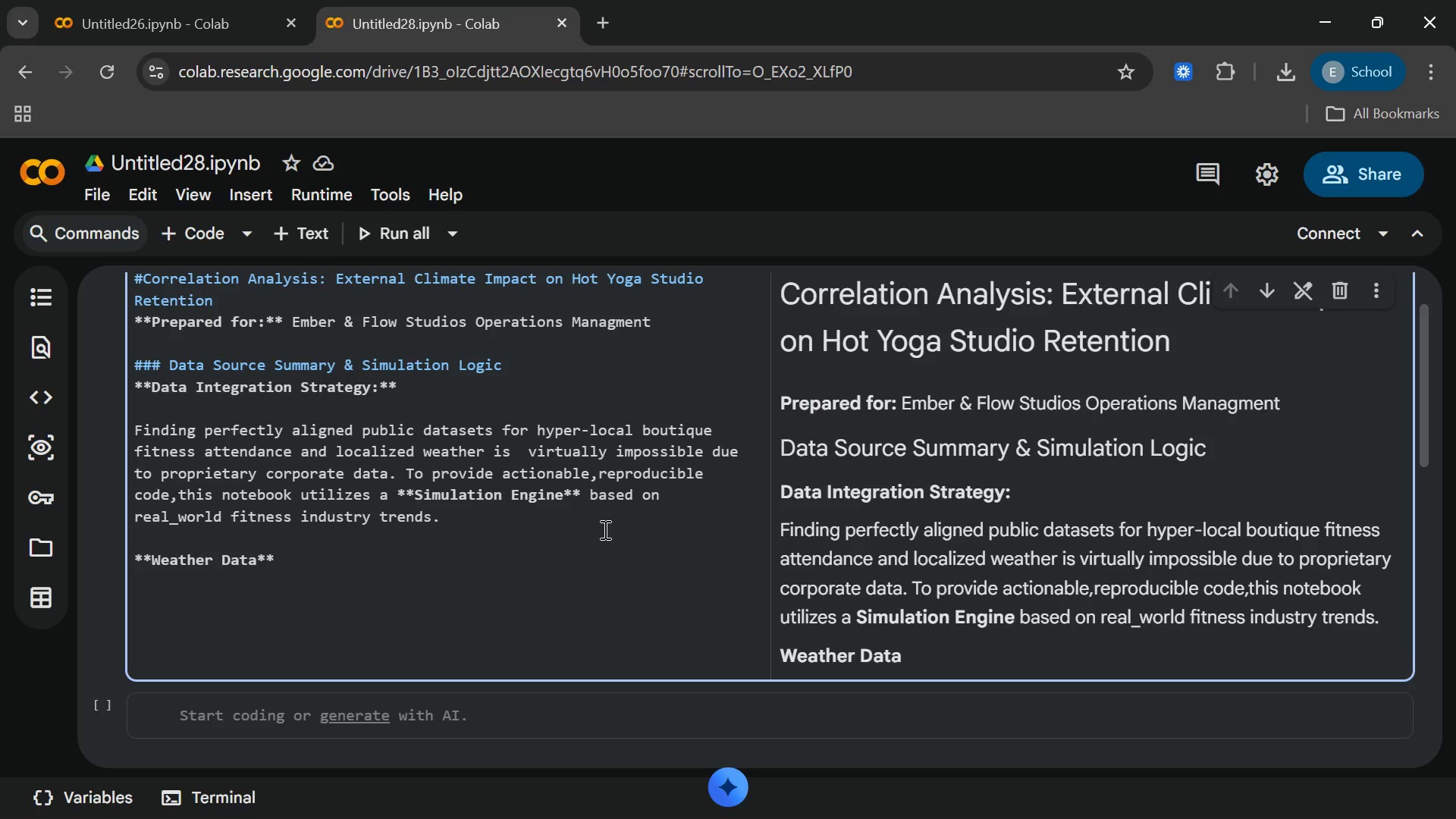 
key(Control+ControlRight)
 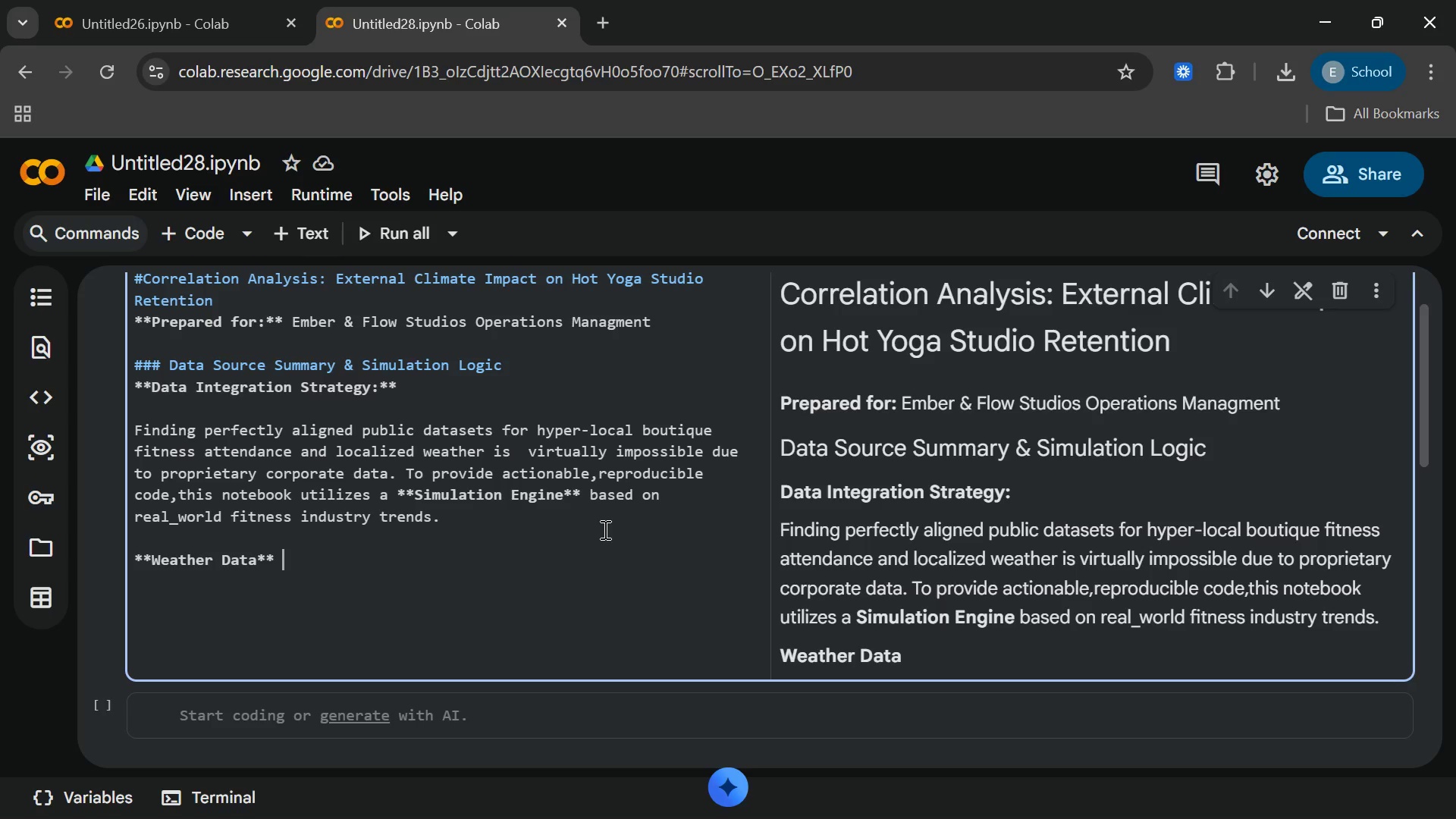 
key(ArrowLeft)
 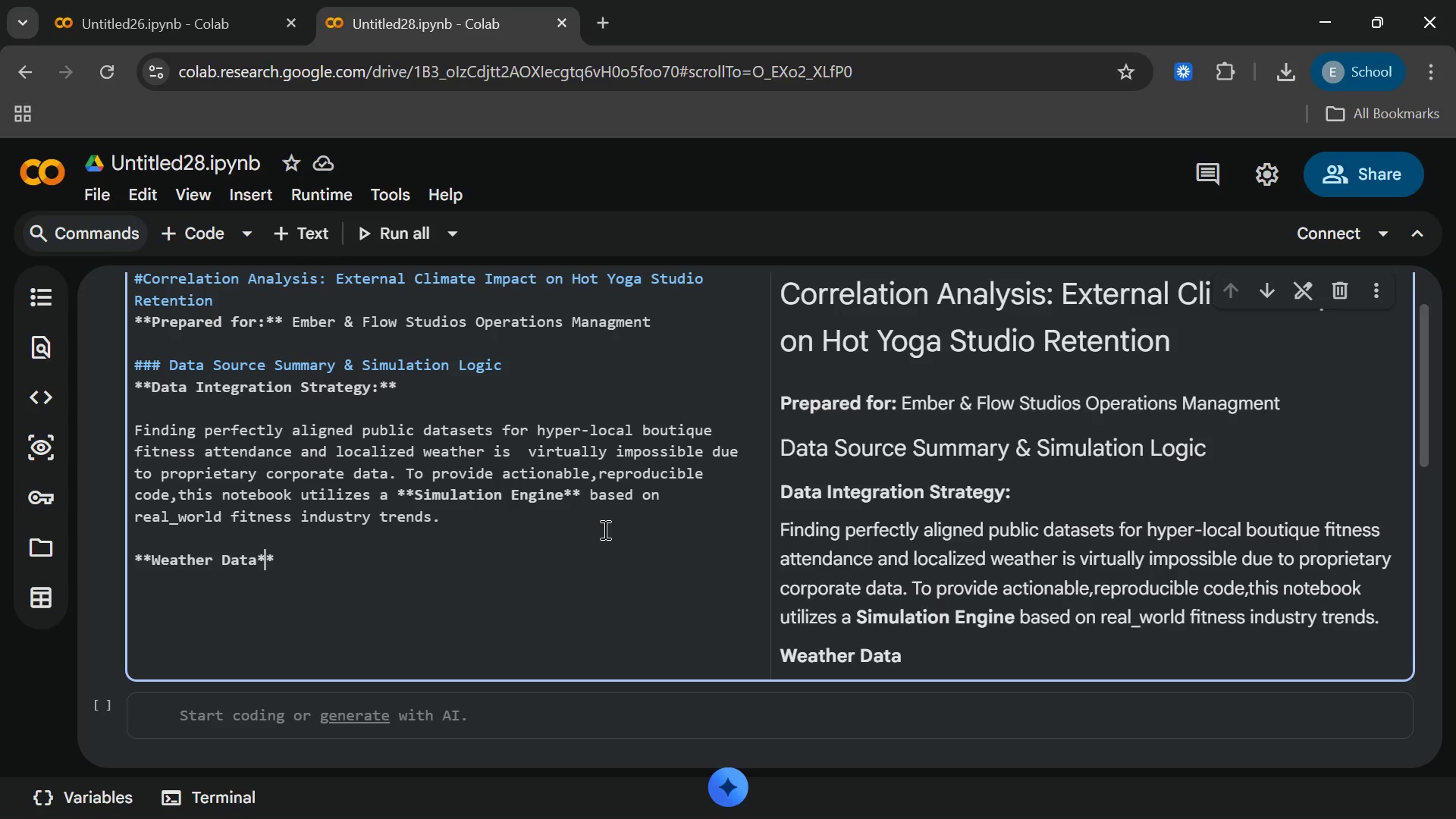 
key(ArrowLeft)
 